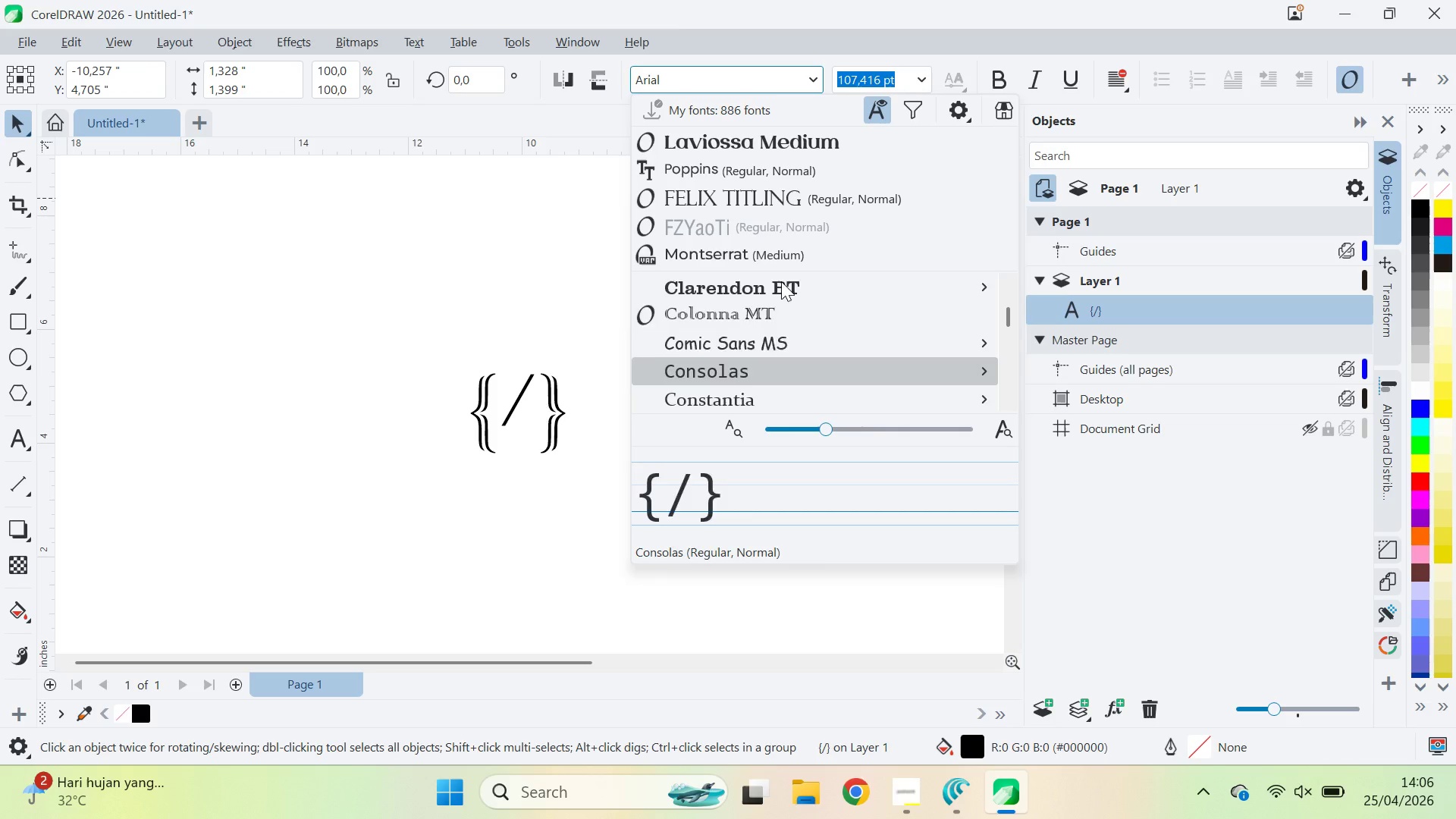 
key(ArrowDown)
 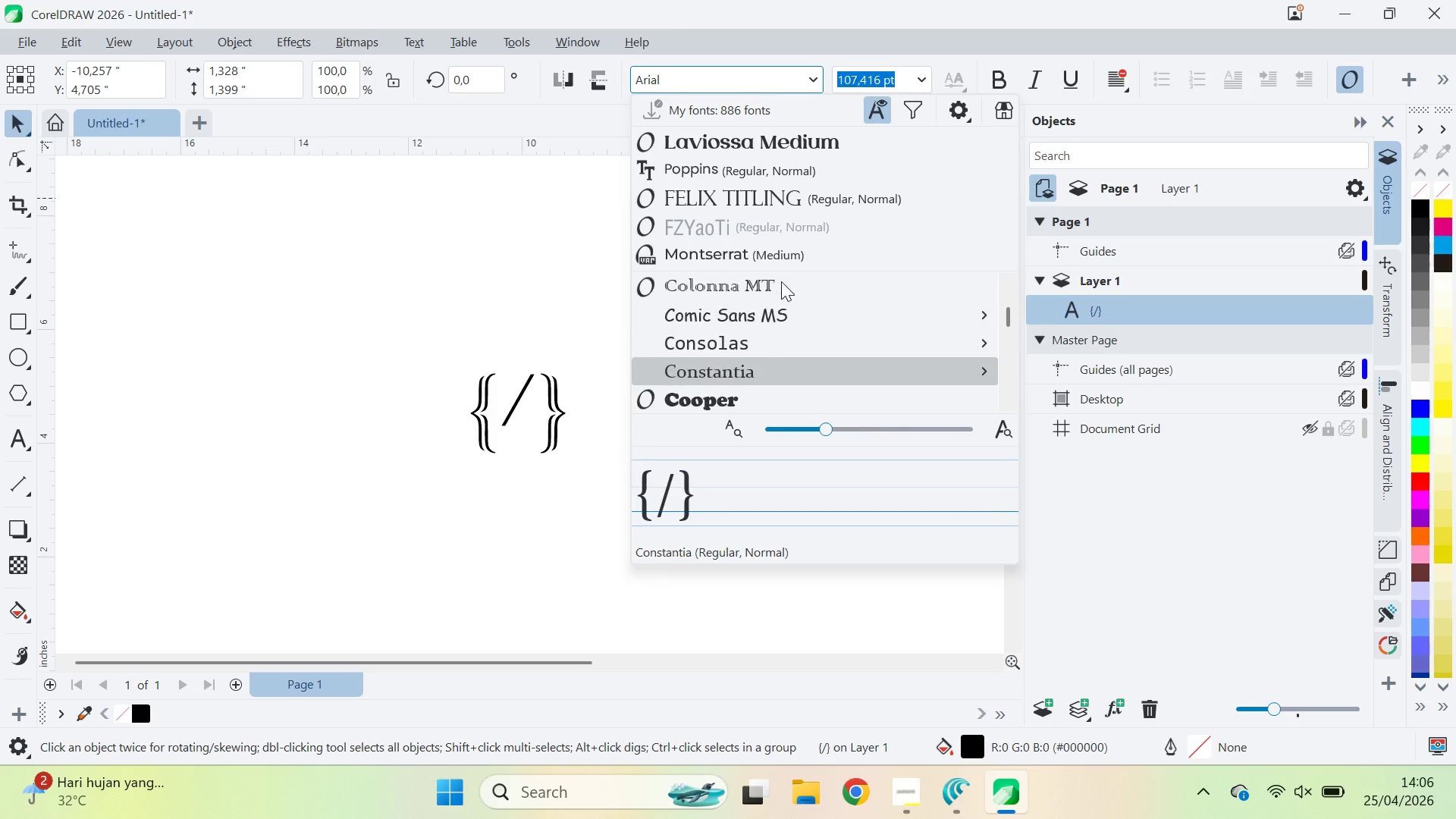 
key(ArrowDown)
 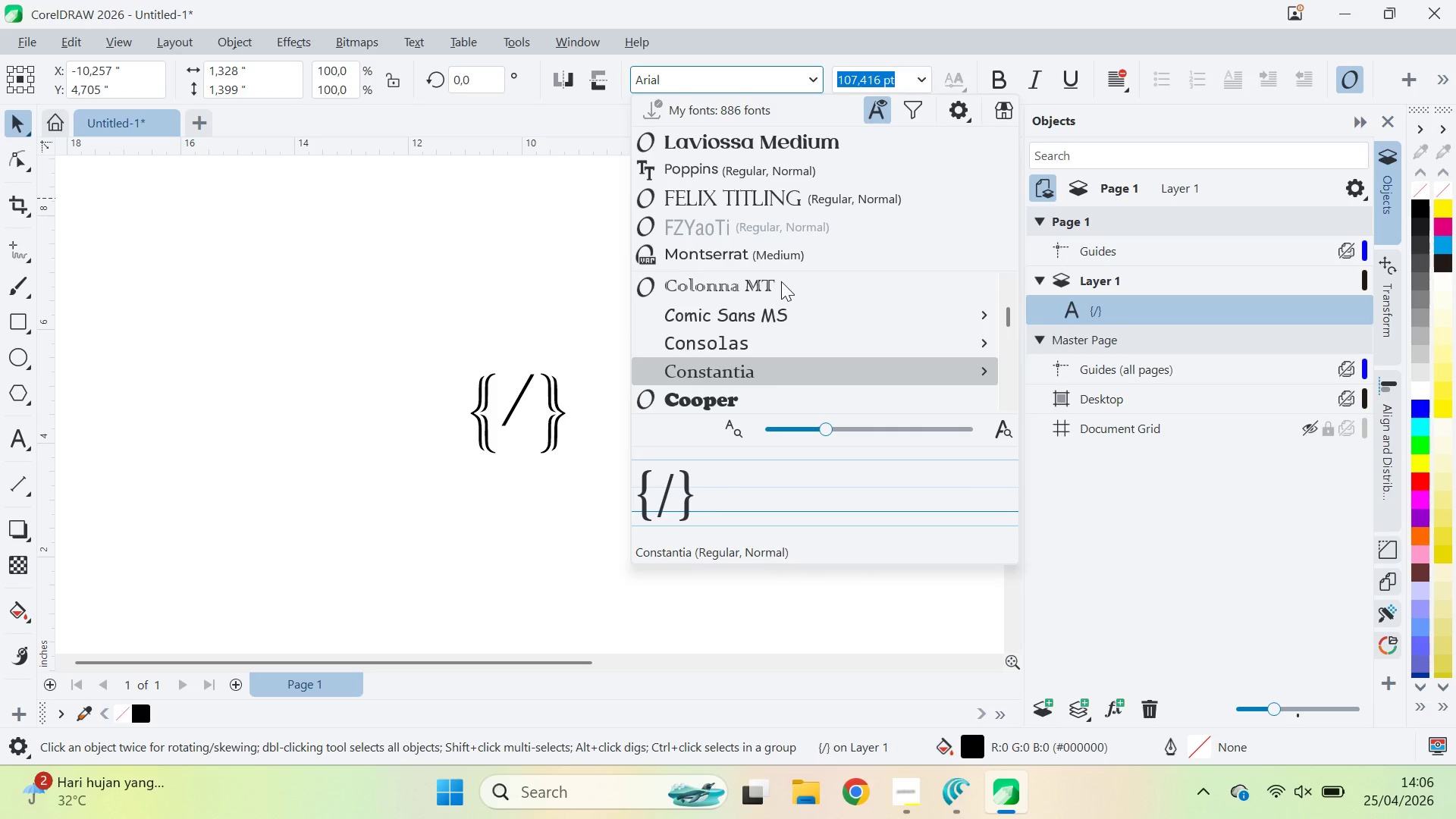 
key(ArrowDown)
 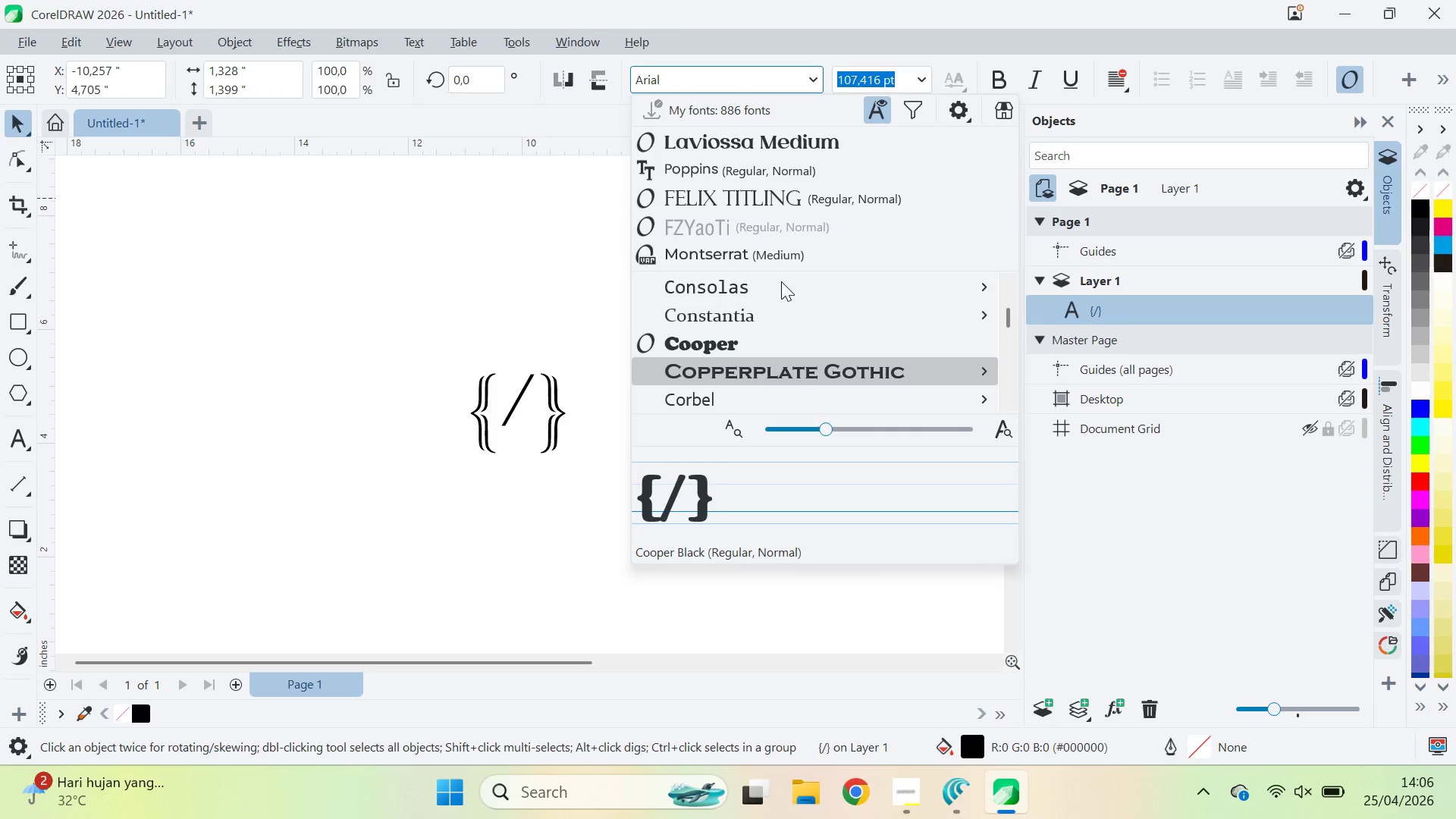 
key(ArrowDown)
 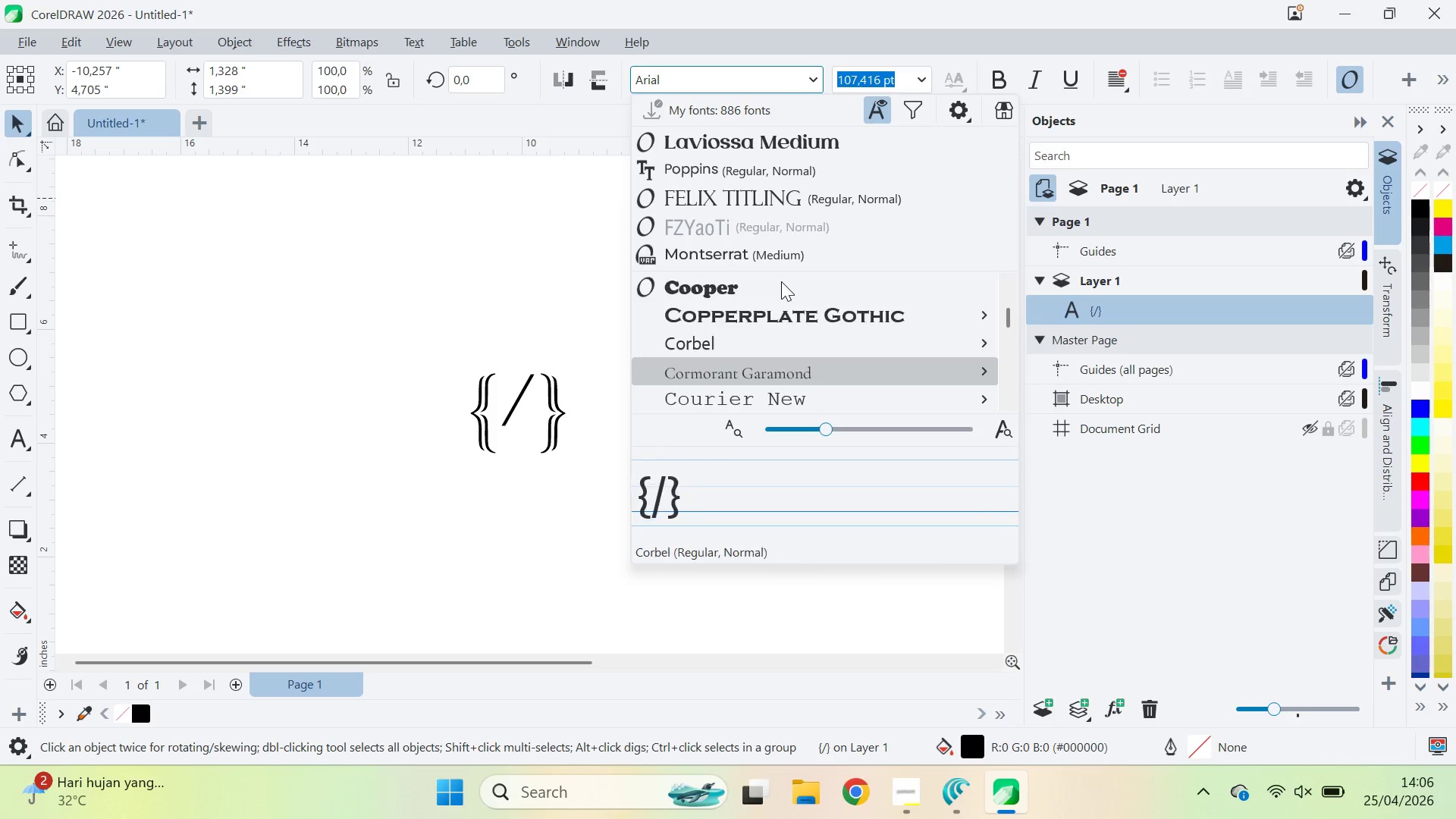 
key(ArrowDown)
 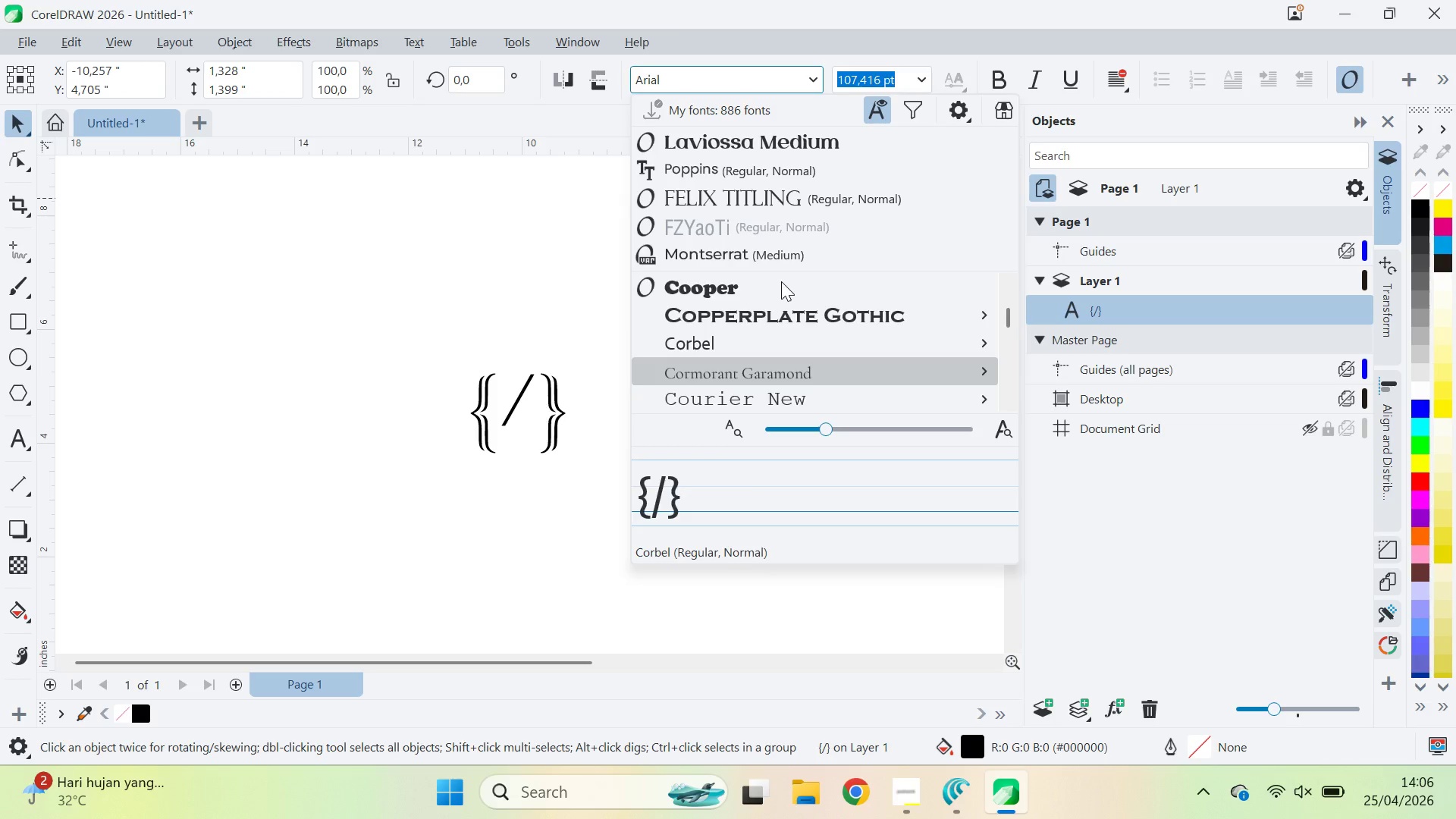 
key(ArrowDown)
 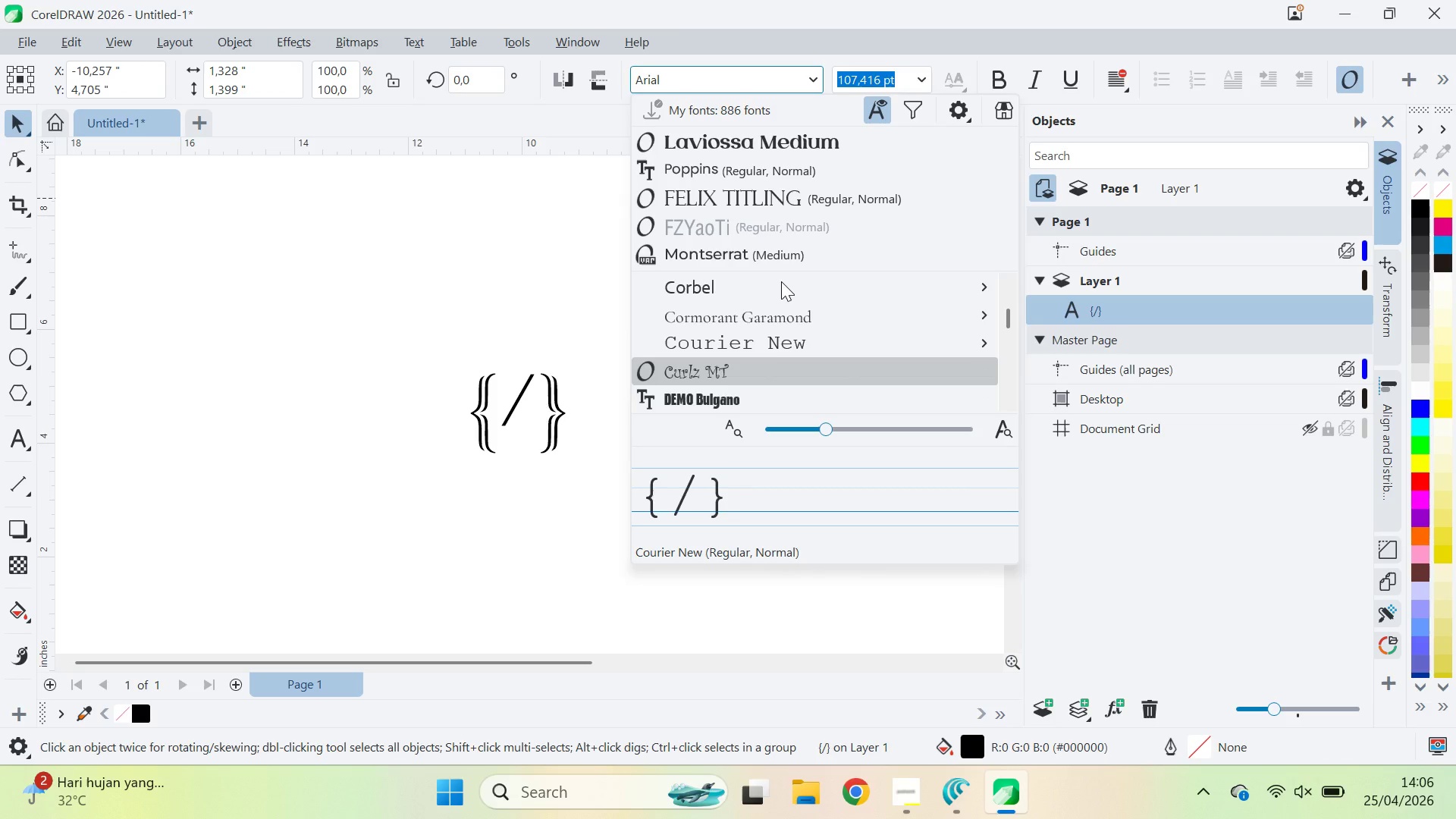 
key(ArrowDown)
 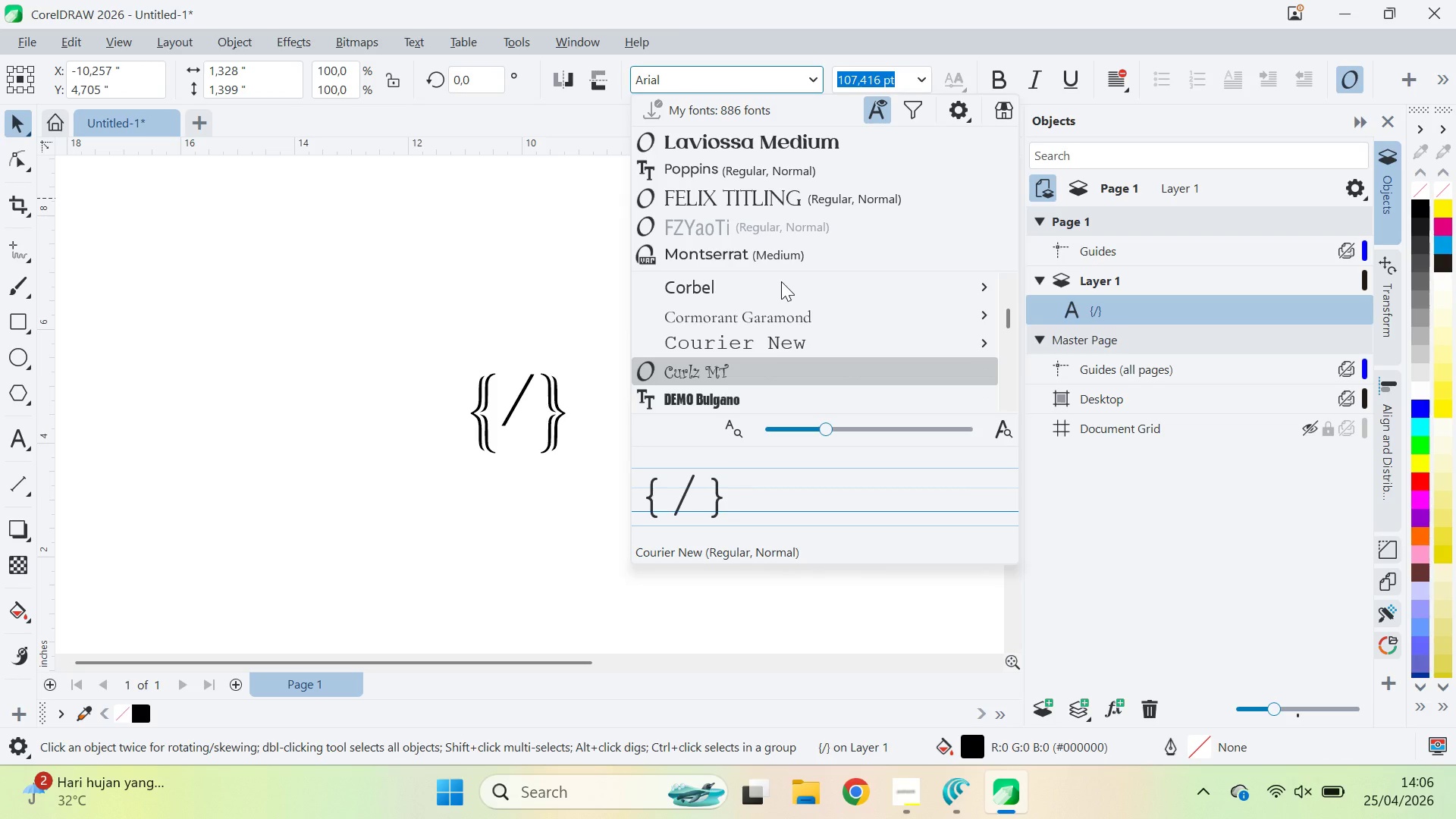 
key(ArrowUp)
 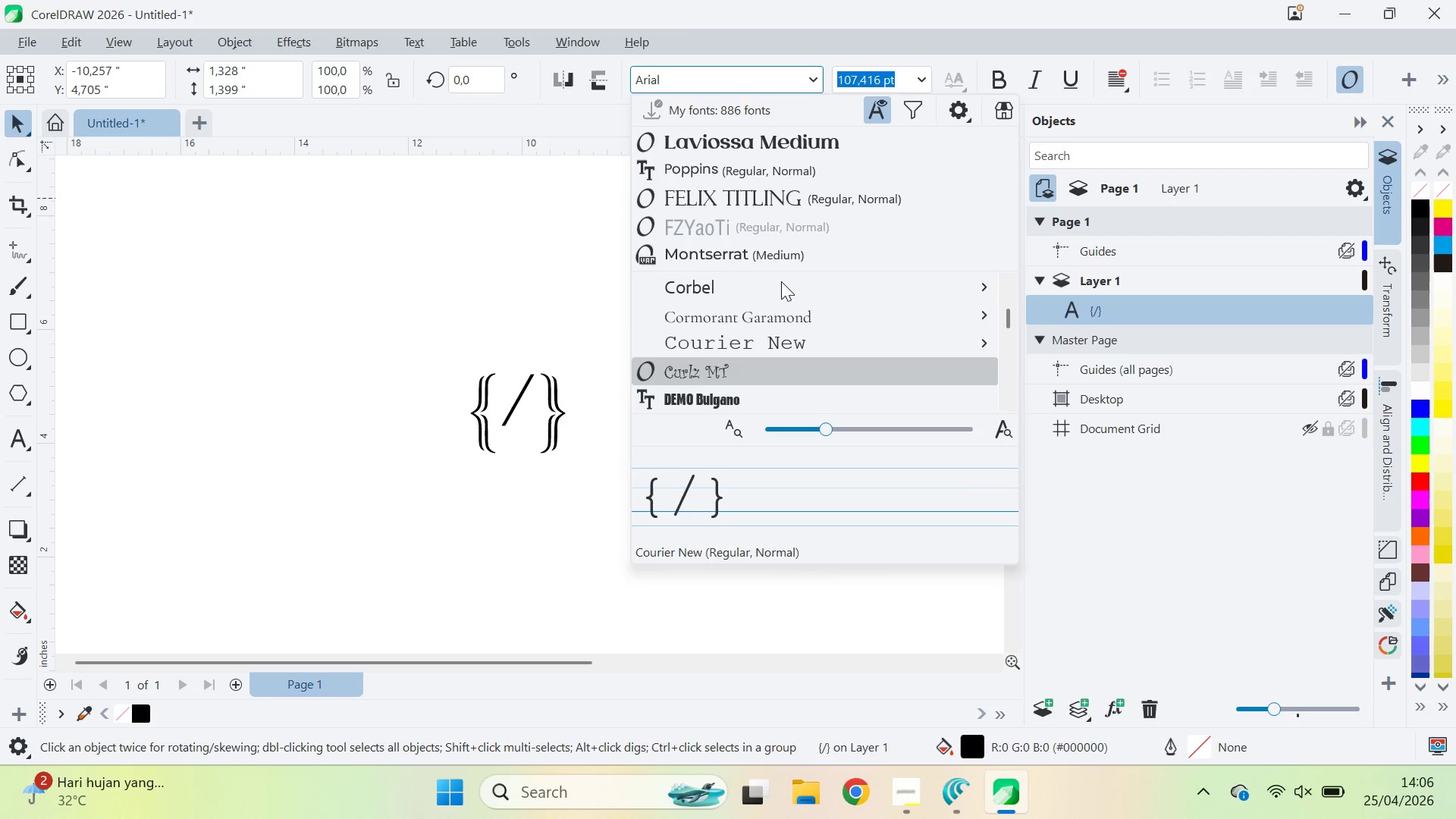 
key(ArrowUp)
 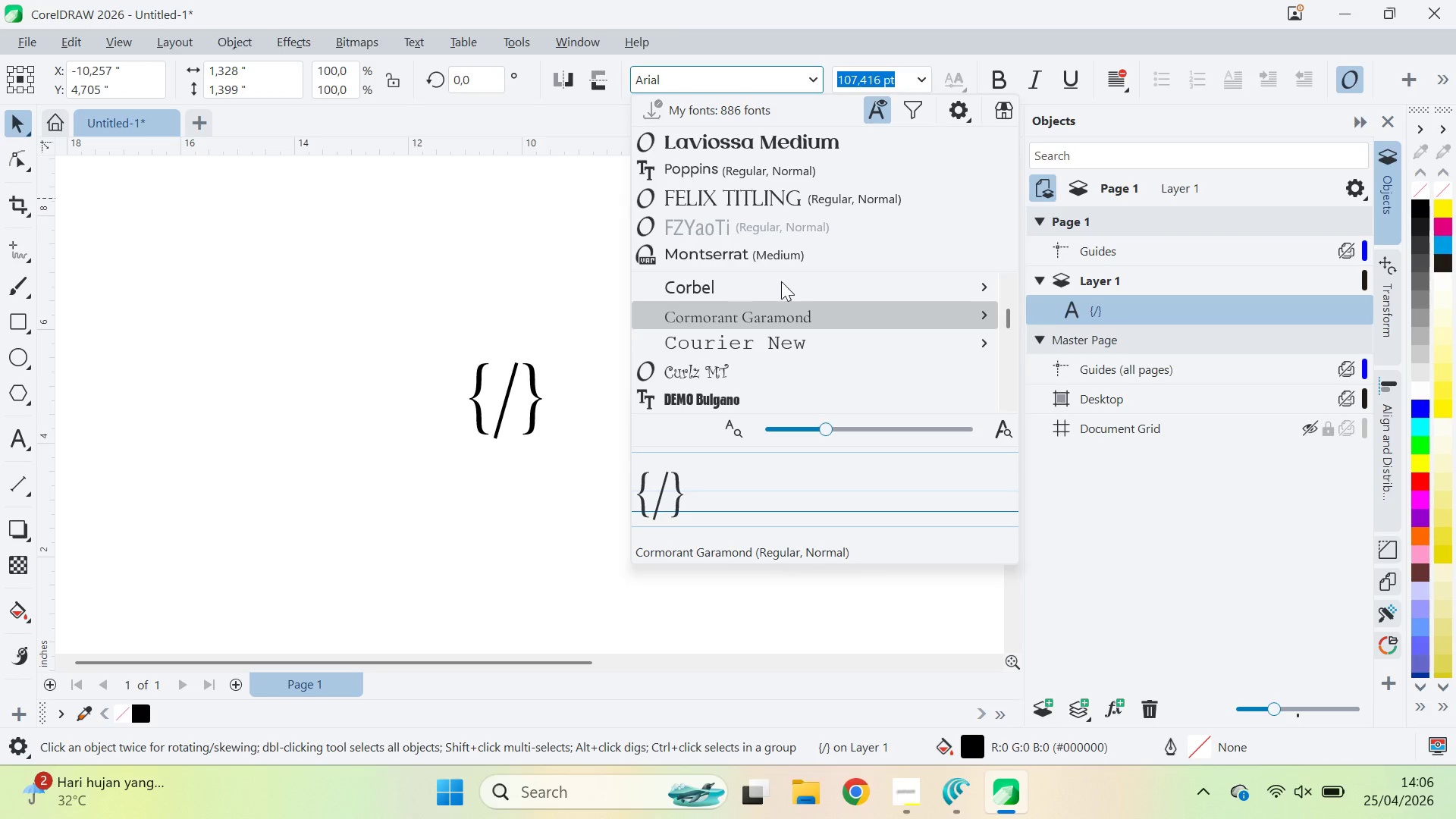 
left_click([538, 278])
 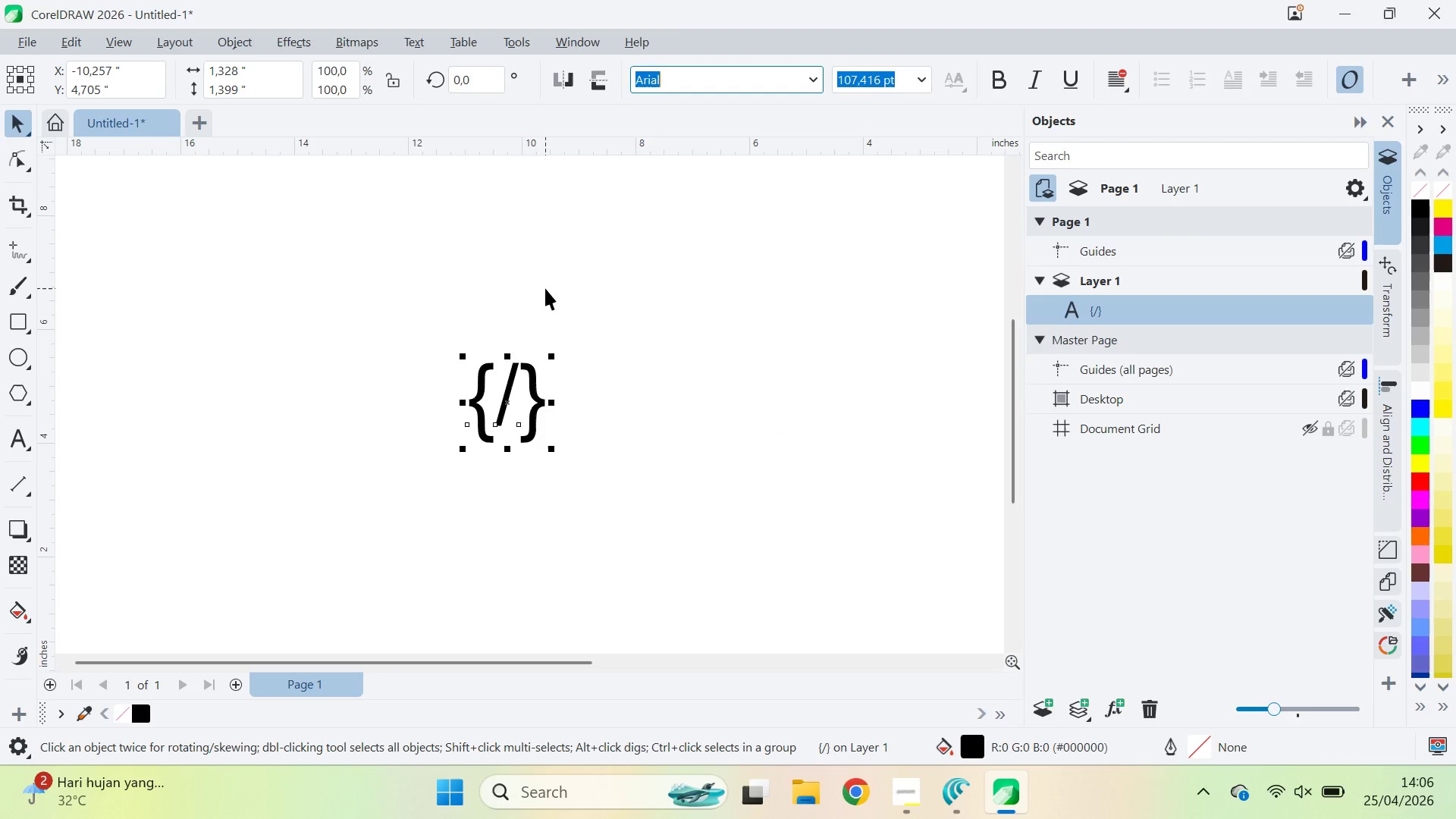 
left_click([595, 332])
 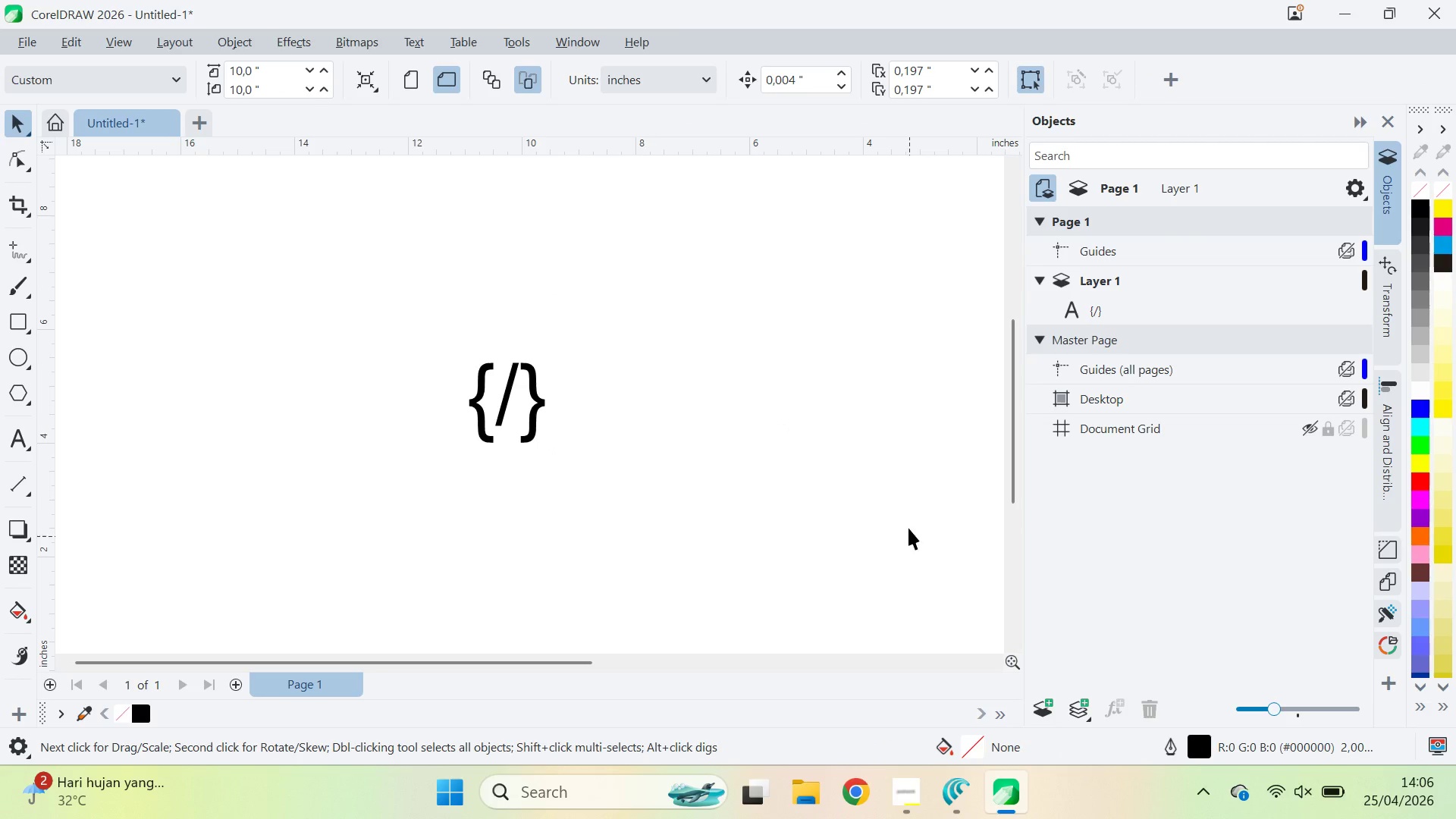 
left_click([946, 787])
 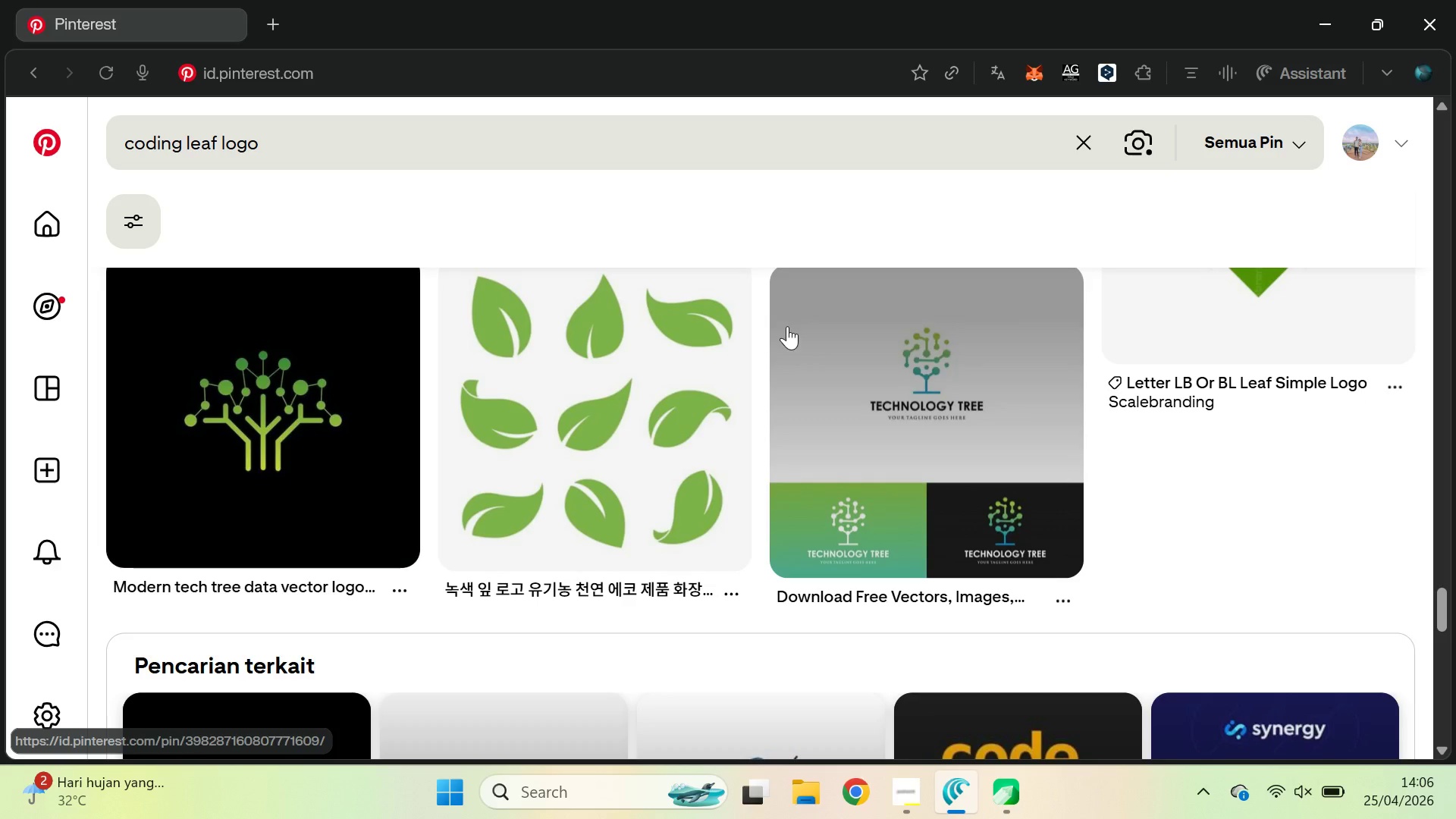 
left_click_drag(start_coordinate=[1439, 606], to_coordinate=[1455, 659])
 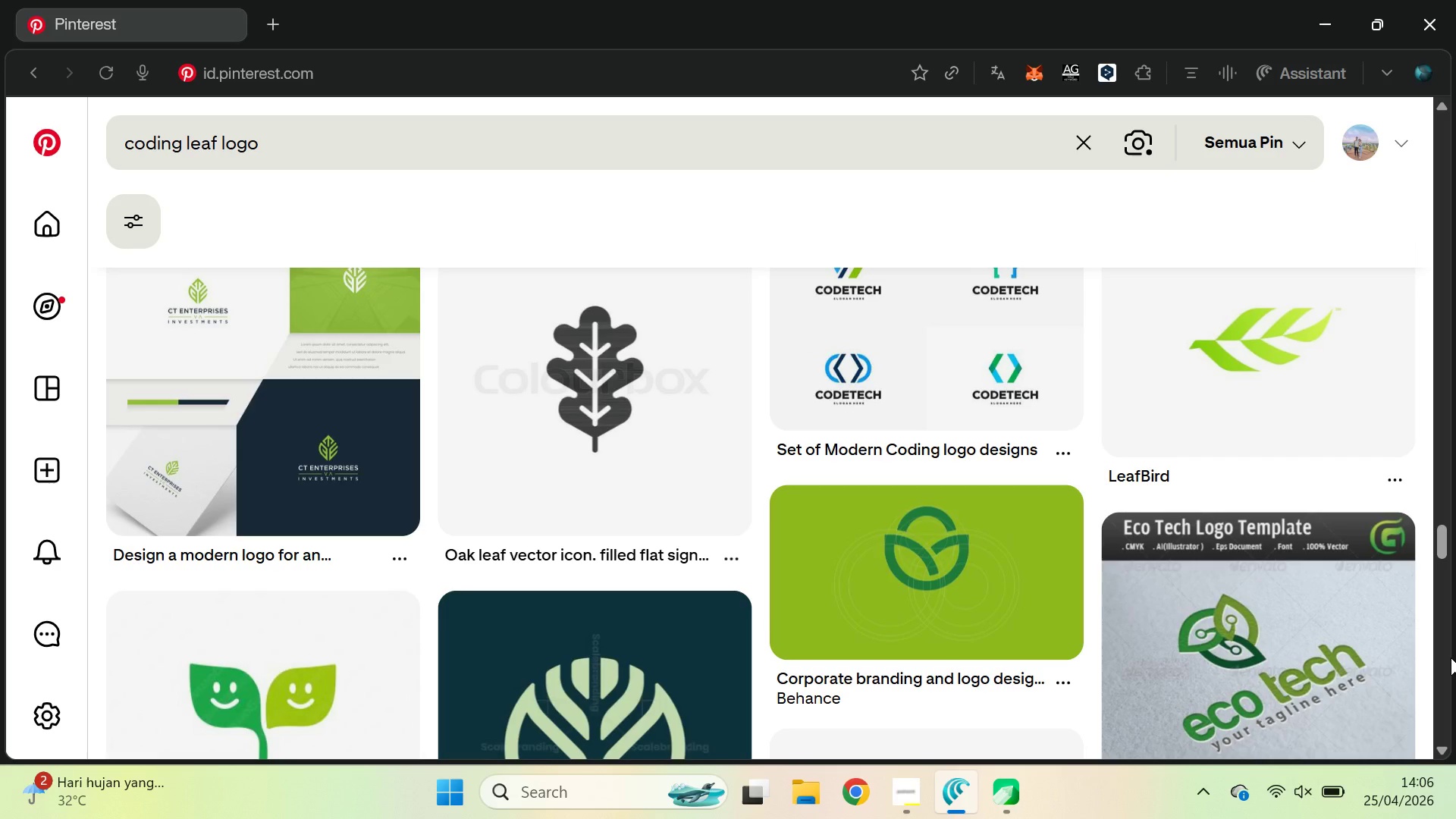 
wait(13.26)
 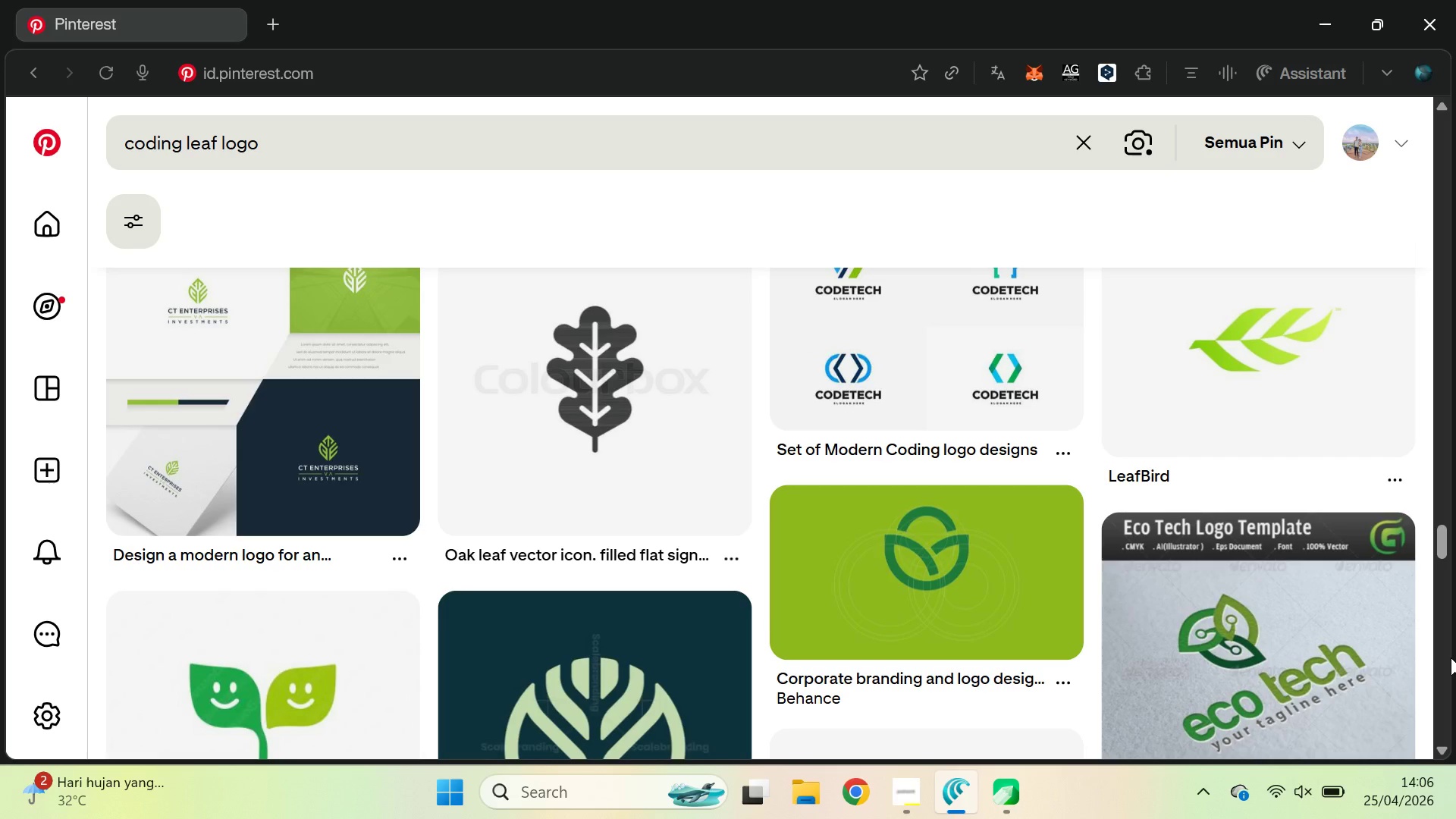 
left_click_drag(start_coordinate=[1445, 542], to_coordinate=[1455, 675])
 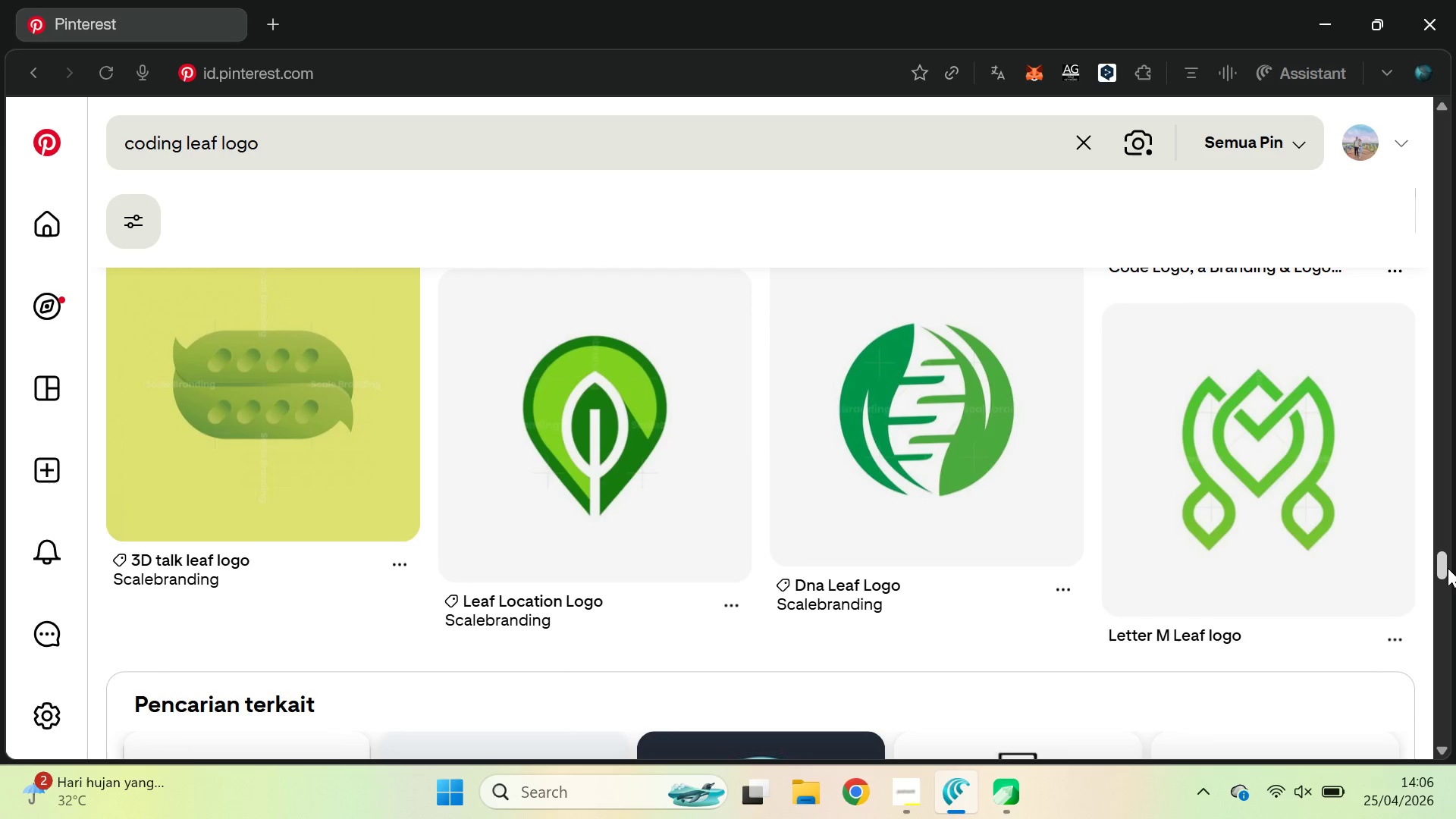 
left_click_drag(start_coordinate=[1448, 563], to_coordinate=[1455, 681])
 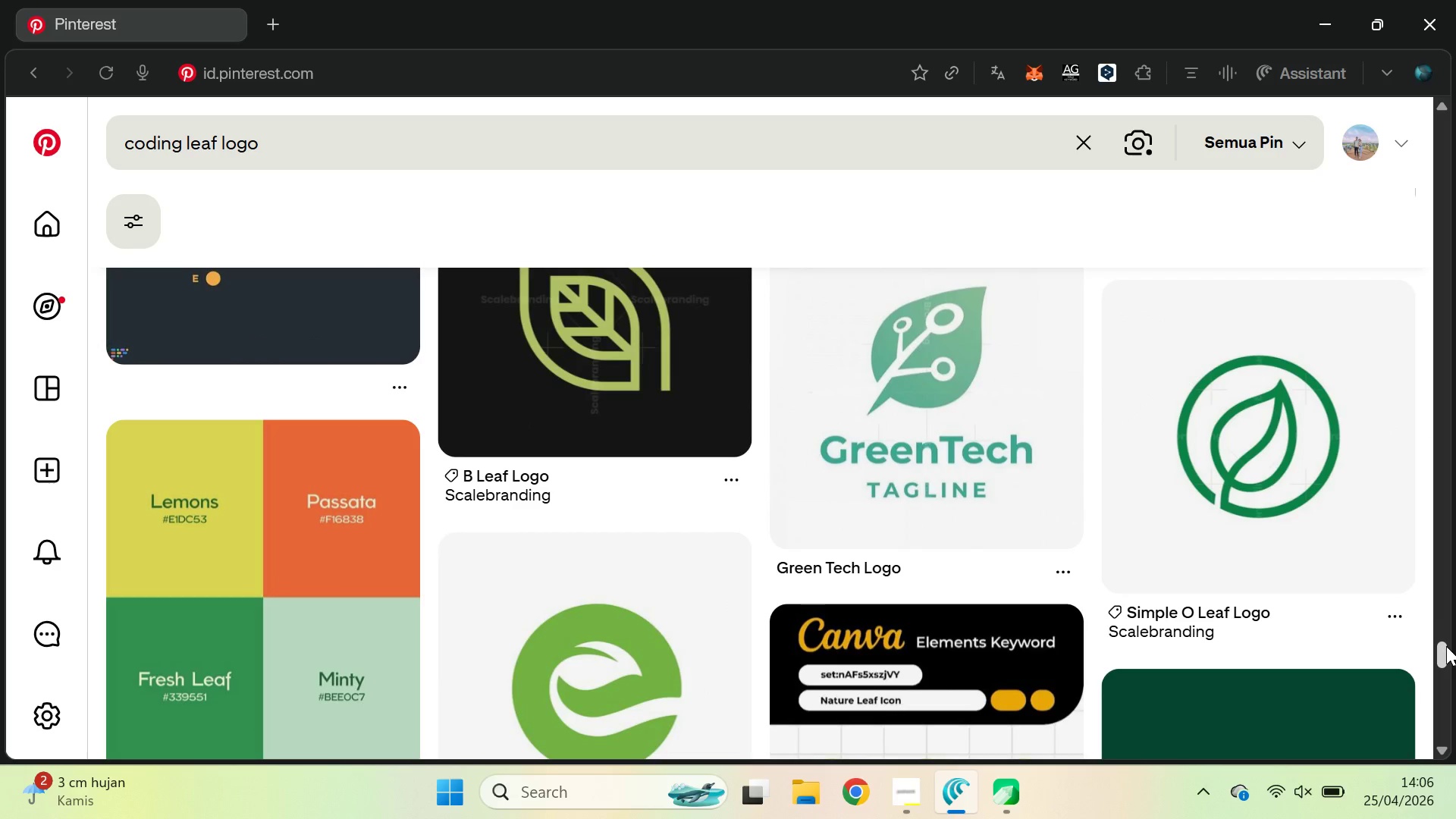 
left_click_drag(start_coordinate=[1446, 646], to_coordinate=[1448, 763])
 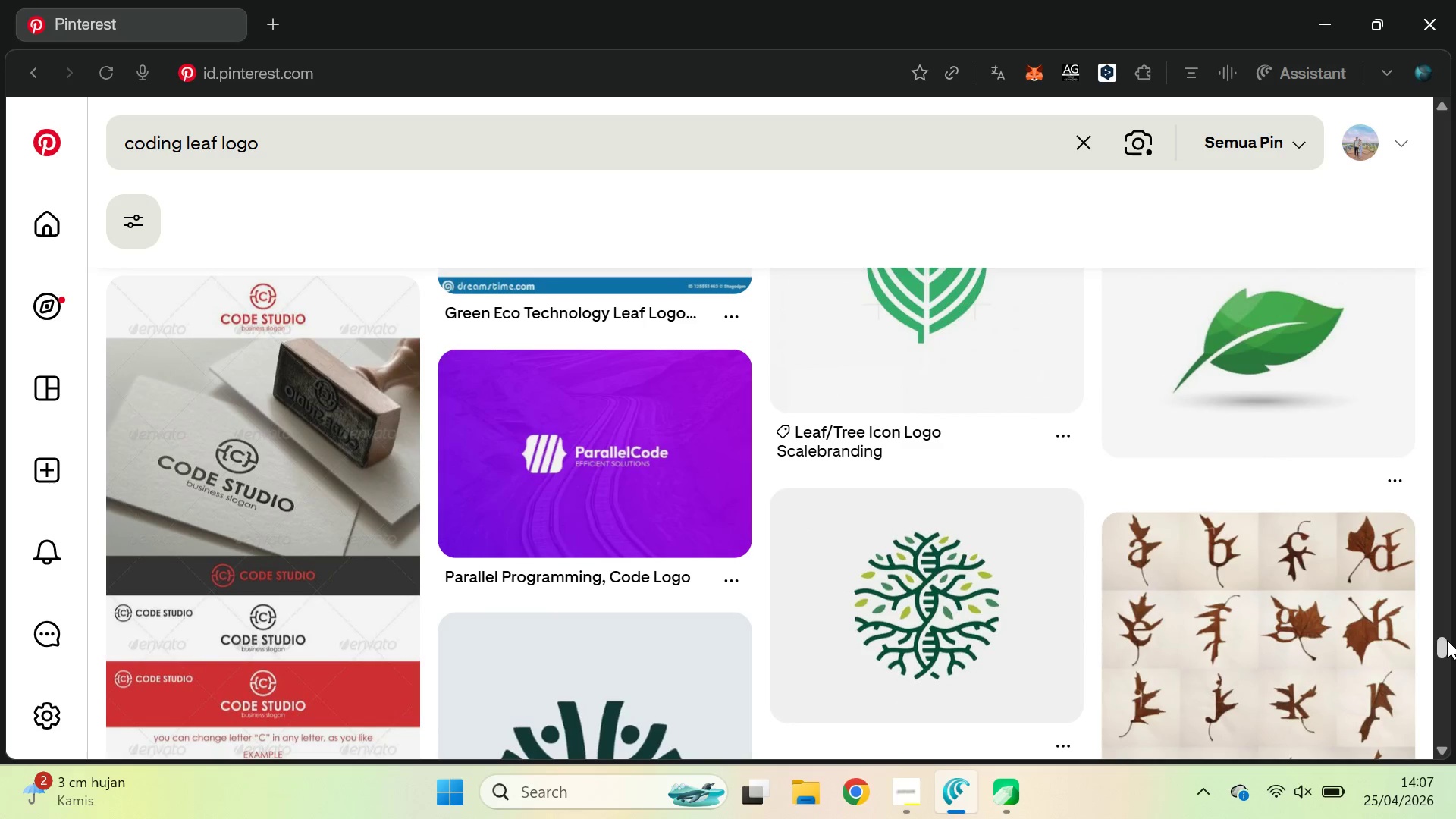 
left_click_drag(start_coordinate=[1446, 640], to_coordinate=[1455, 96])
 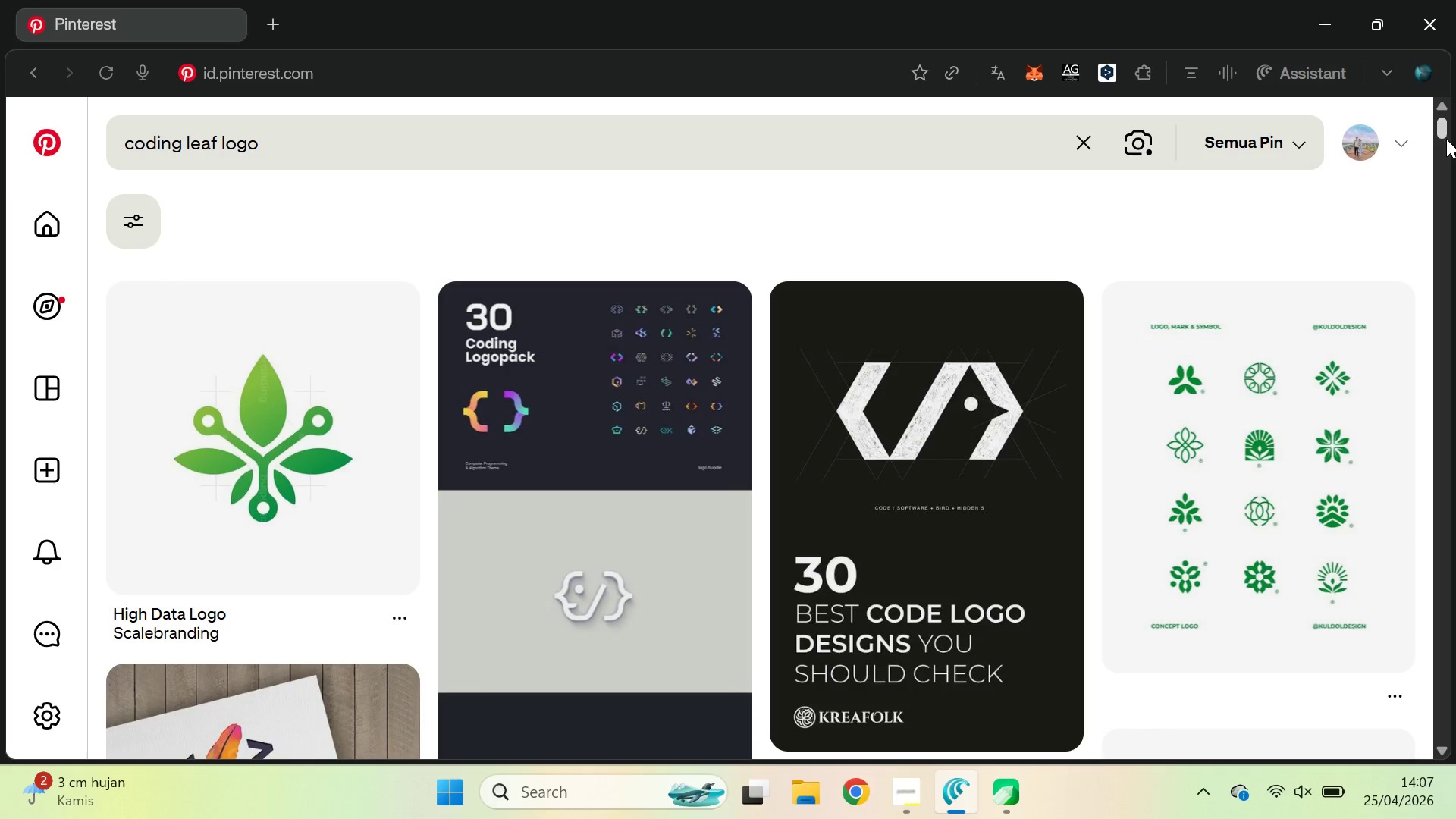 
left_click_drag(start_coordinate=[1445, 124], to_coordinate=[1439, 152])
 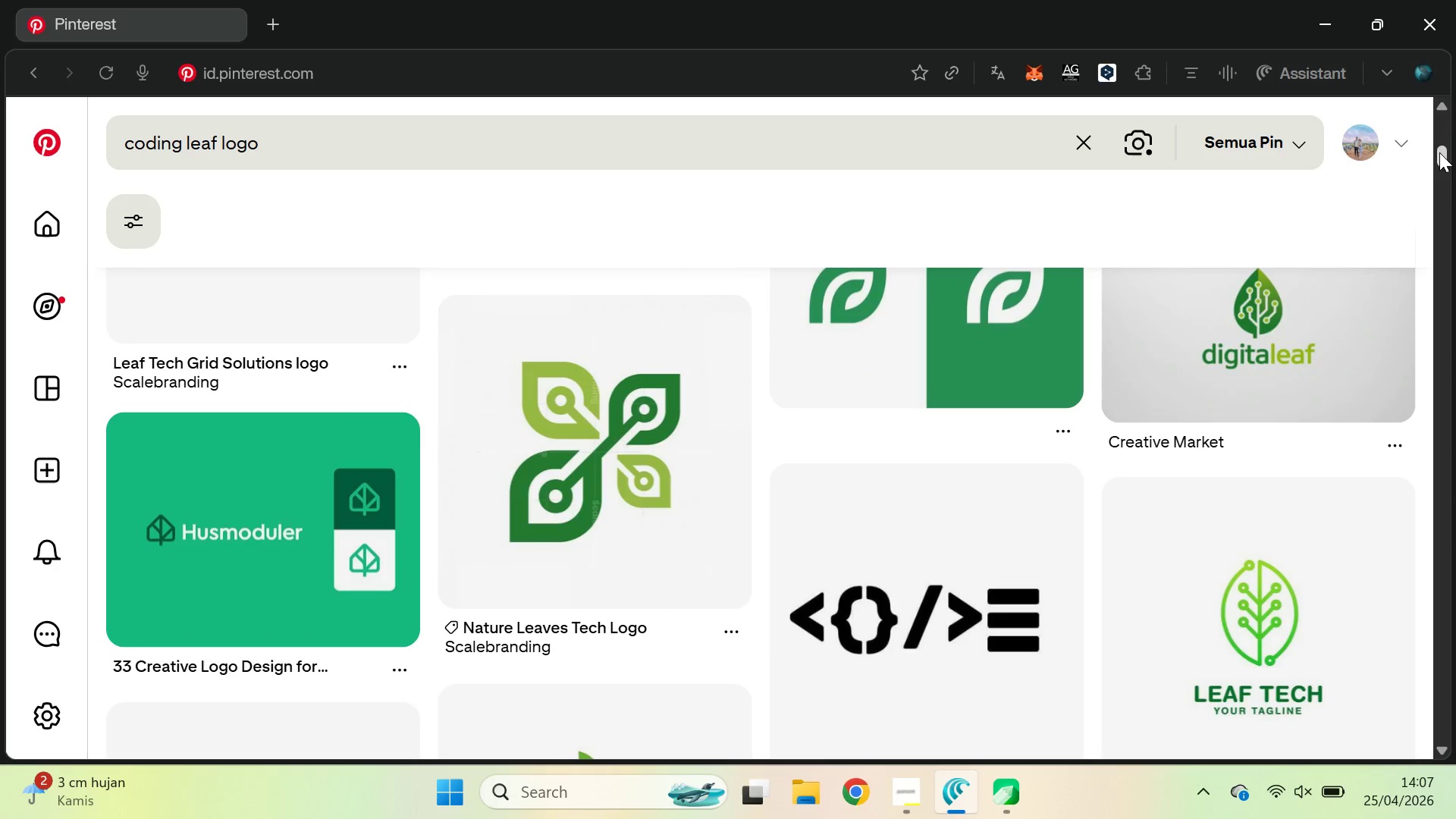 
hold_key(key=ControlLeft, duration=0.94)
left_click([658, 451])
 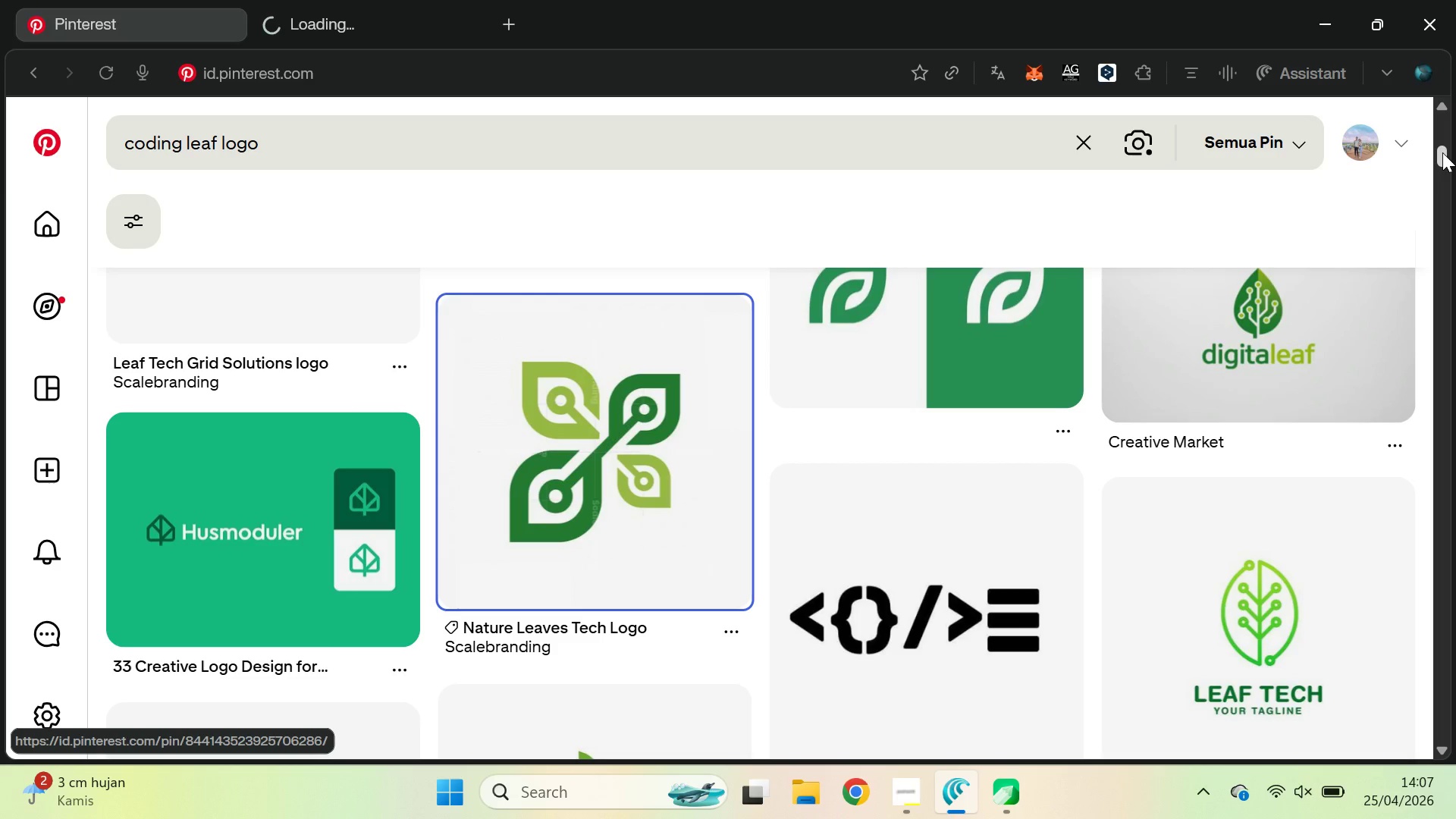 
left_click_drag(start_coordinate=[1442, 158], to_coordinate=[1448, 184])
 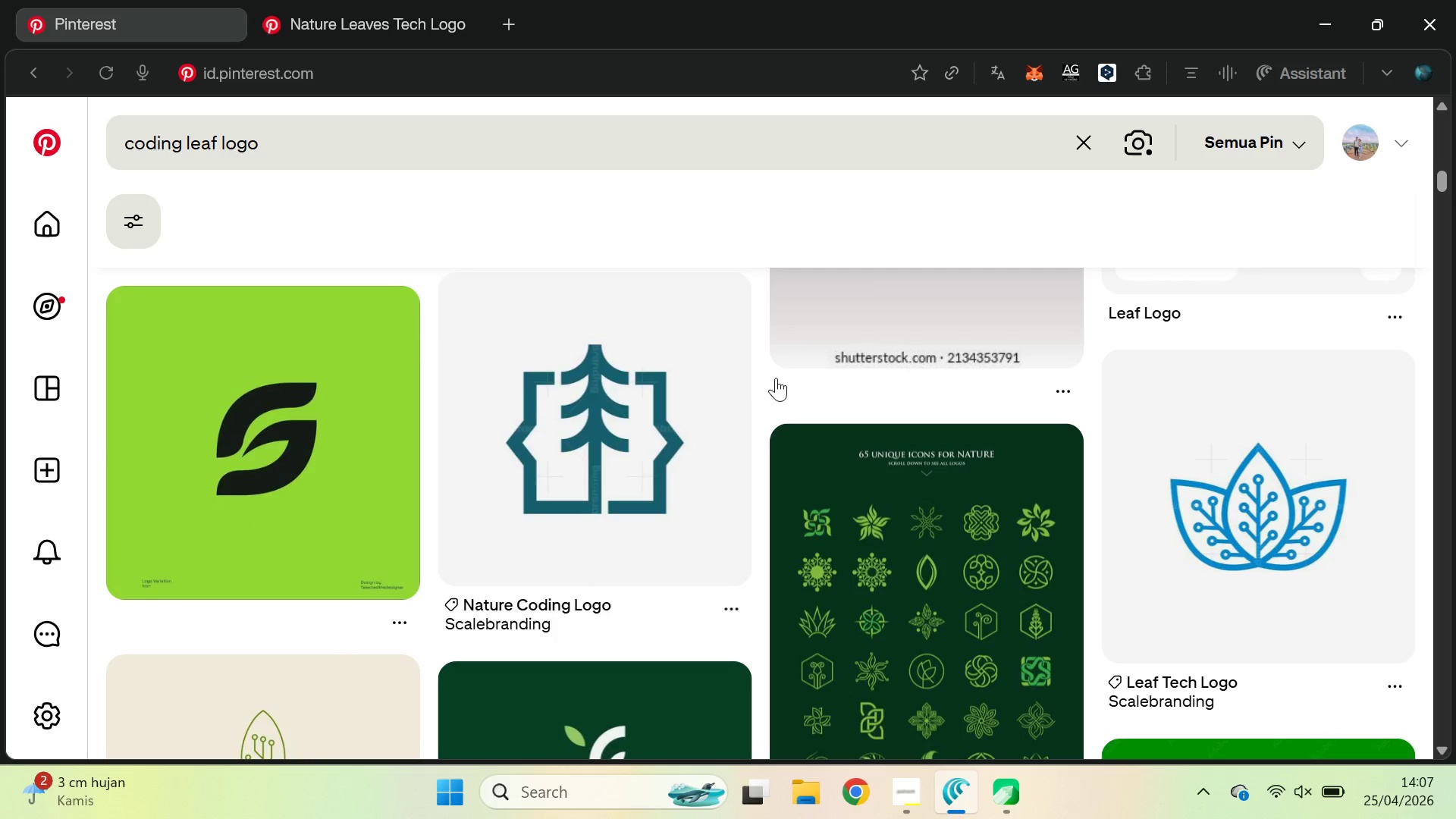 
hold_key(key=ControlLeft, duration=0.67)
left_click([669, 411])
 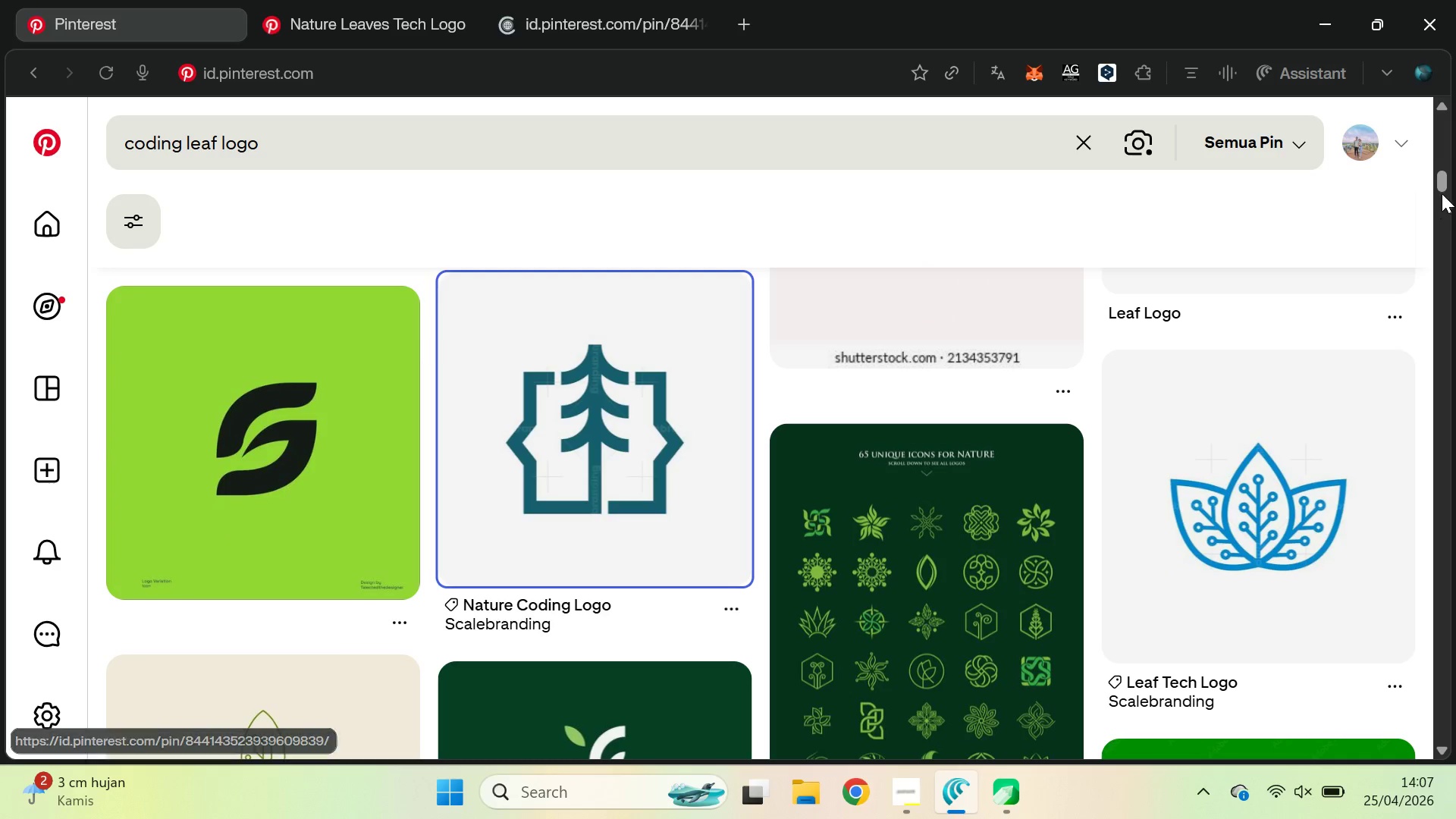 
left_click_drag(start_coordinate=[1442, 183], to_coordinate=[1442, 187])
 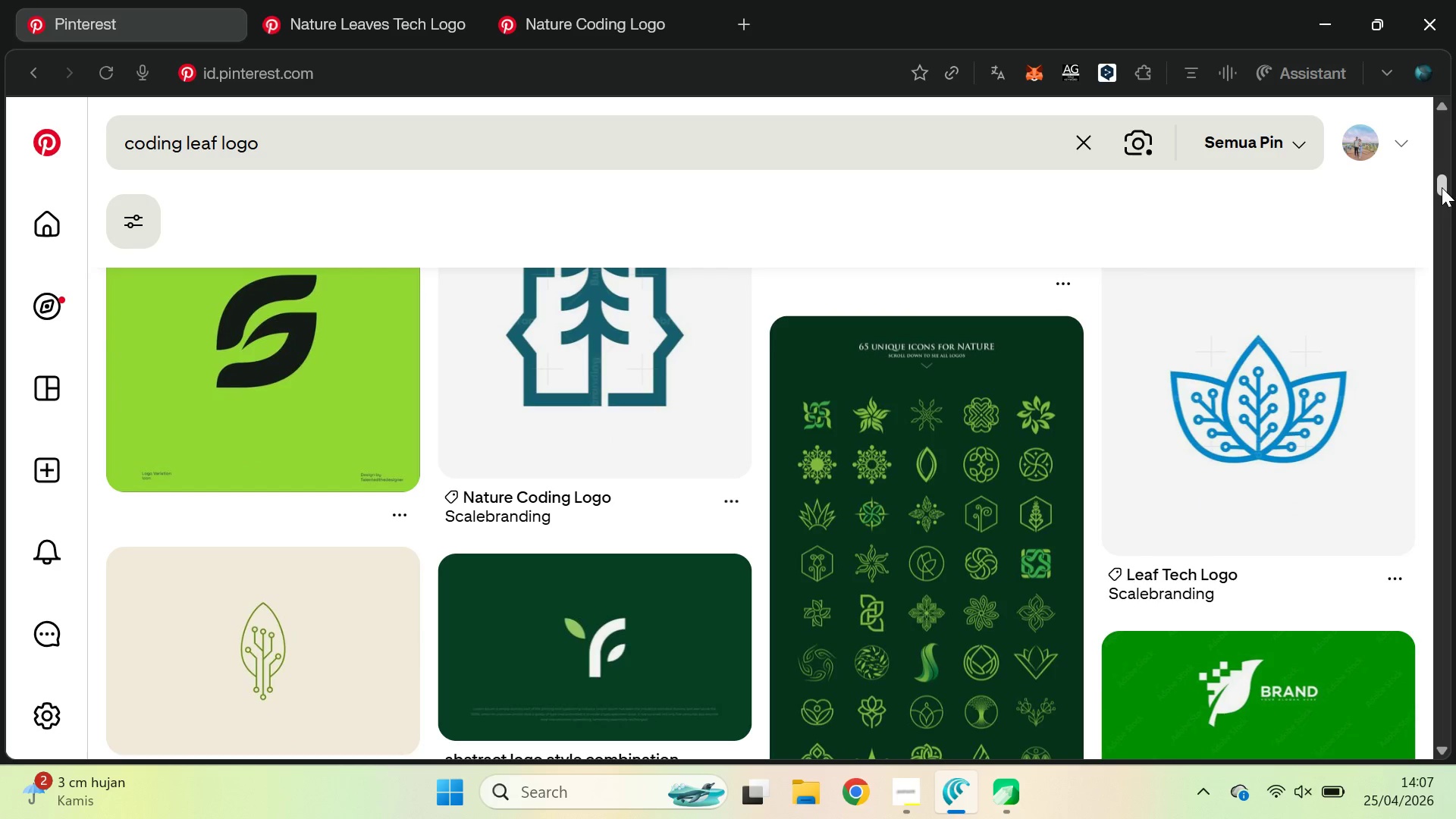 
key(Alt+AltLeft)
 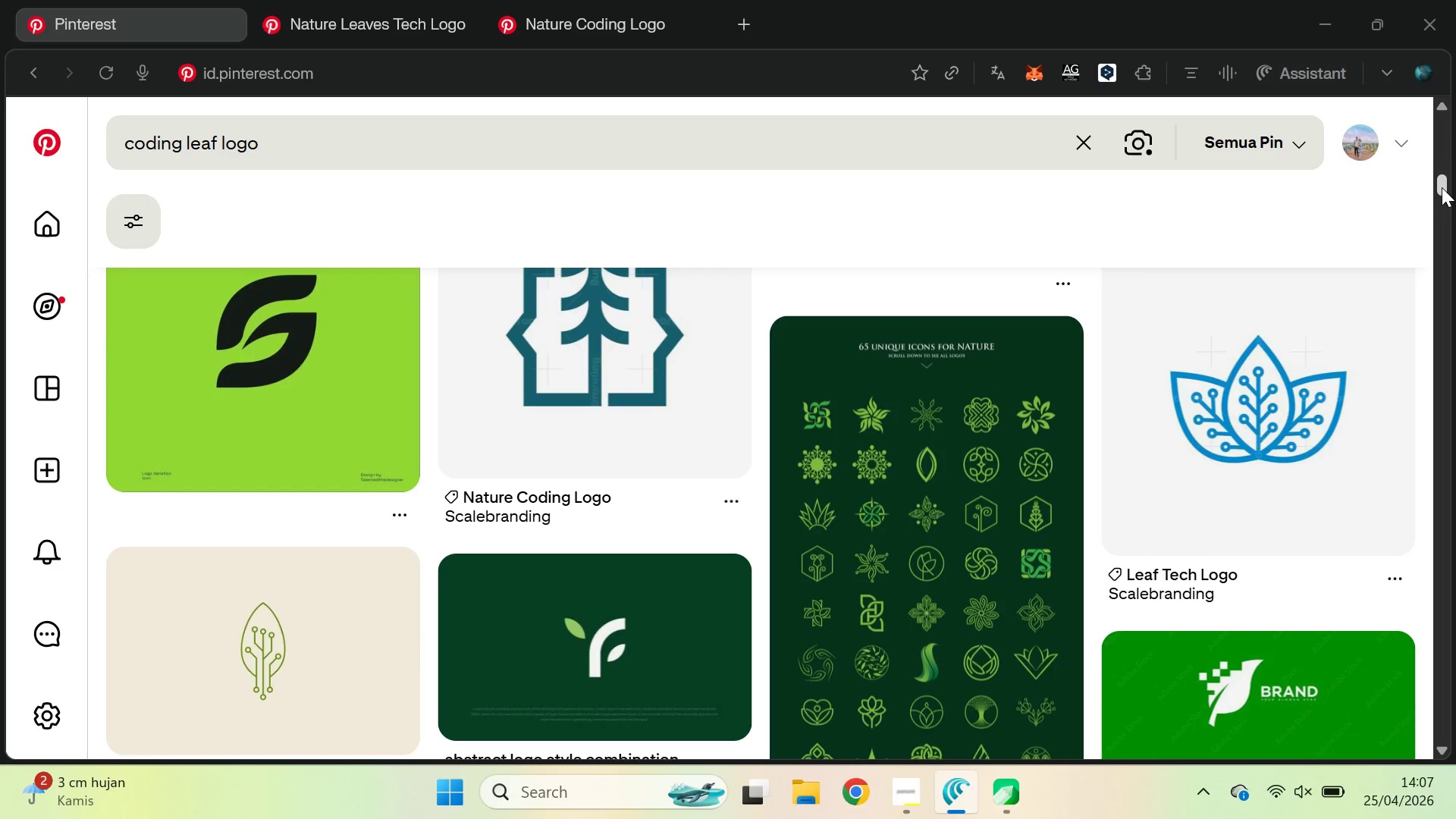 
key(Alt+Tab)
 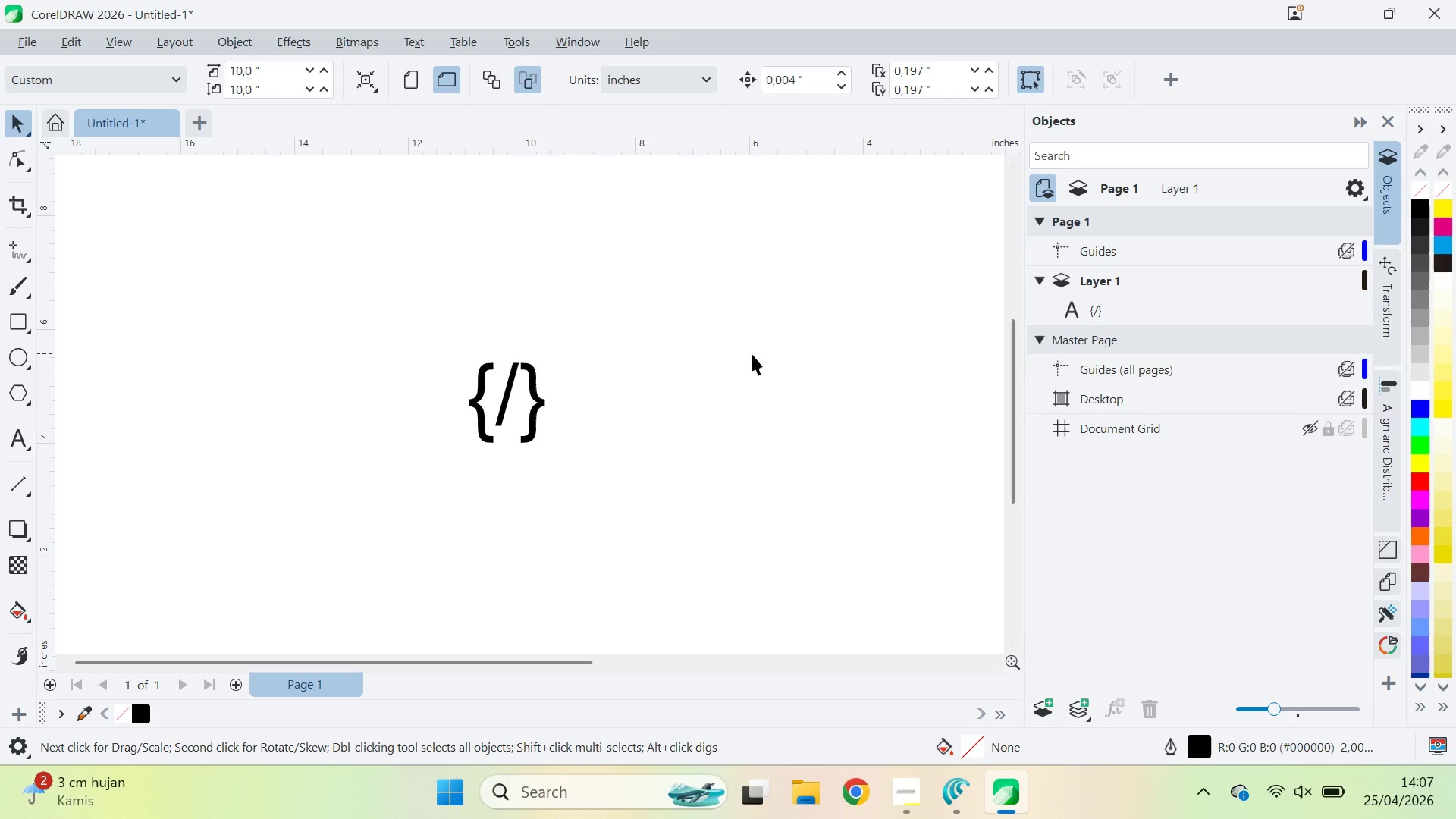 
left_click([752, 353])
 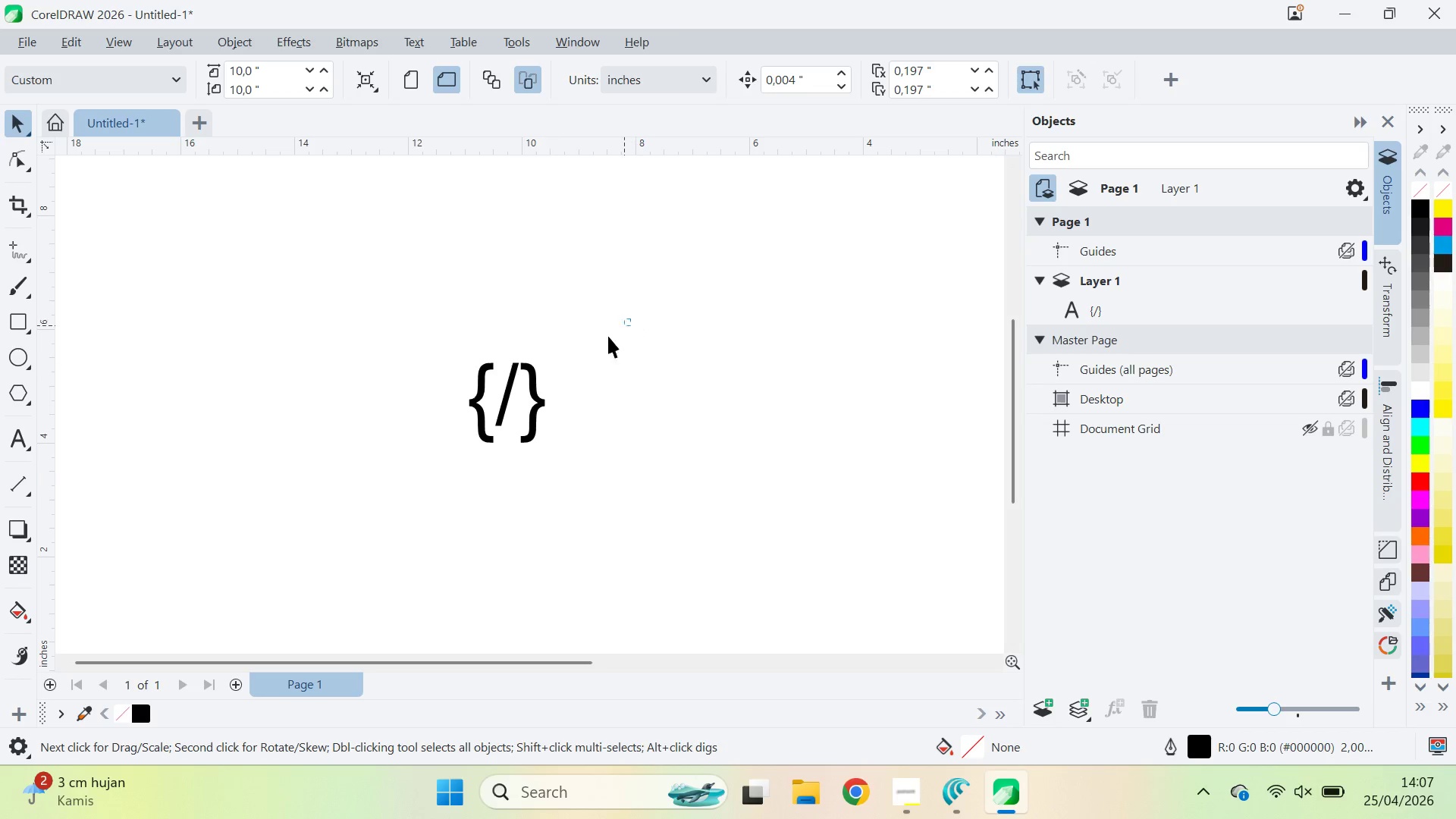 
left_click_drag(start_coordinate=[630, 318], to_coordinate=[309, 495])
 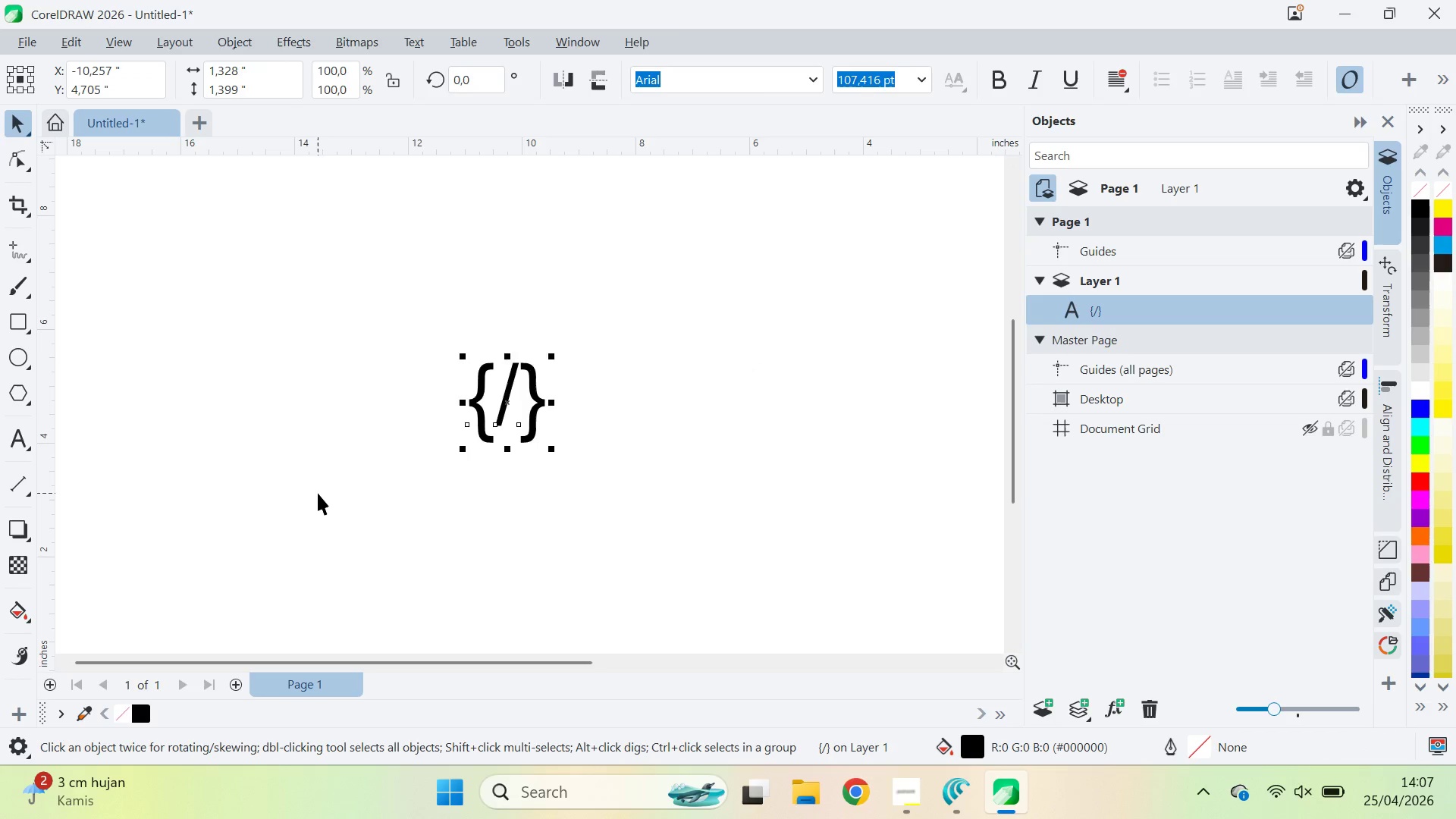 
key(Delete)
 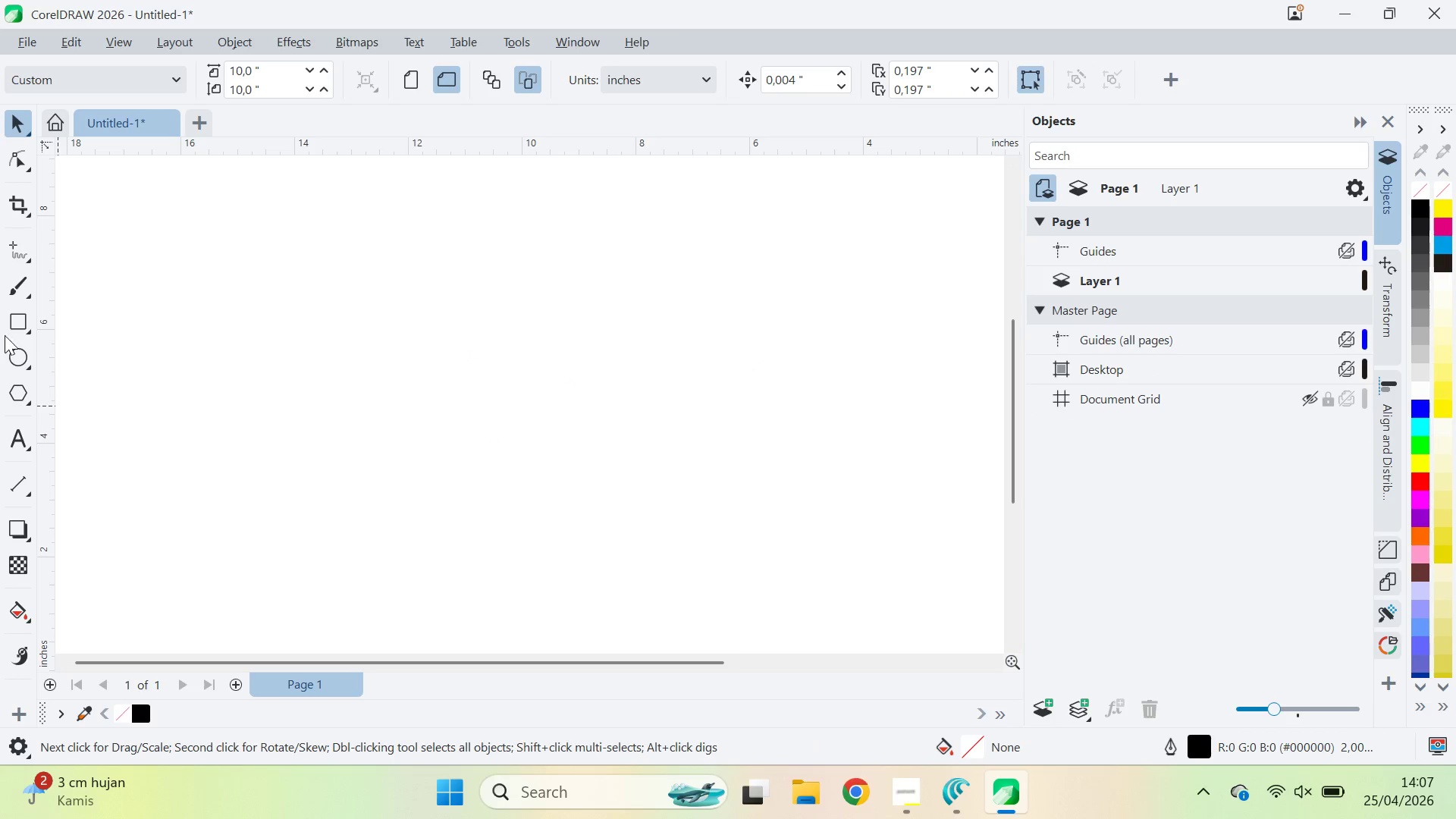 
left_click([8, 334])
 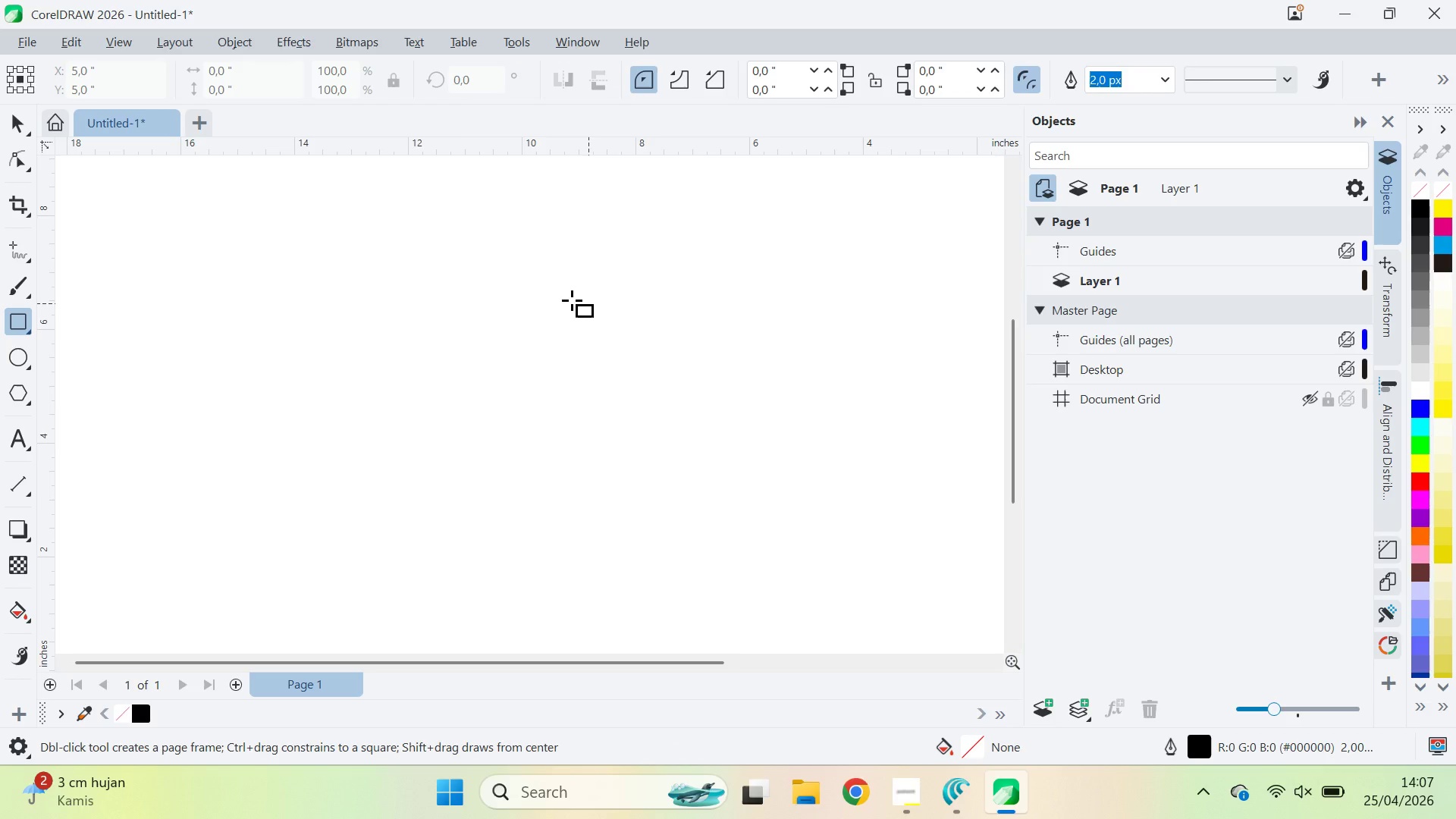 
hold_key(key=ControlLeft, duration=0.98)
left_click_drag(start_coordinate=[460, 309], to_coordinate=[638, 468])
 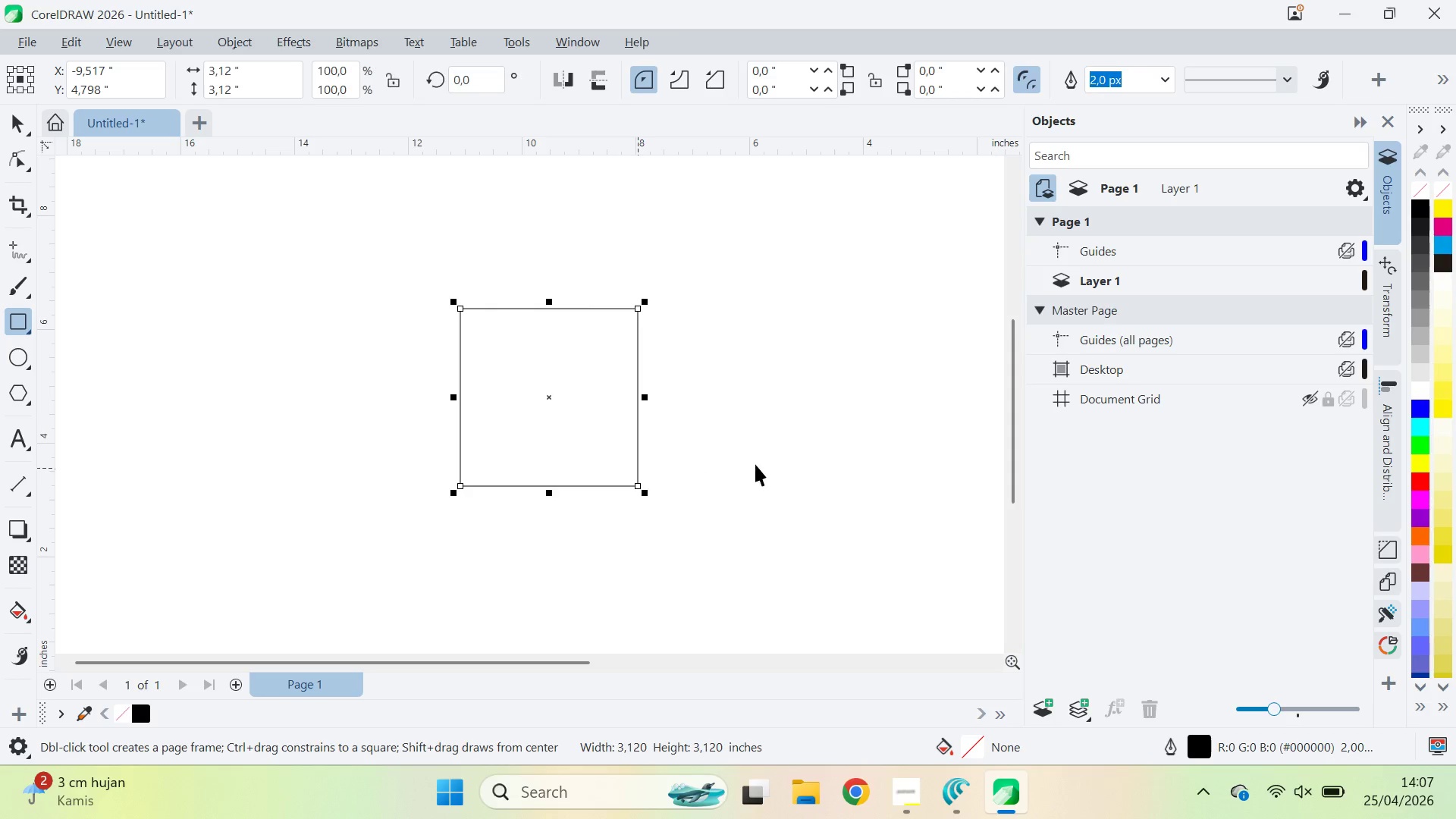 
type(va)
 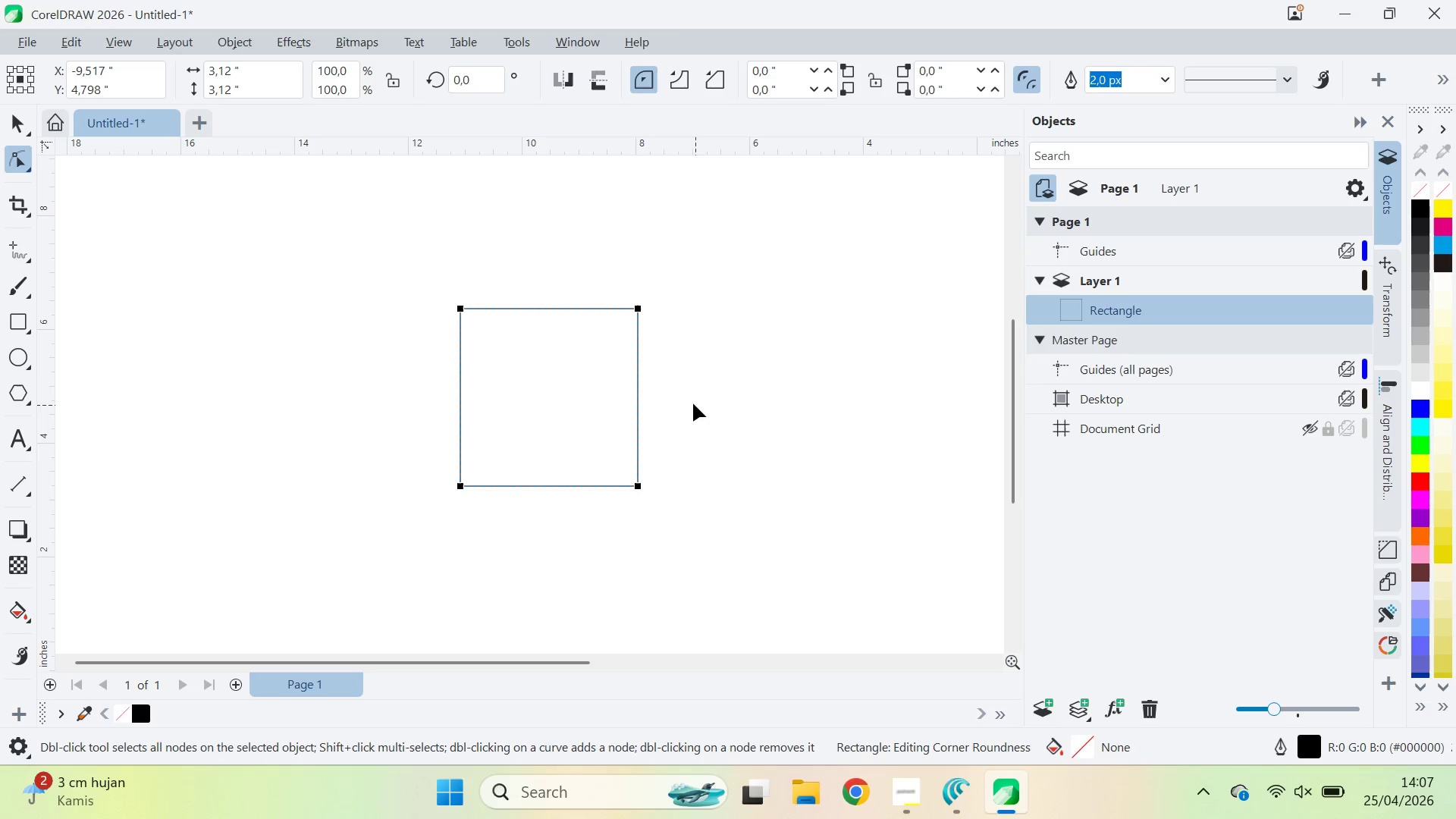 
double_click([623, 353])
 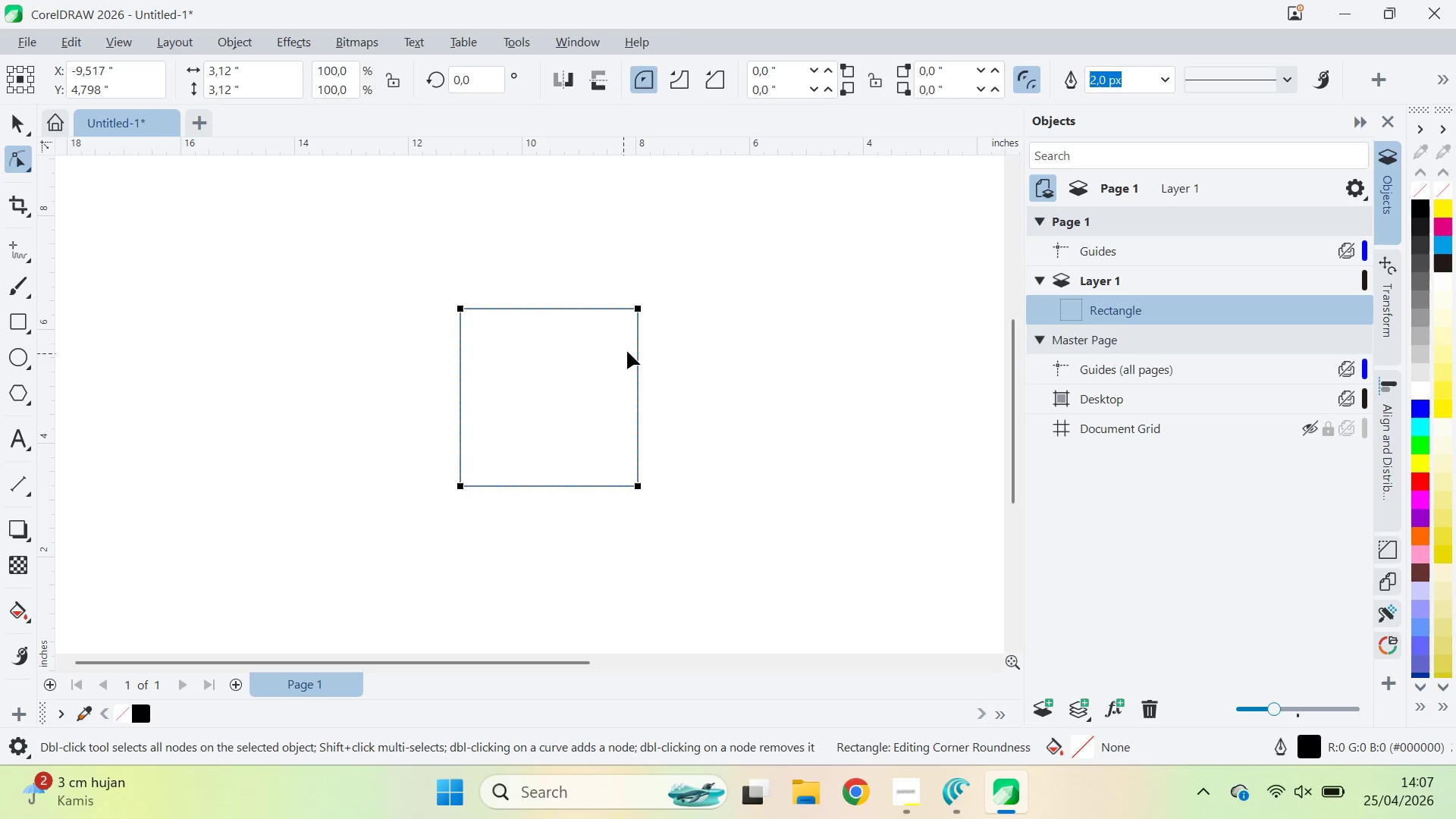 
key(V)
 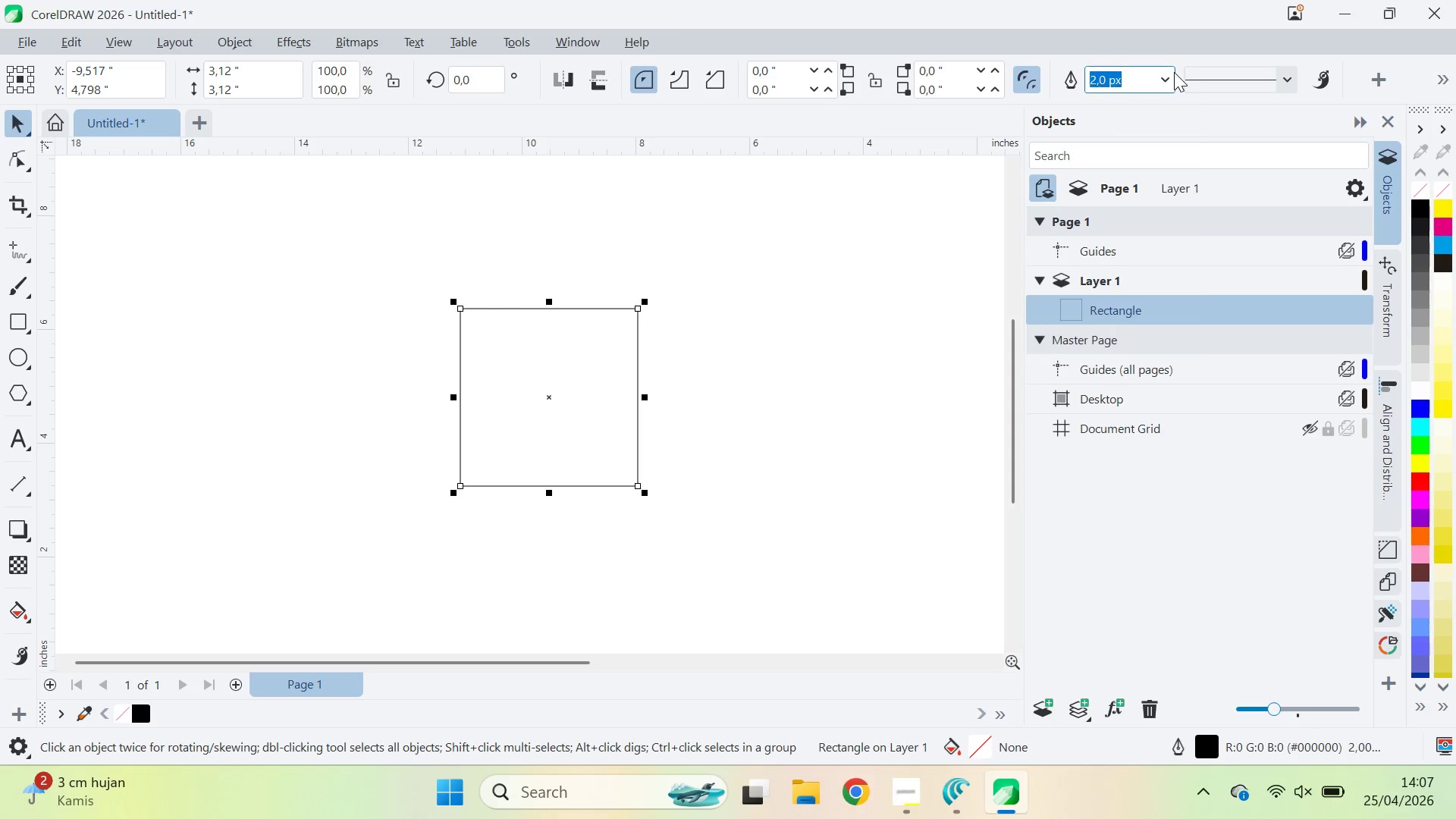 
double_click([1158, 73])
 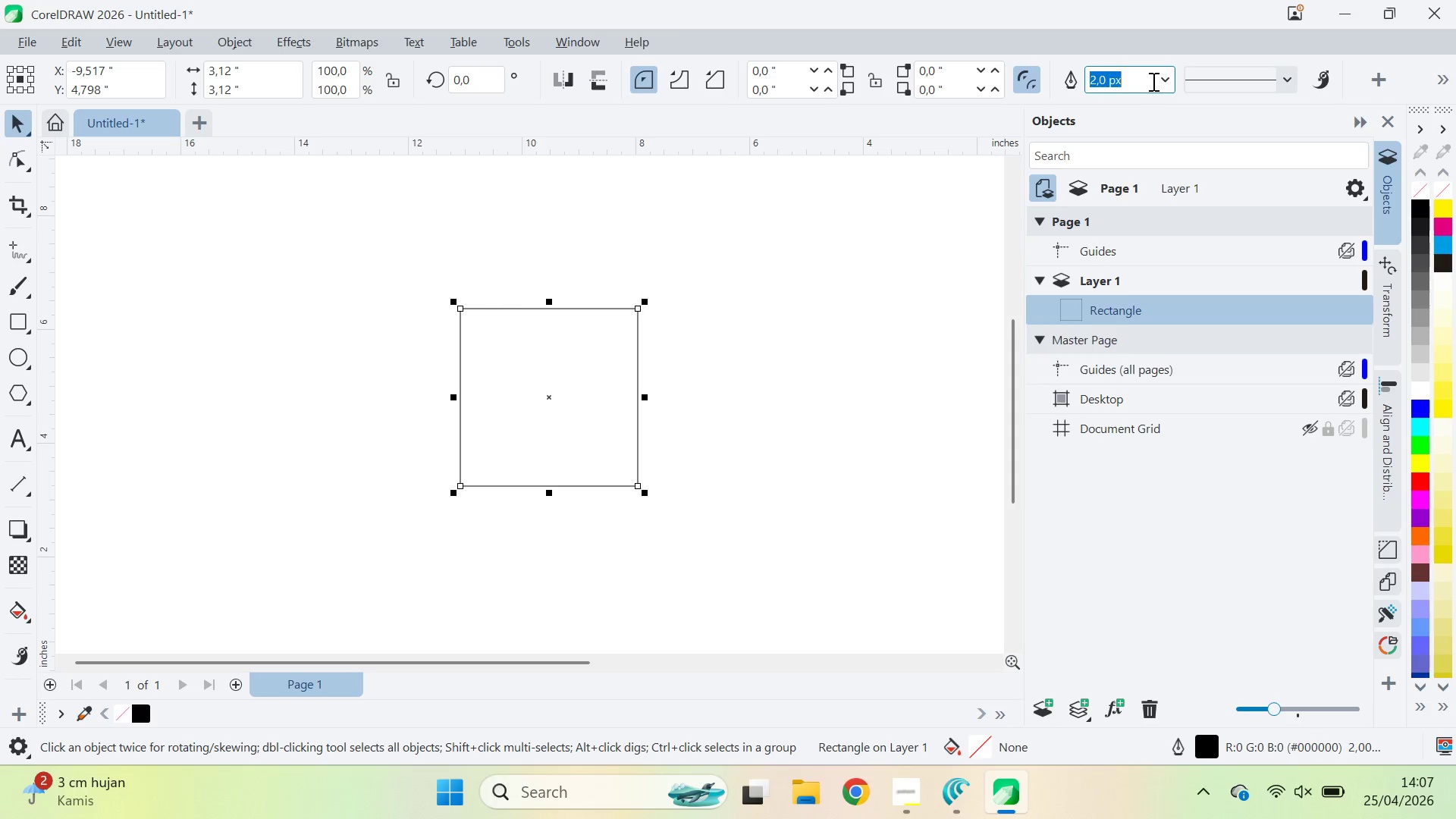 
triple_click([1156, 81])
 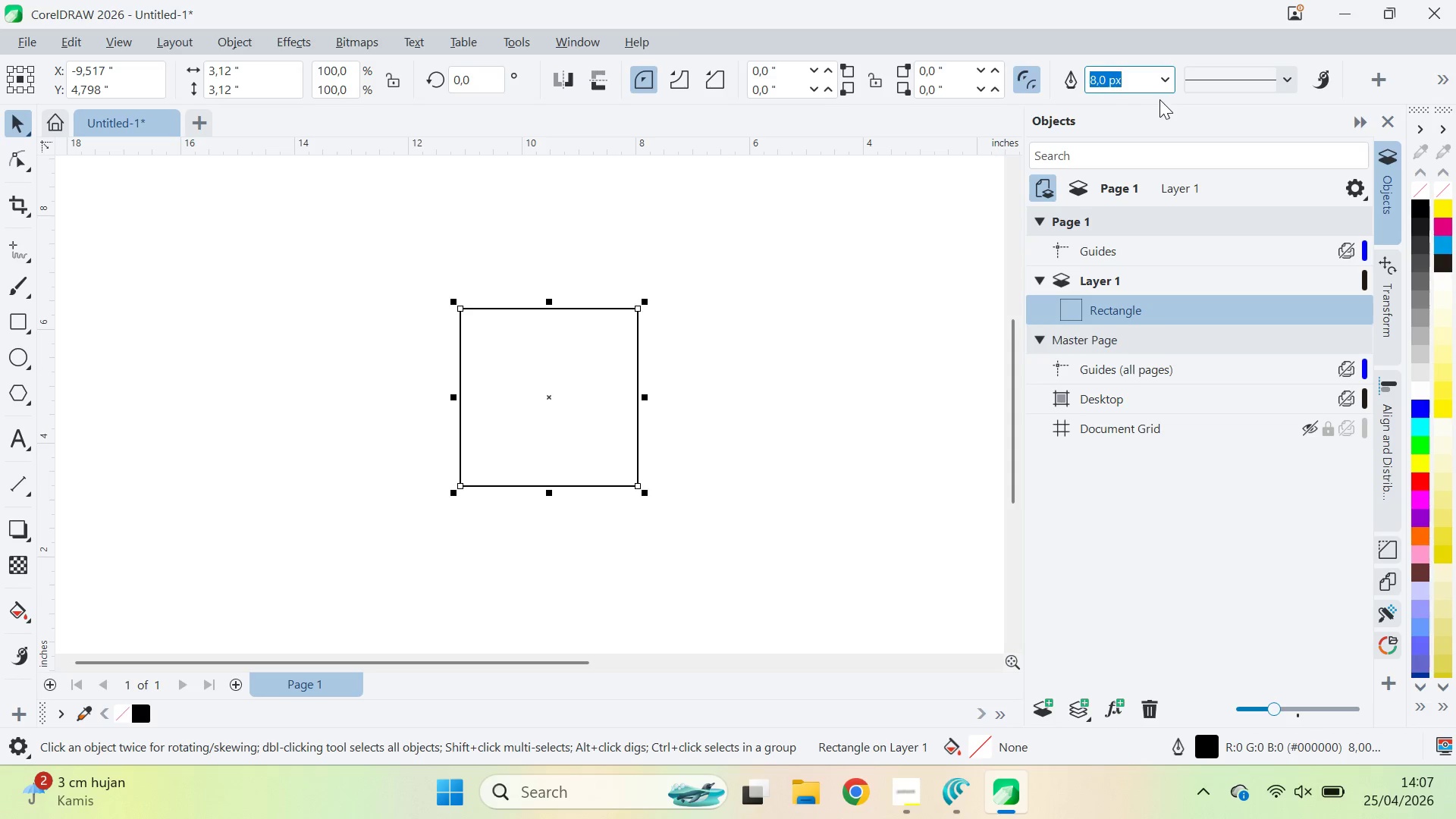 
left_click([1138, 77])
 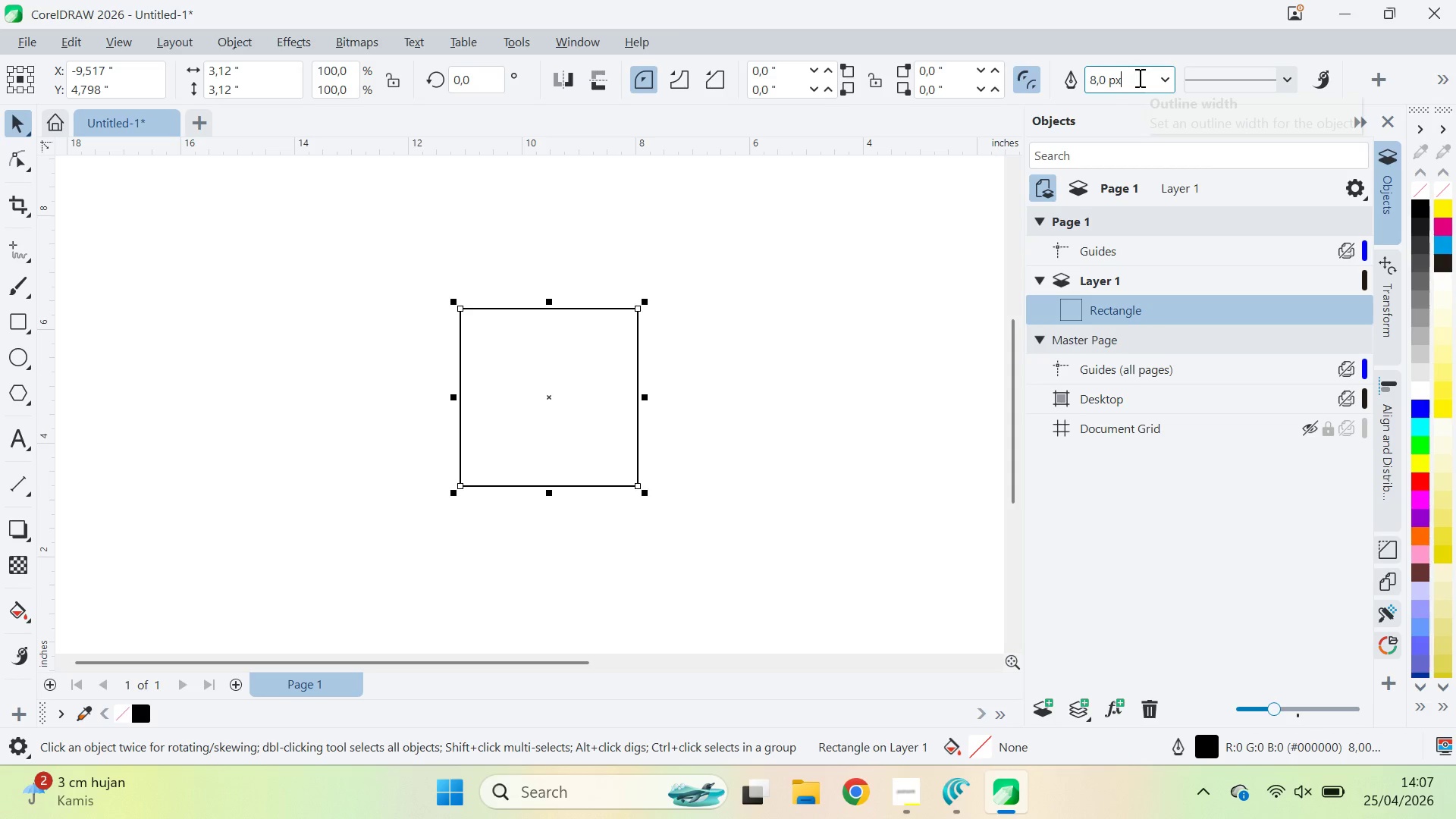 
left_click_drag(start_coordinate=[1139, 78], to_coordinate=[999, 80])
 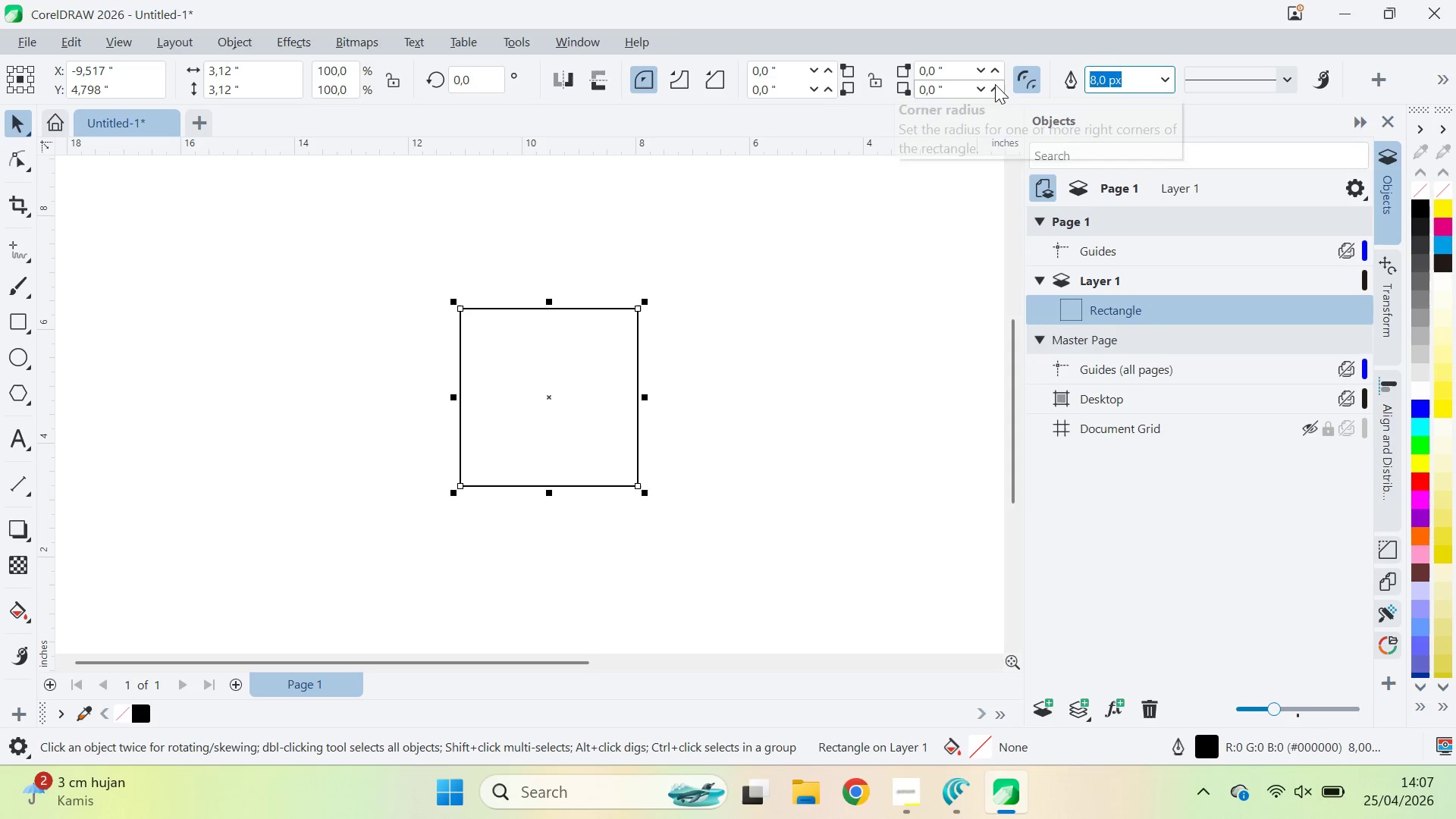 
type(15)
 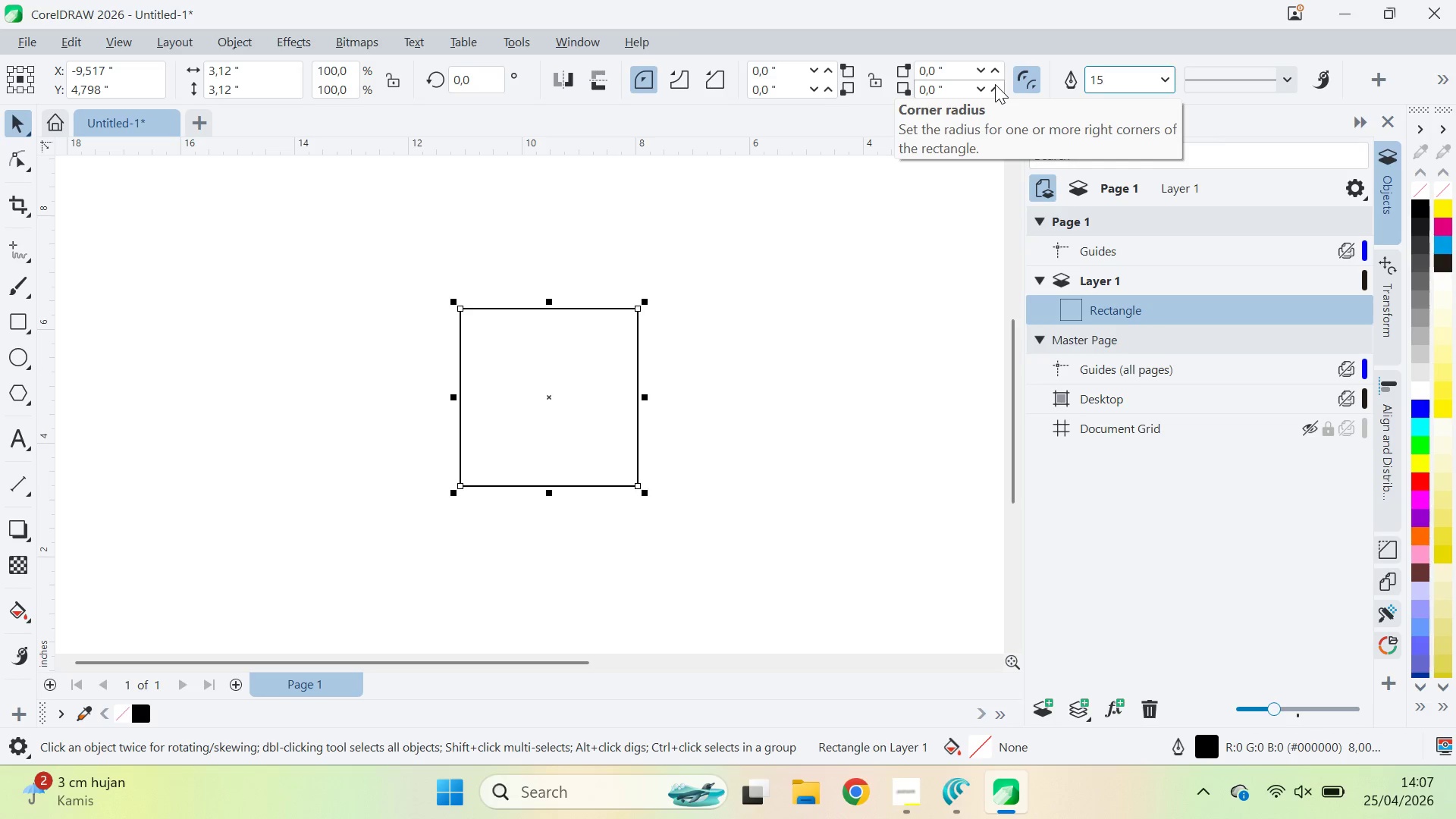 
key(Enter)
 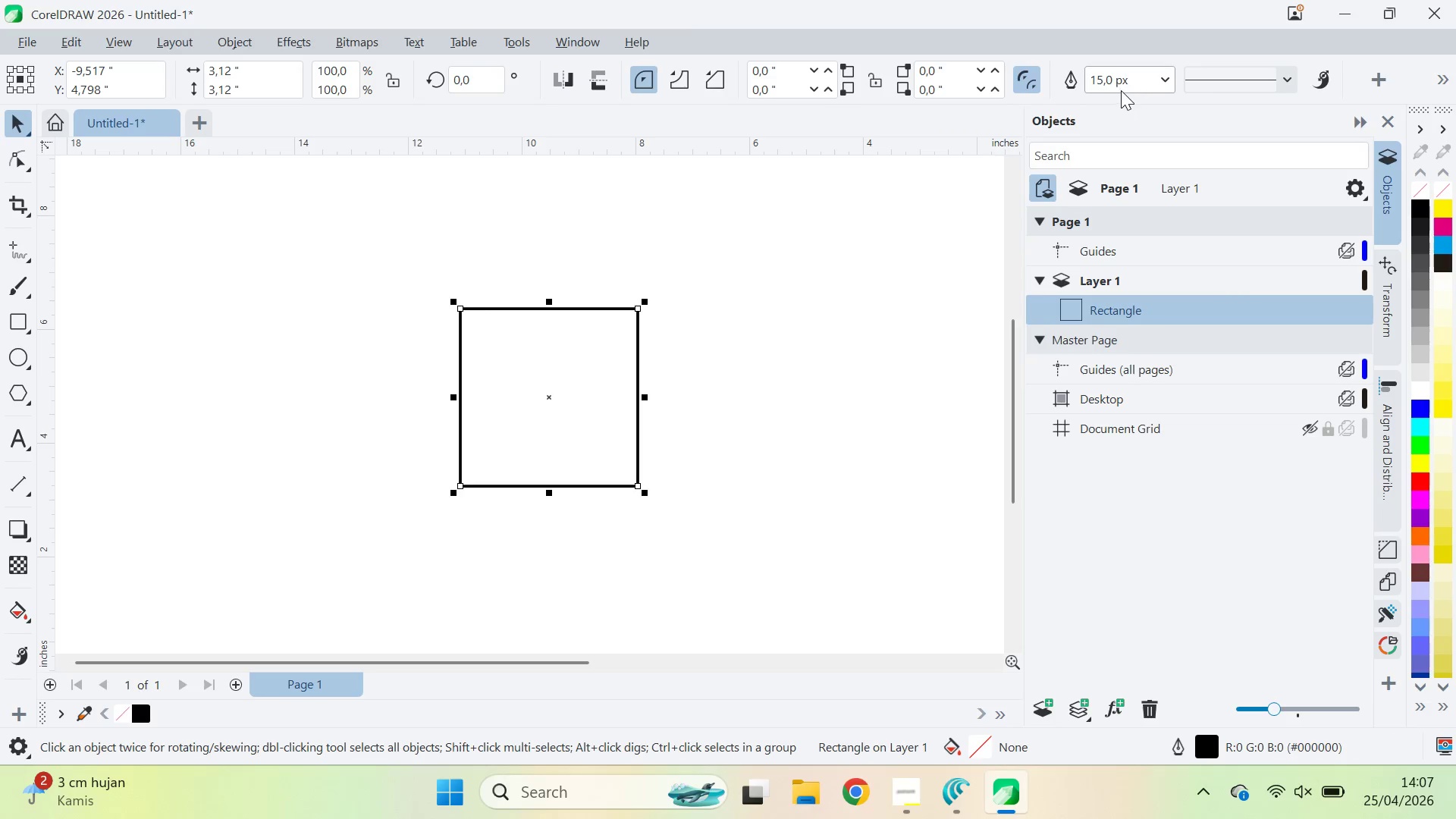 
left_click_drag(start_coordinate=[1136, 75], to_coordinate=[1036, 83])
 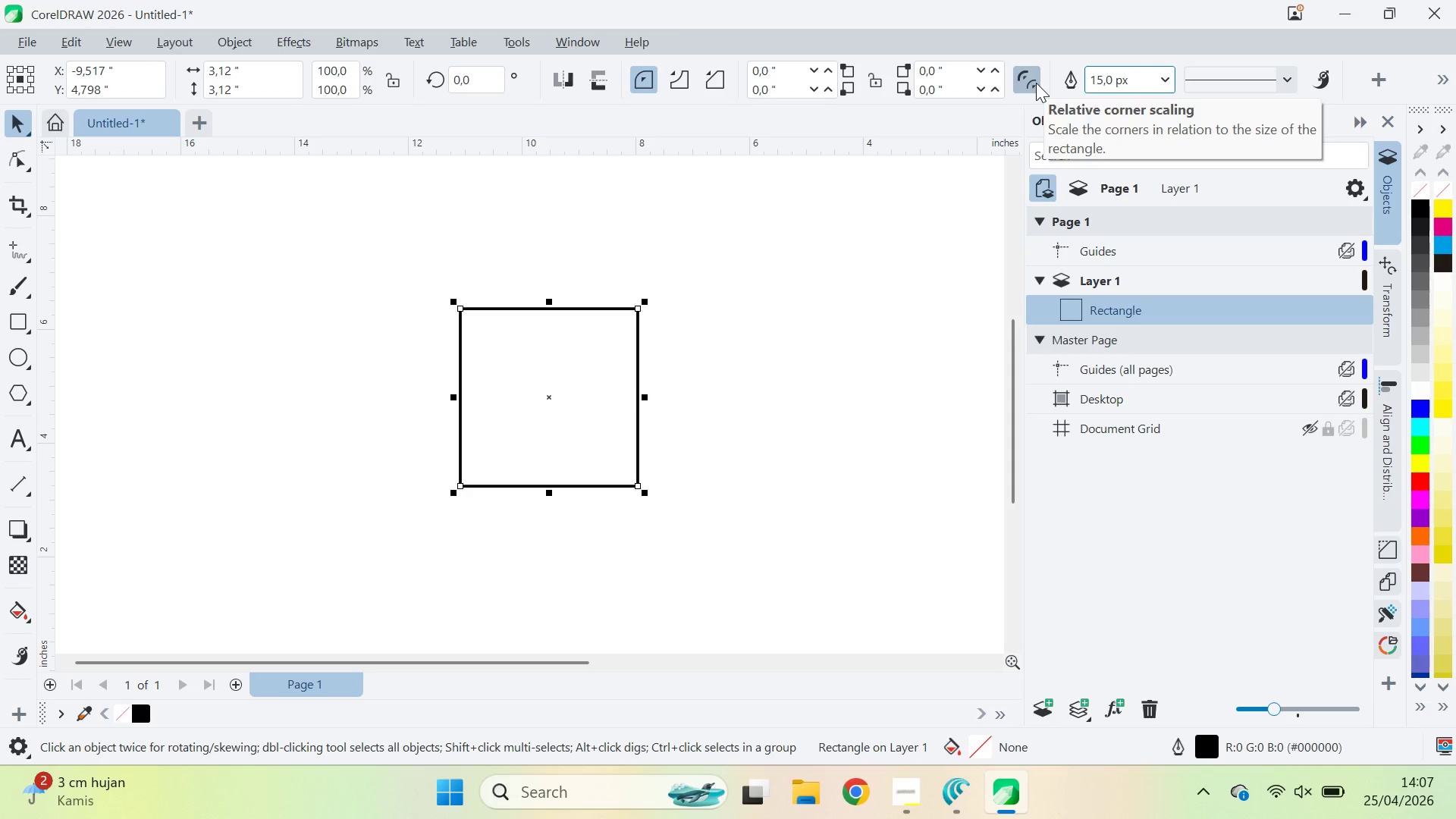 
key(Control+A)
 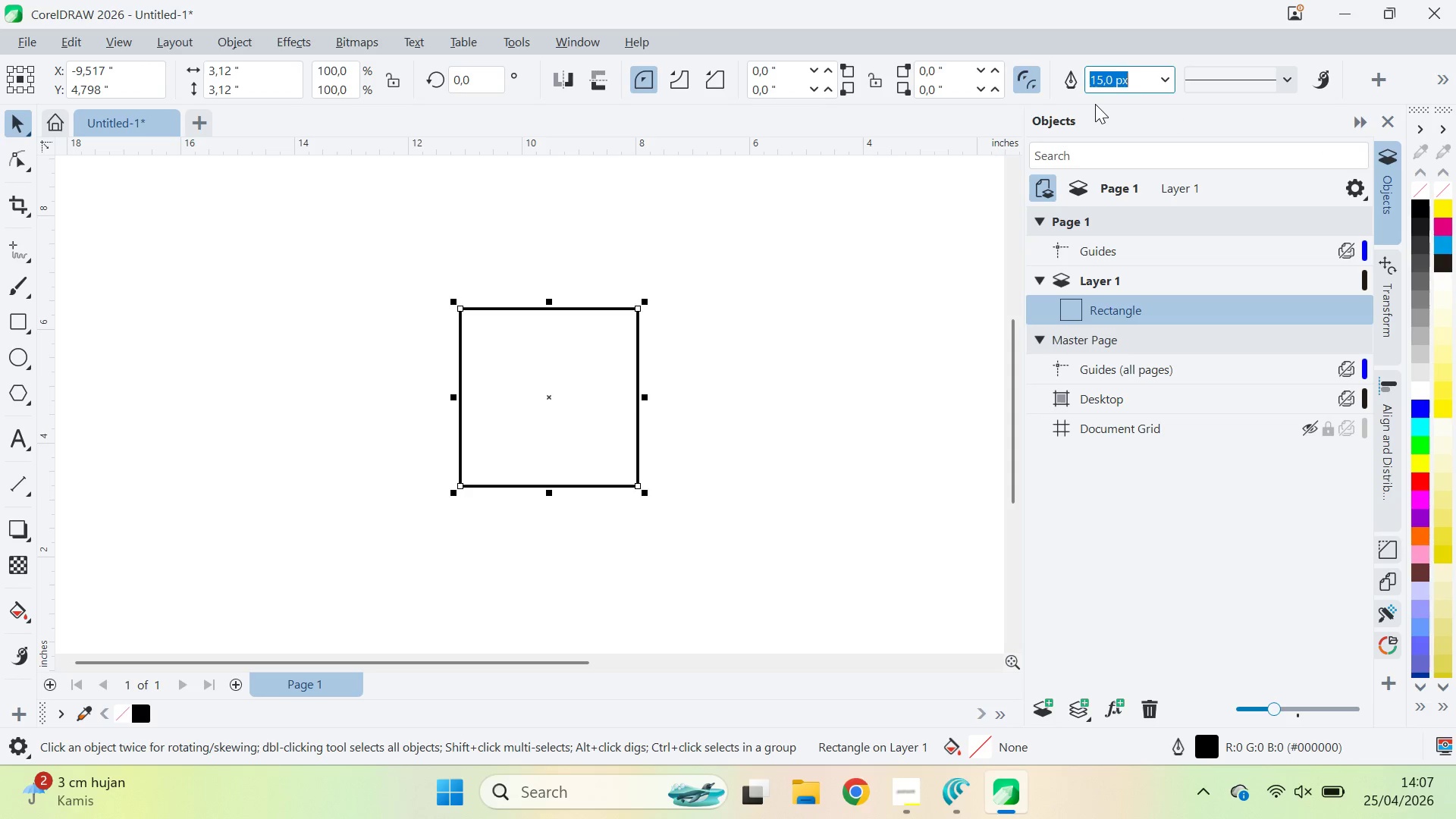 
type(50)
 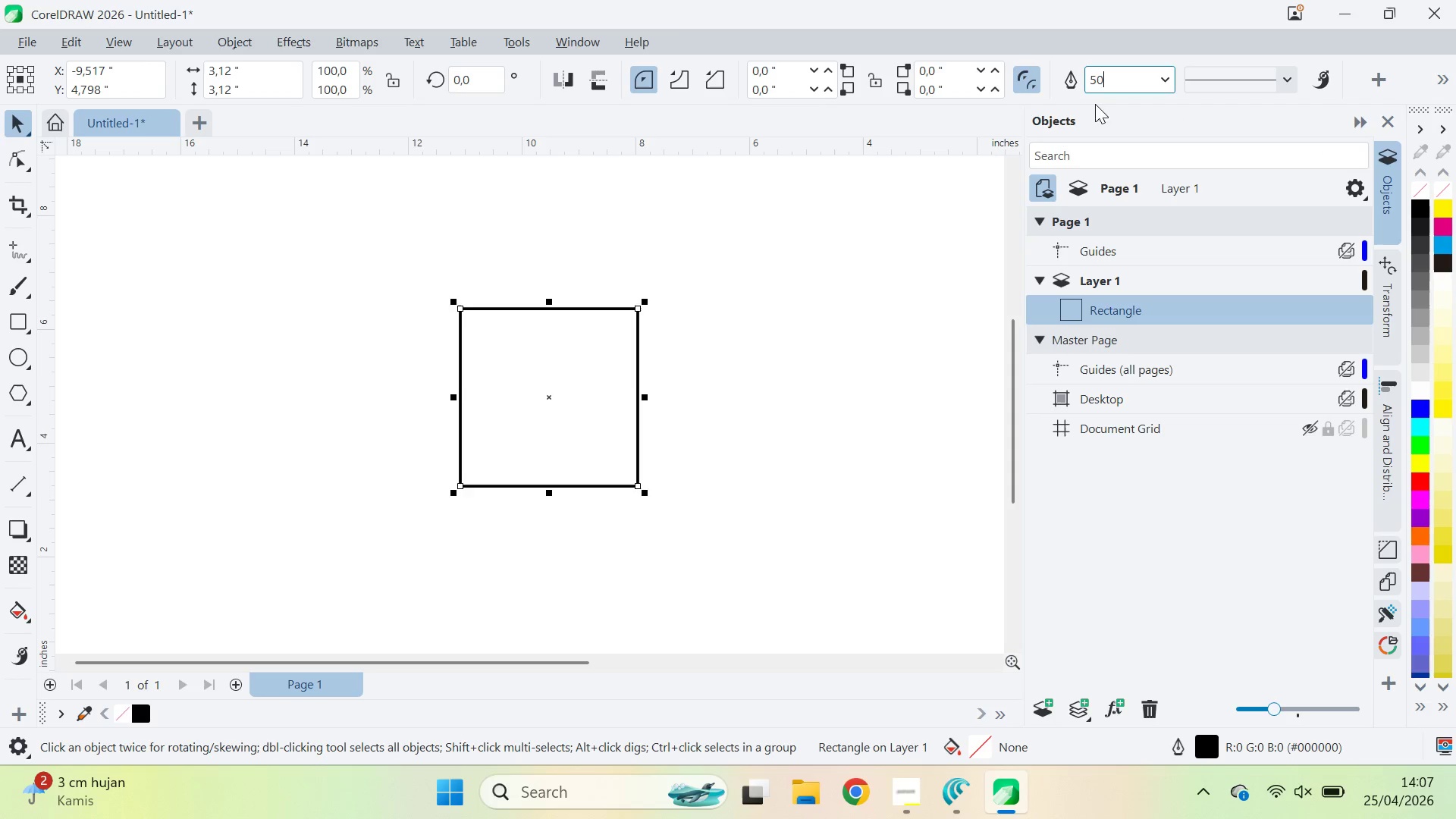 
key(Enter)
 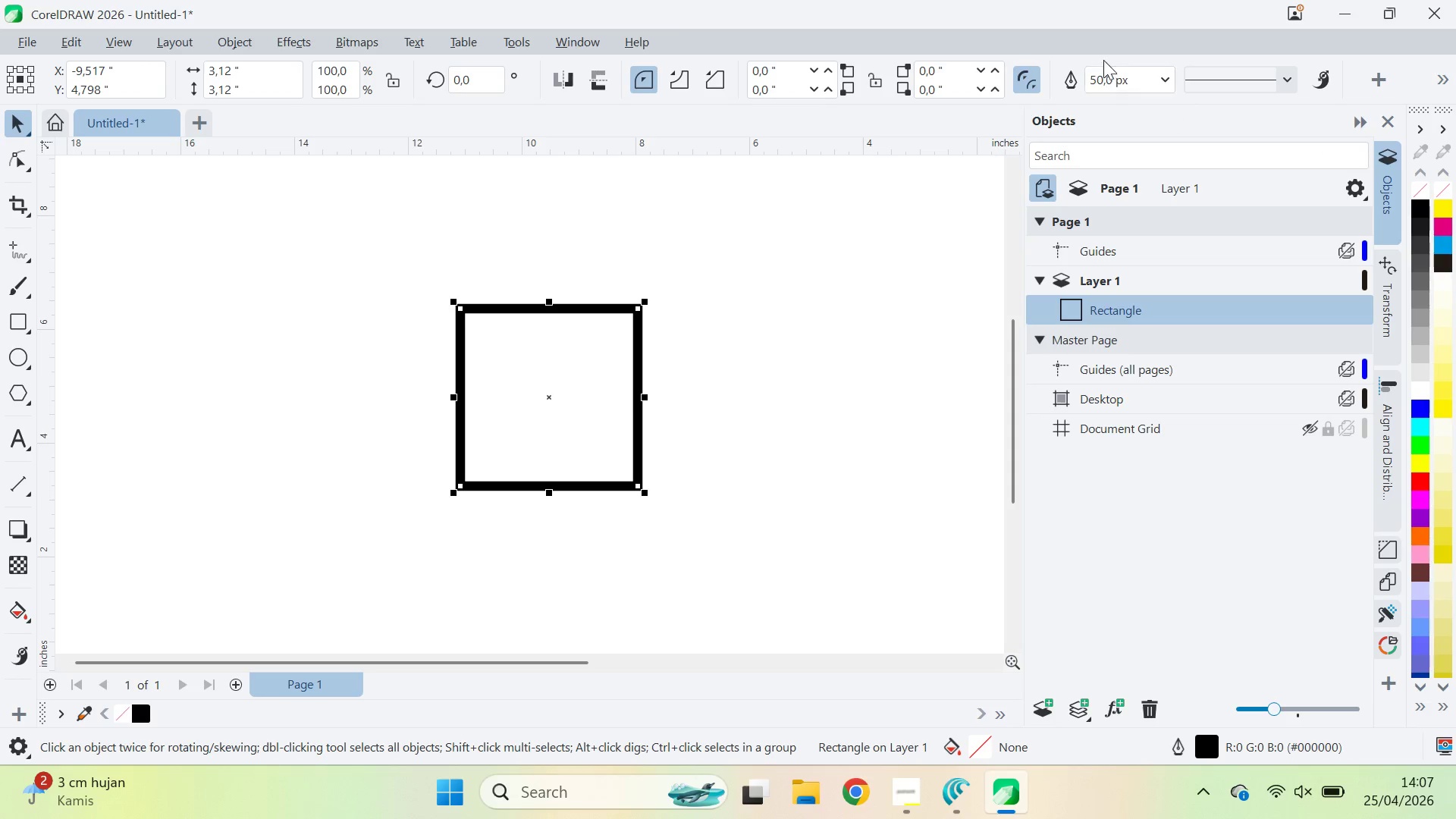 
left_click_drag(start_coordinate=[1134, 85], to_coordinate=[1078, 95])
 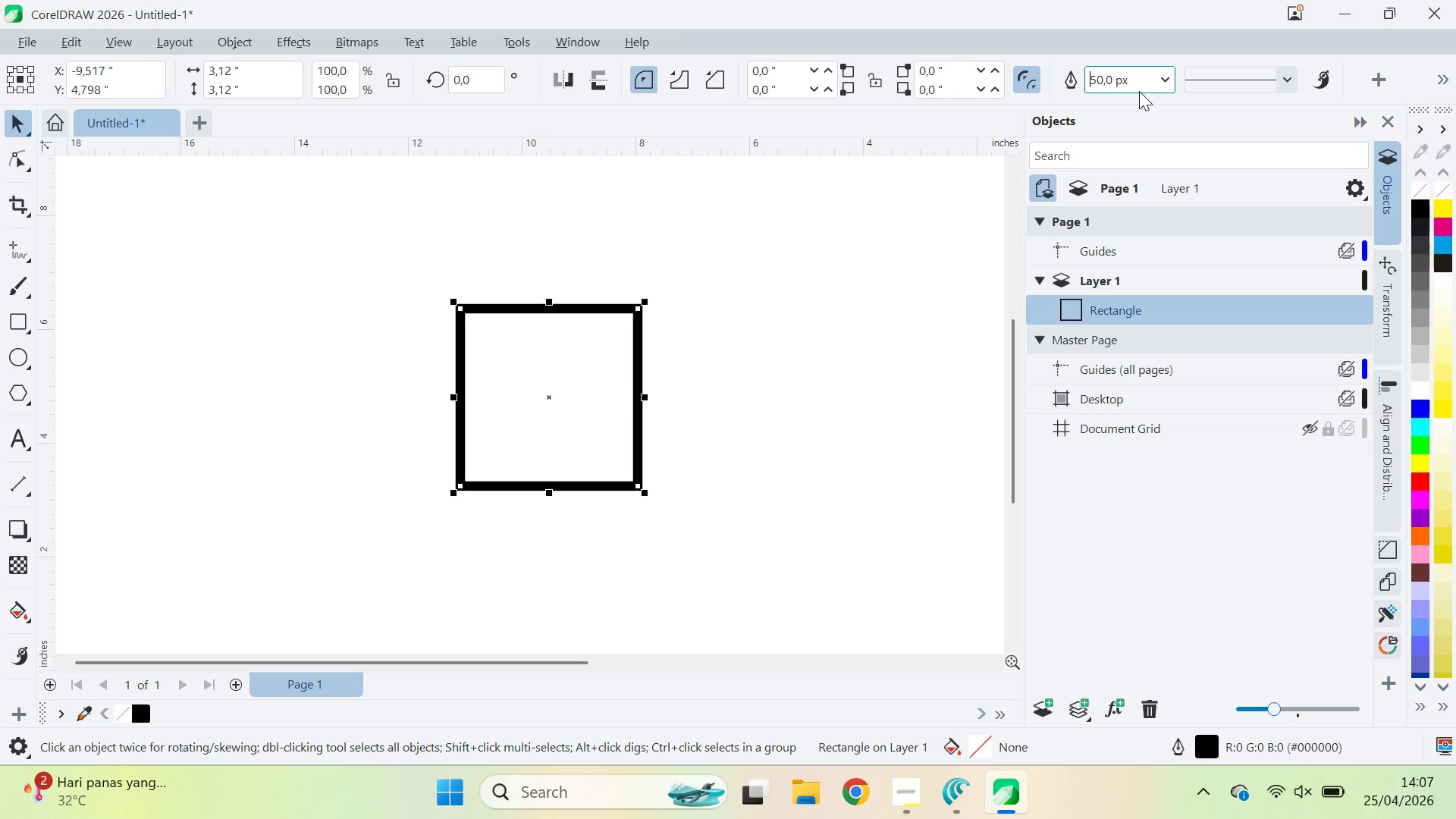 
key(Control+A)
 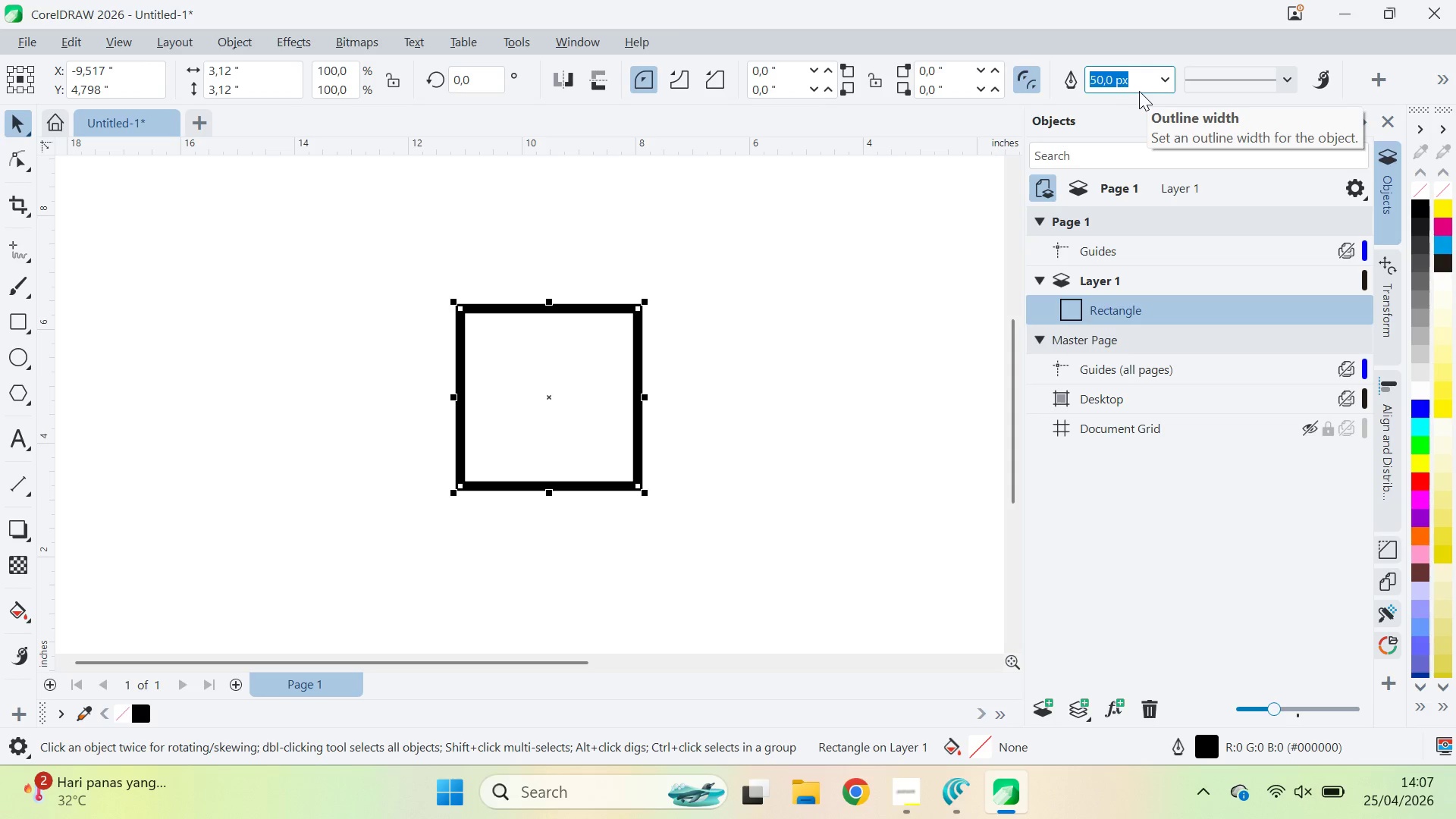 
type(60)
 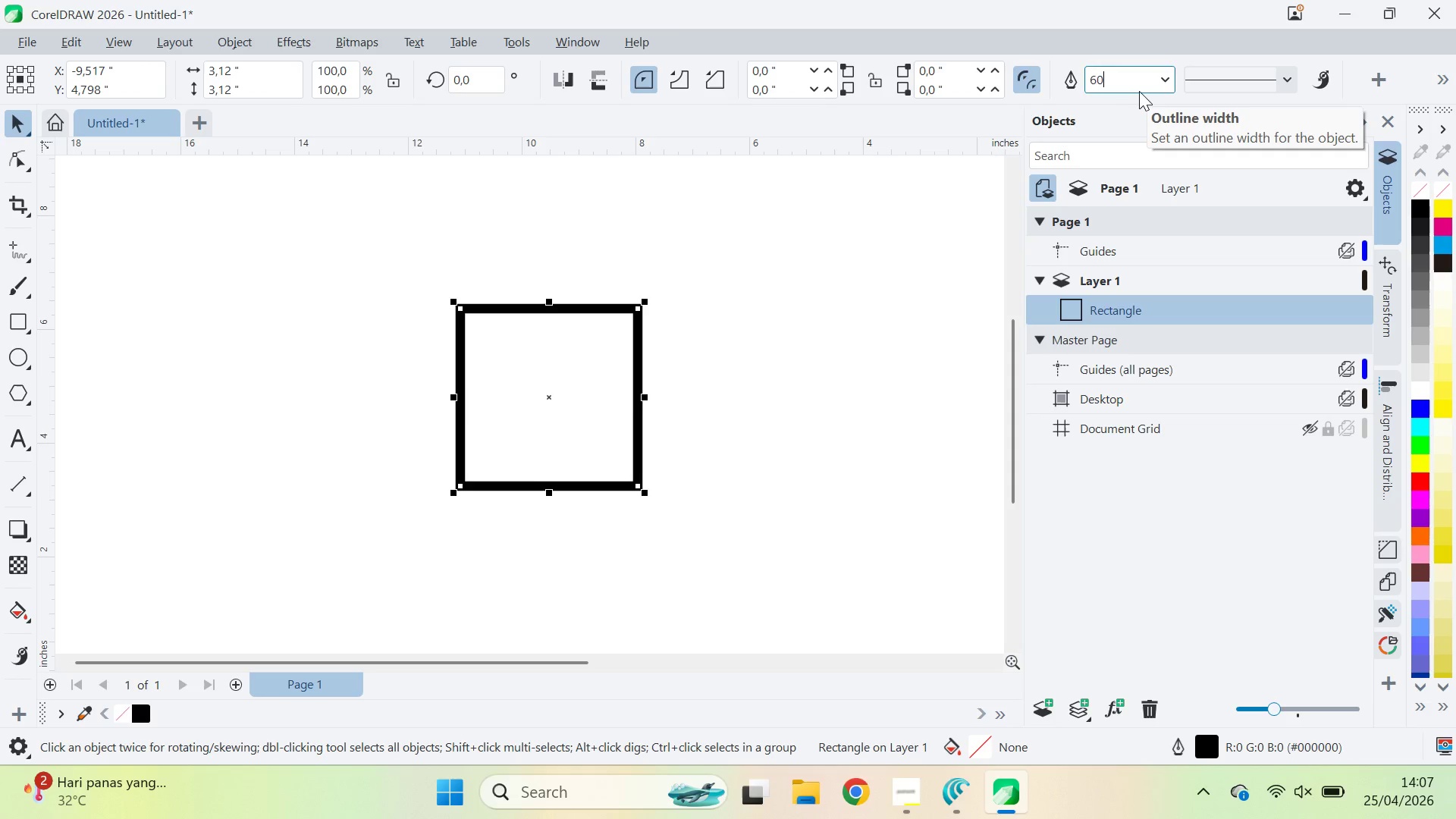 
key(Enter)
 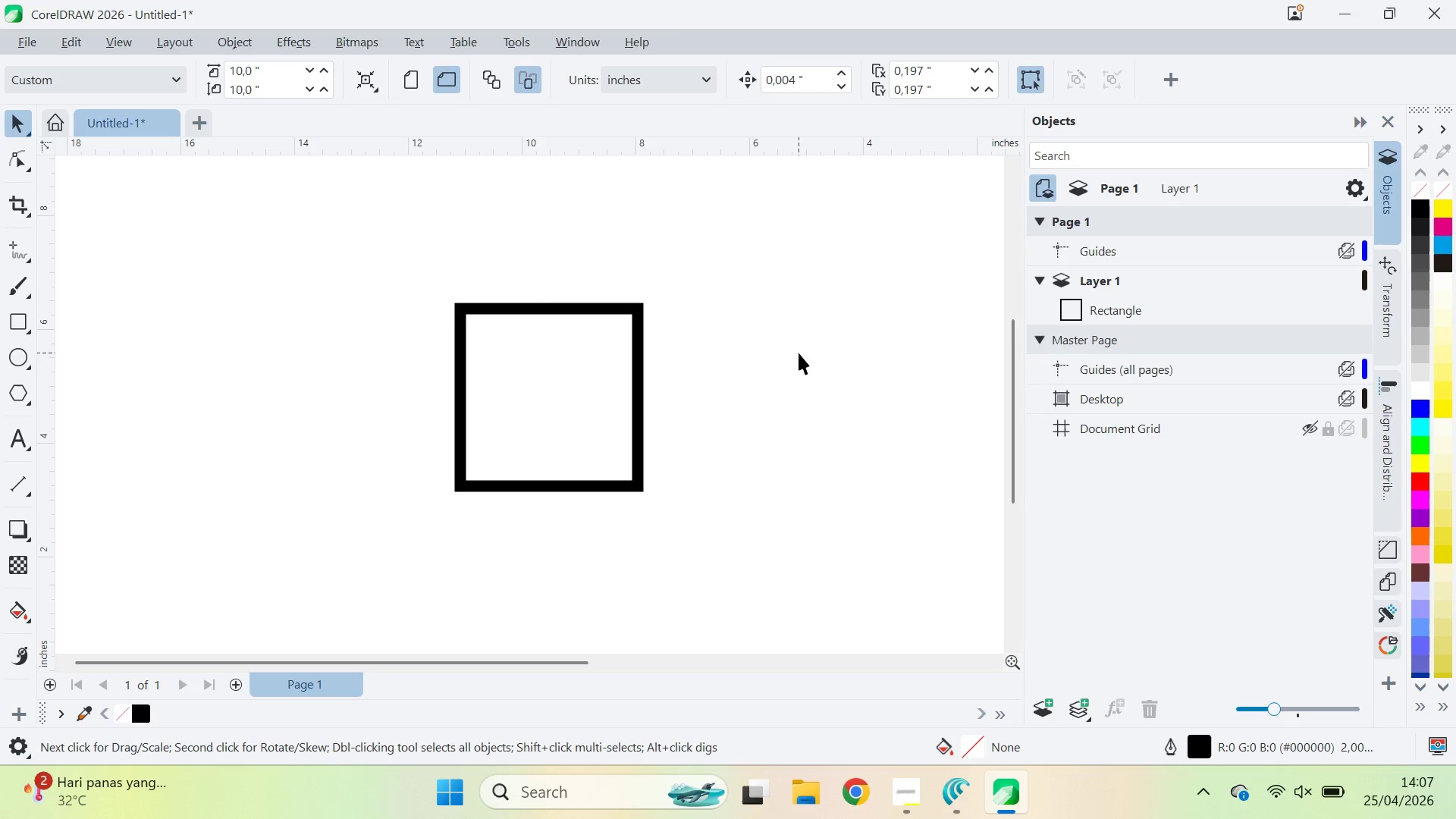 
left_click([618, 332])
 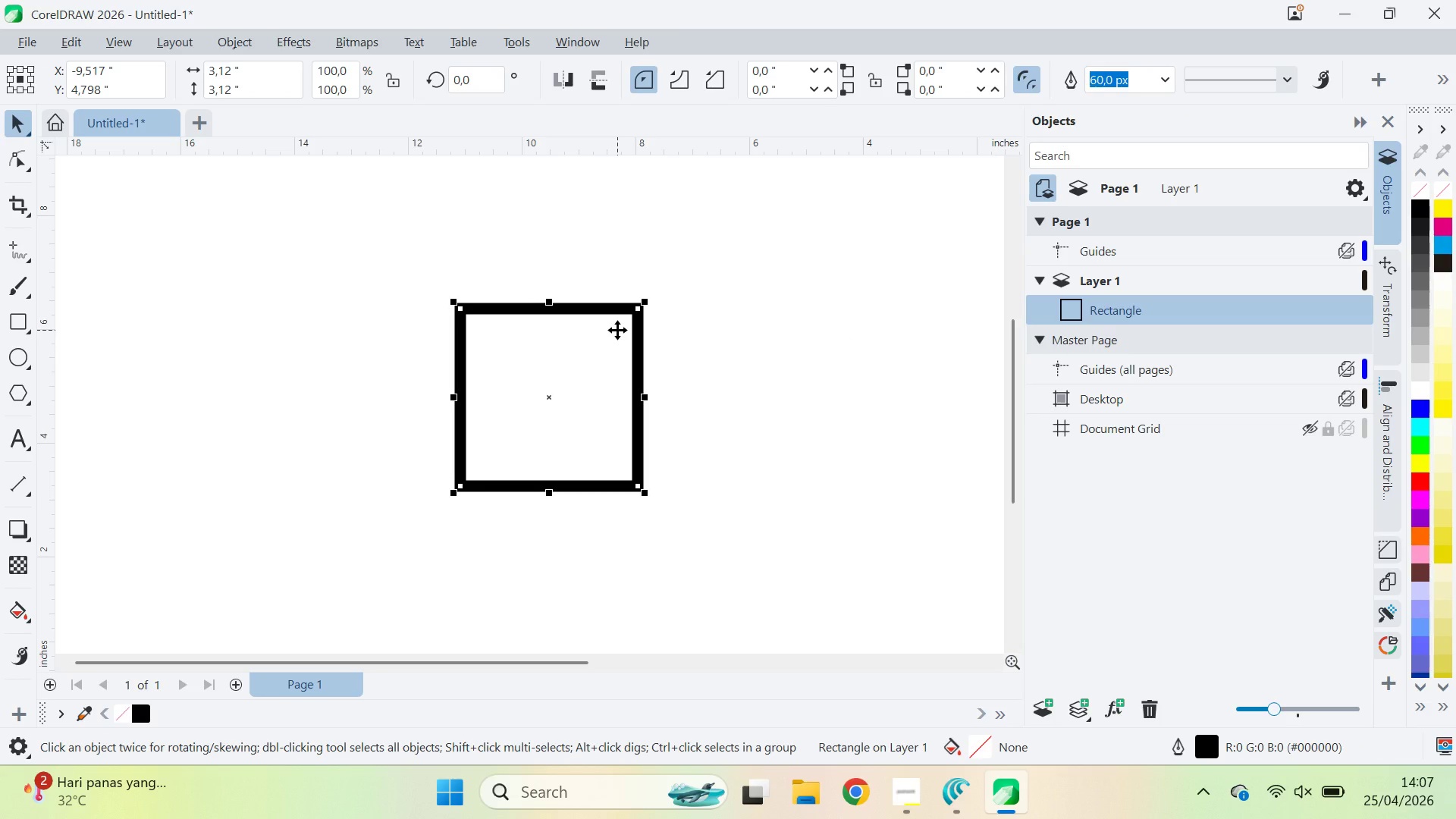 
key(Control+Q)
 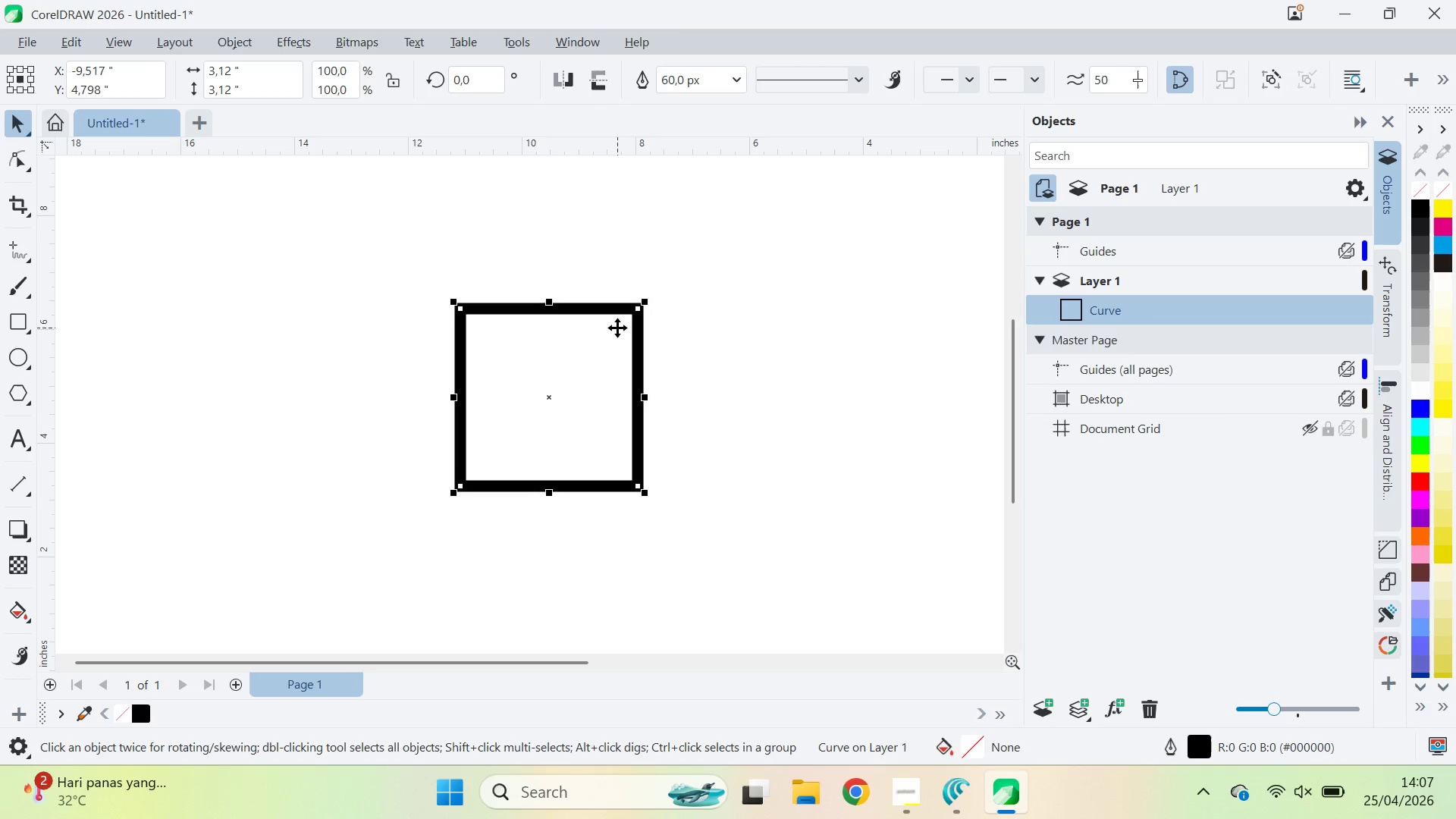 
key(A)
 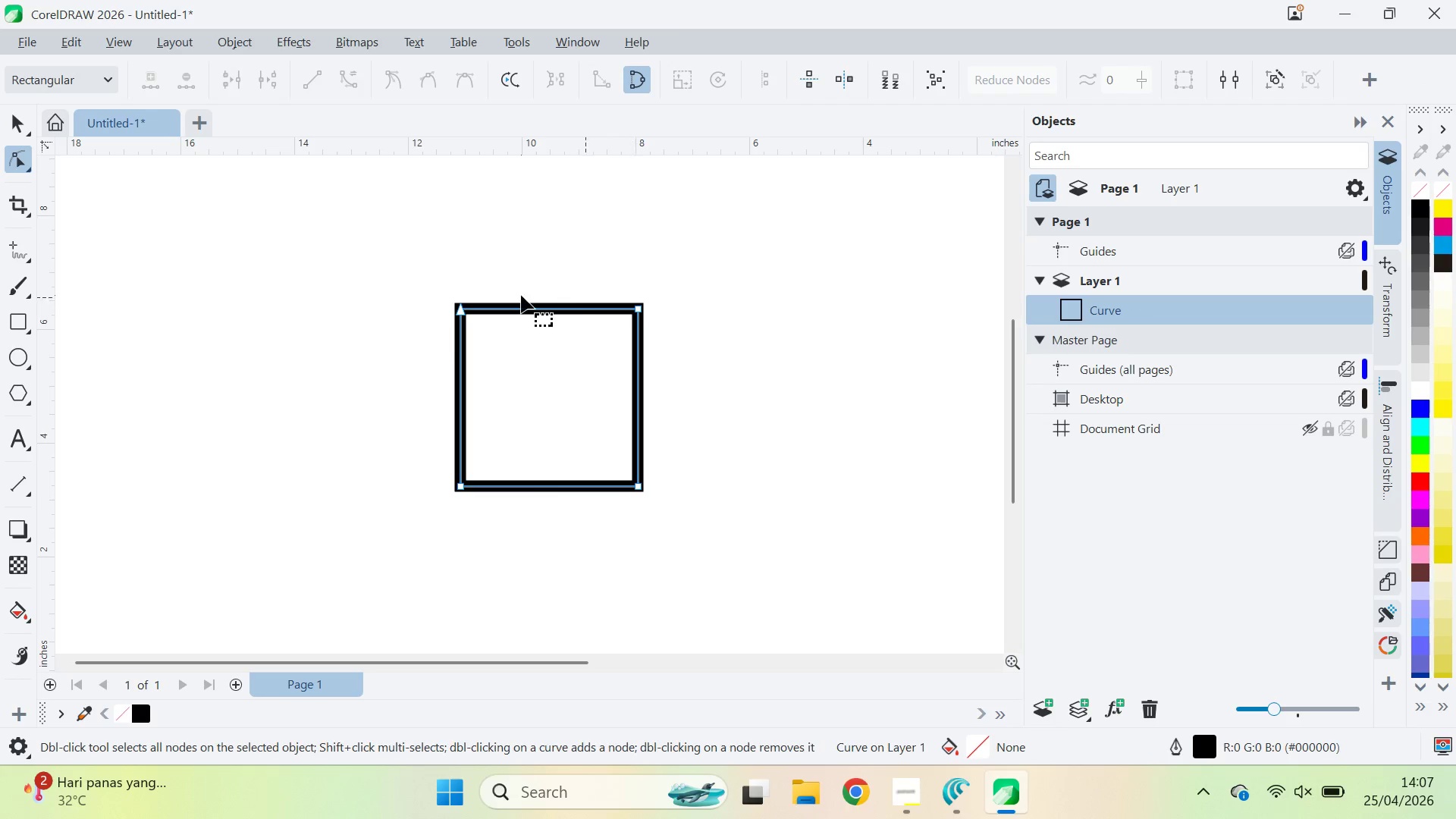 
key(V)
 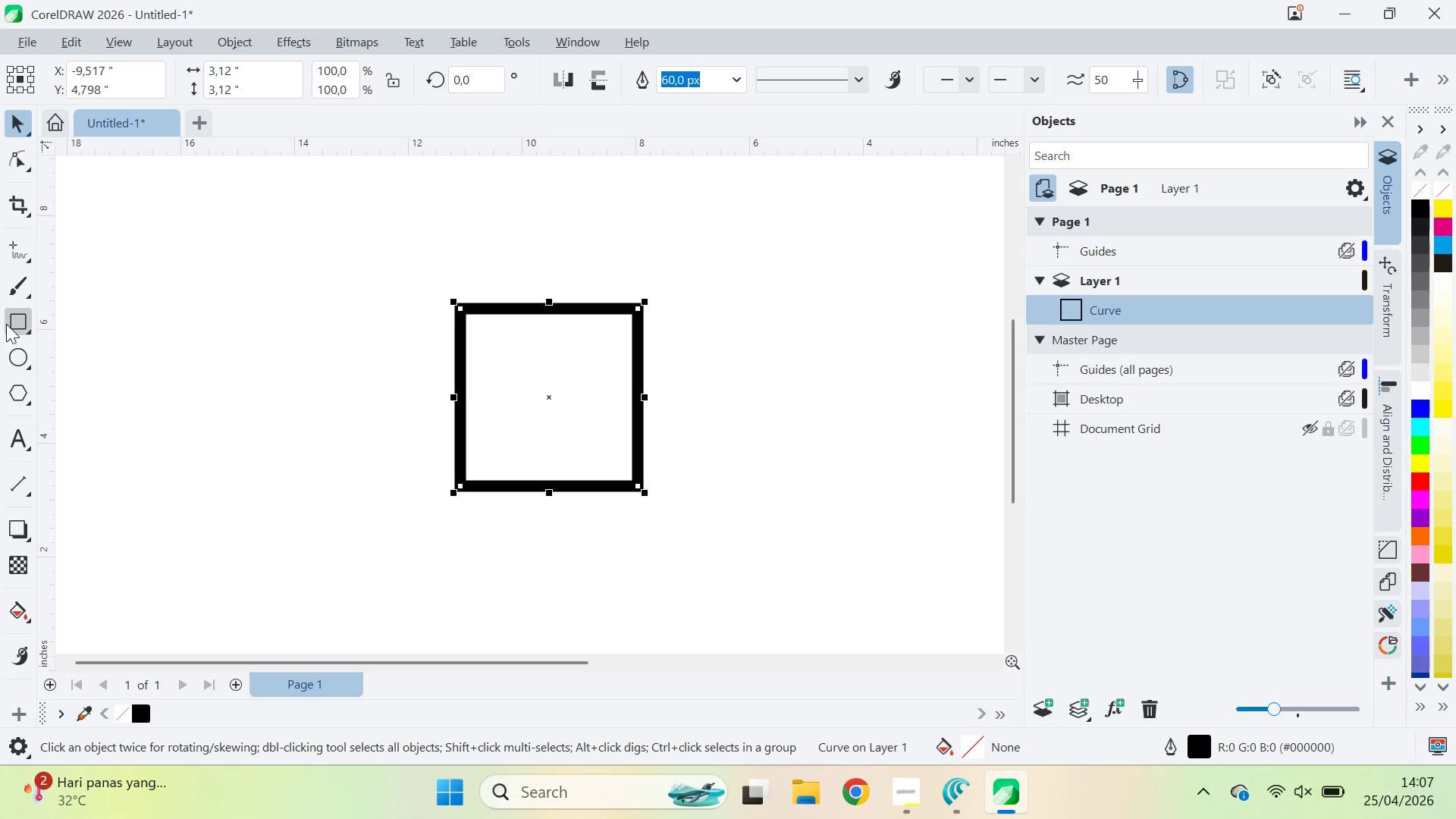 
left_click([8, 325])
 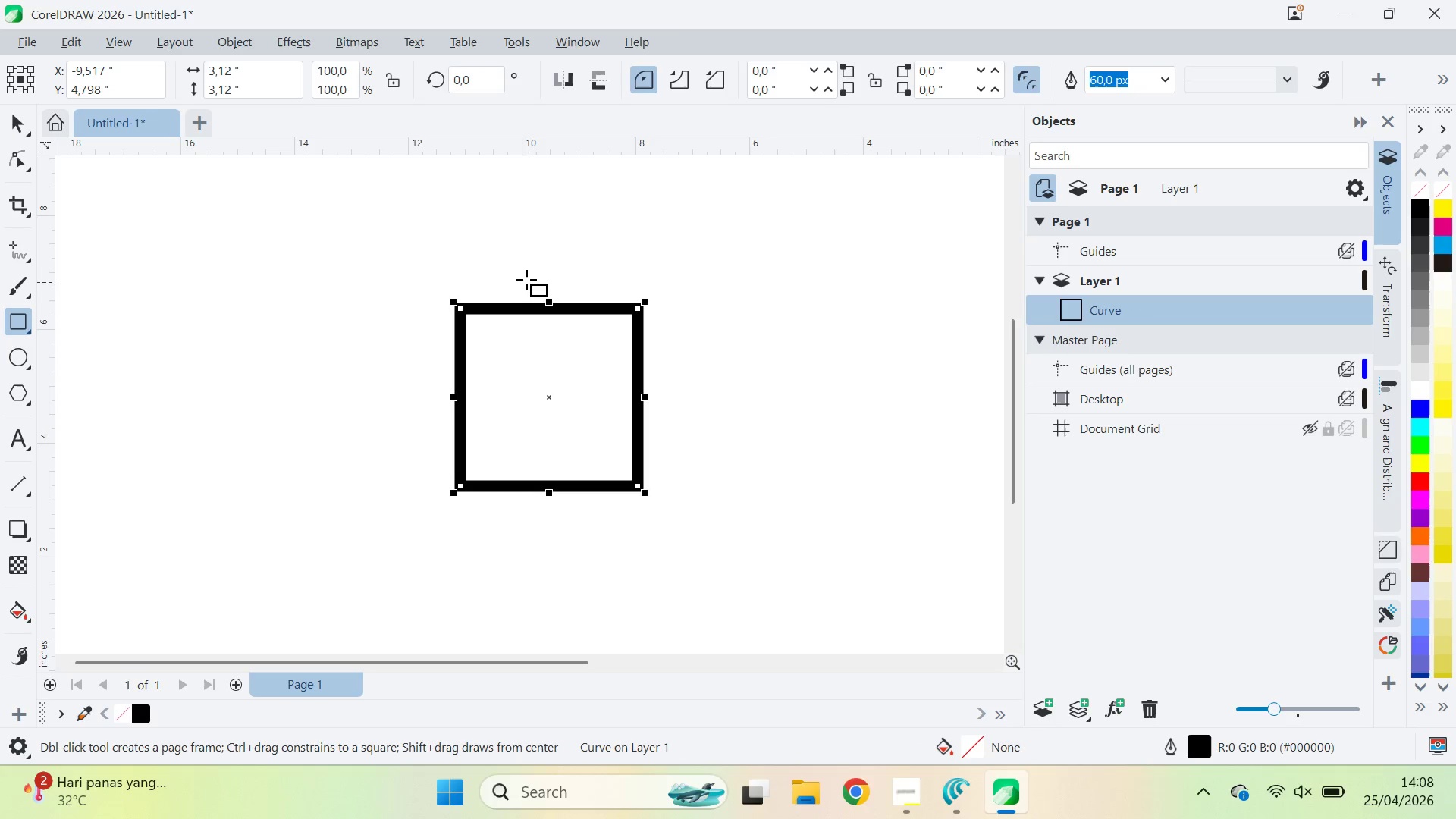 
left_click_drag(start_coordinate=[523, 278], to_coordinate=[563, 507])
 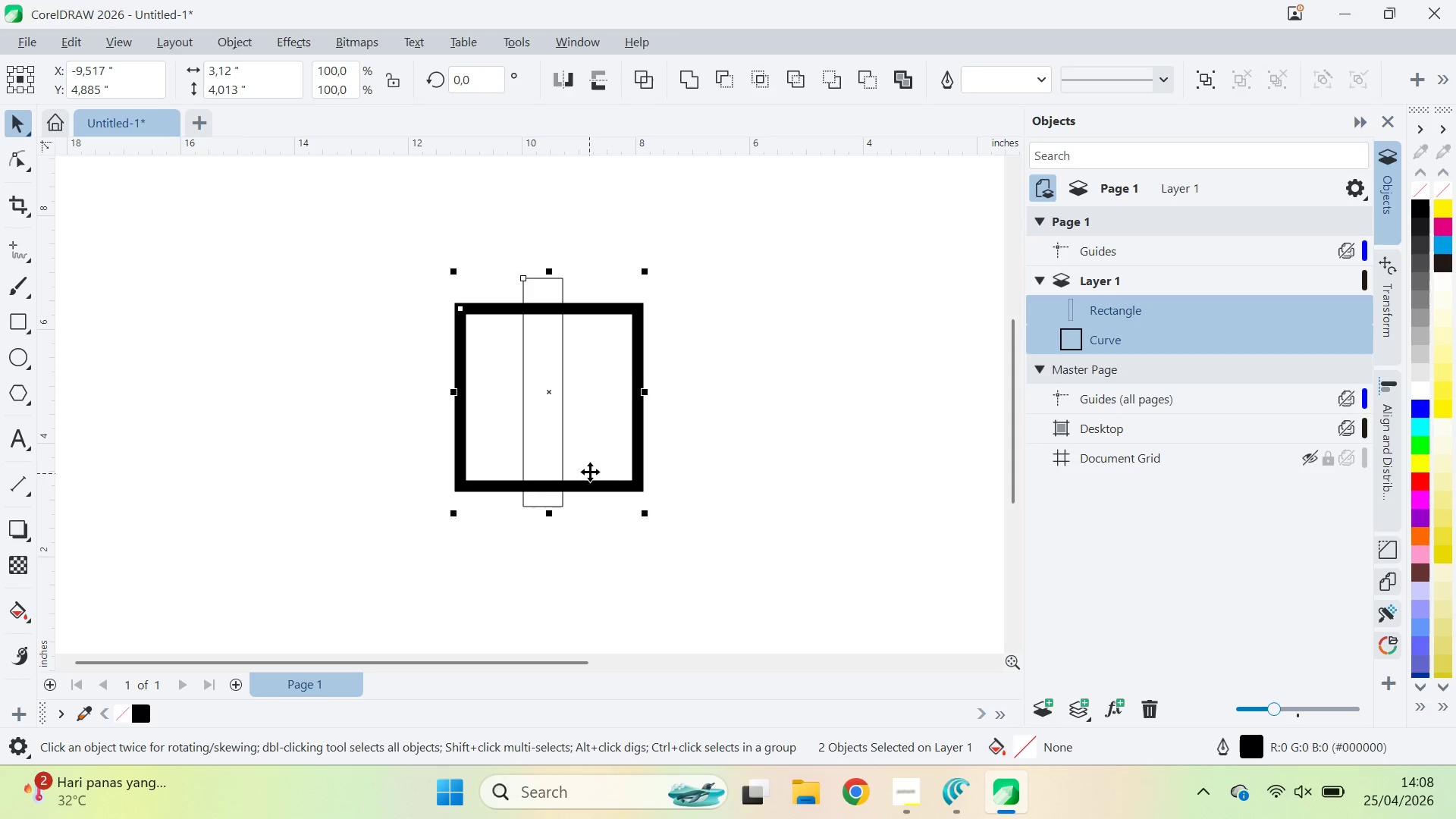 
hold_key(key=ControlLeft, duration=0.58)
 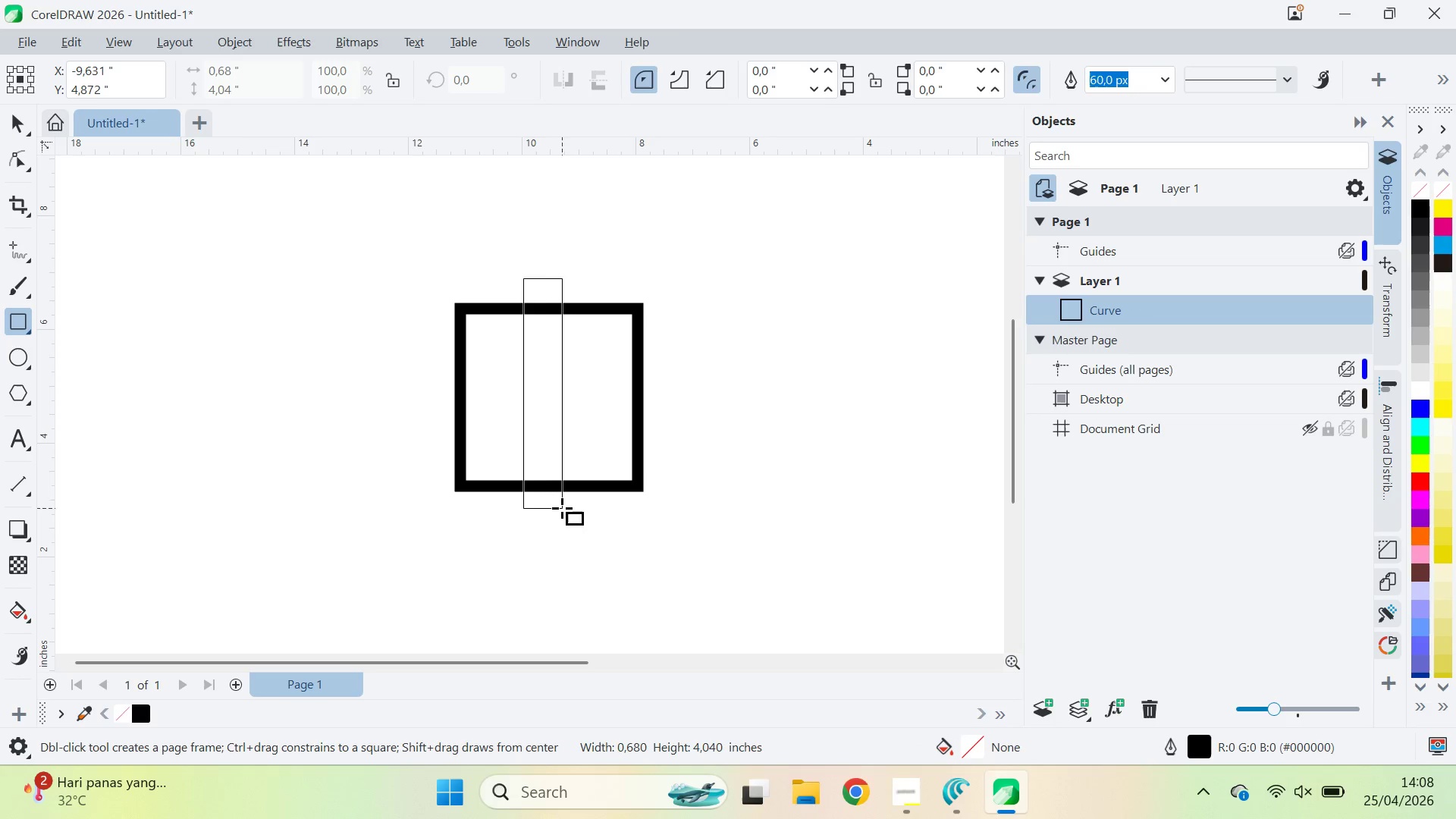 
key(V)
 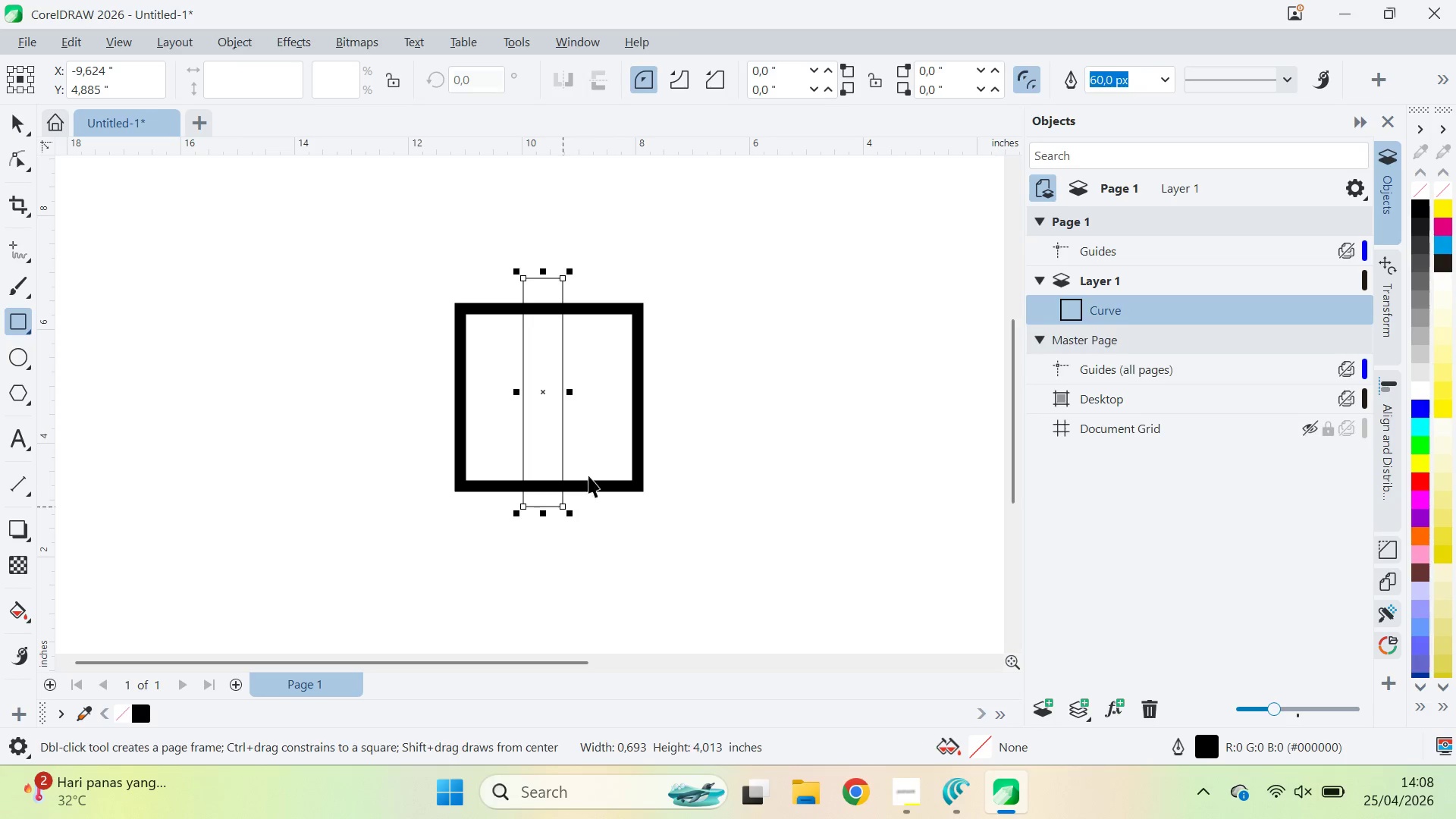 
key(Shift+ShiftLeft)
 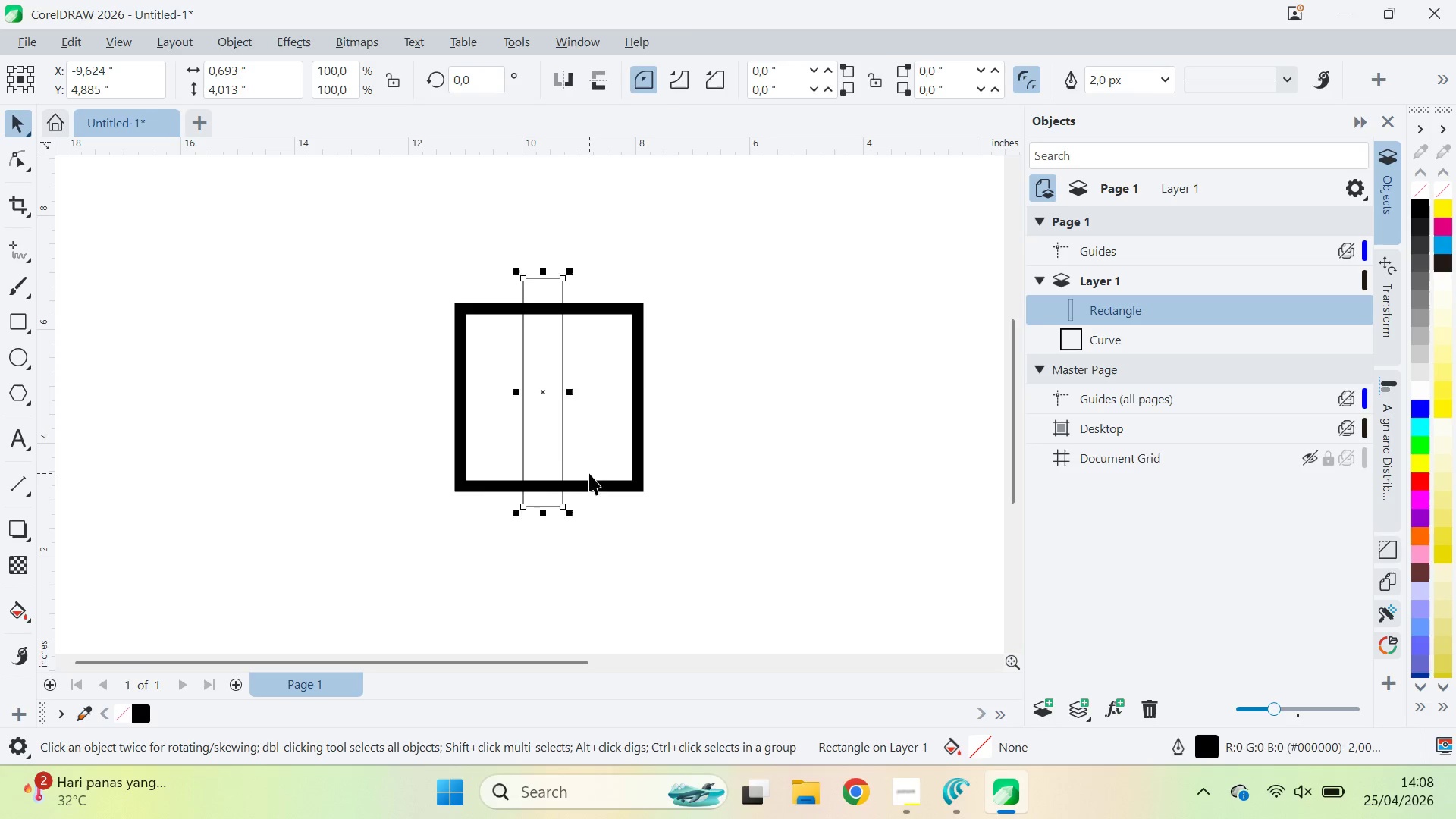 
left_click([589, 473])
 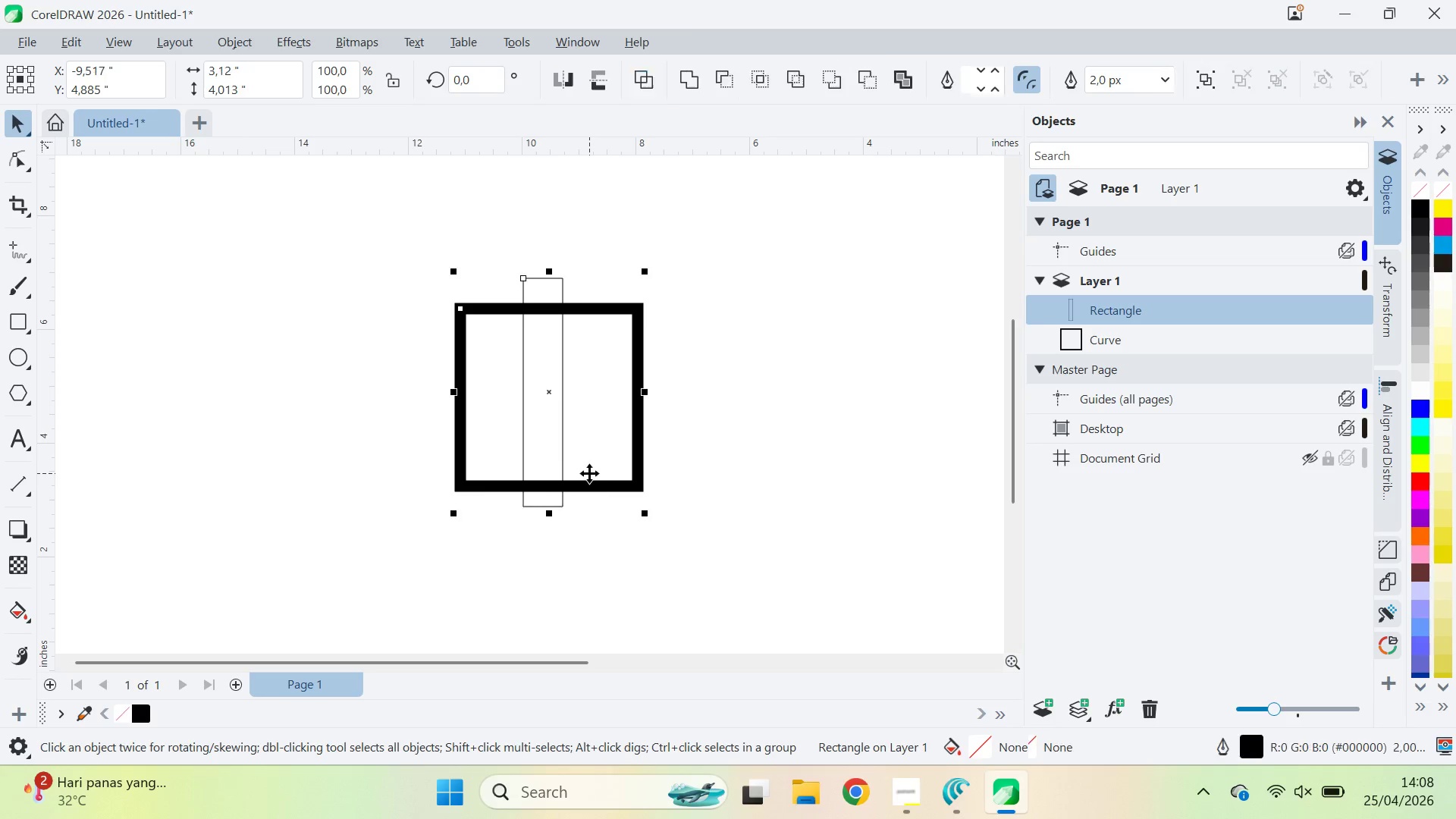 
type(ce)
 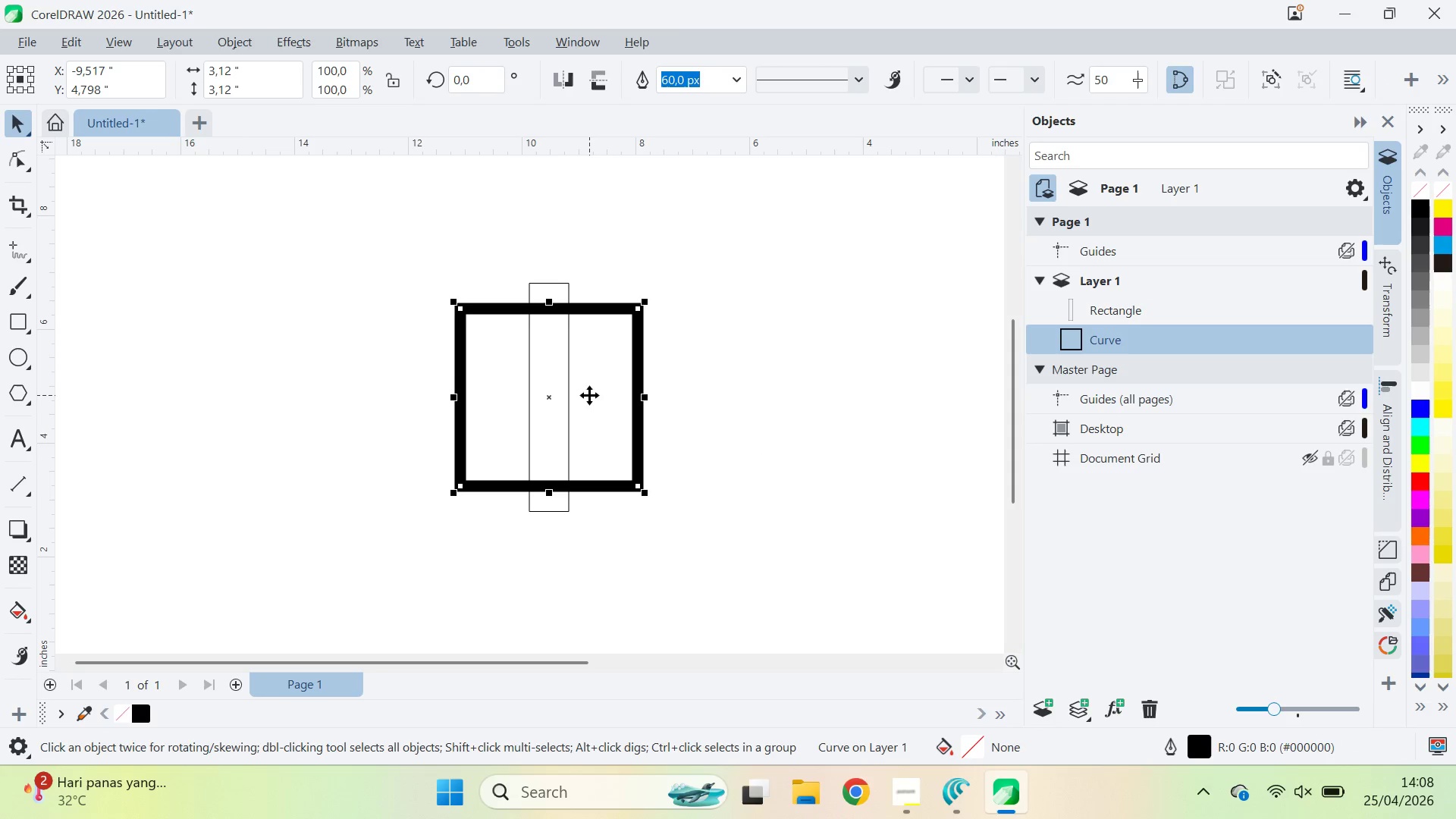 
triple_click([539, 387])
 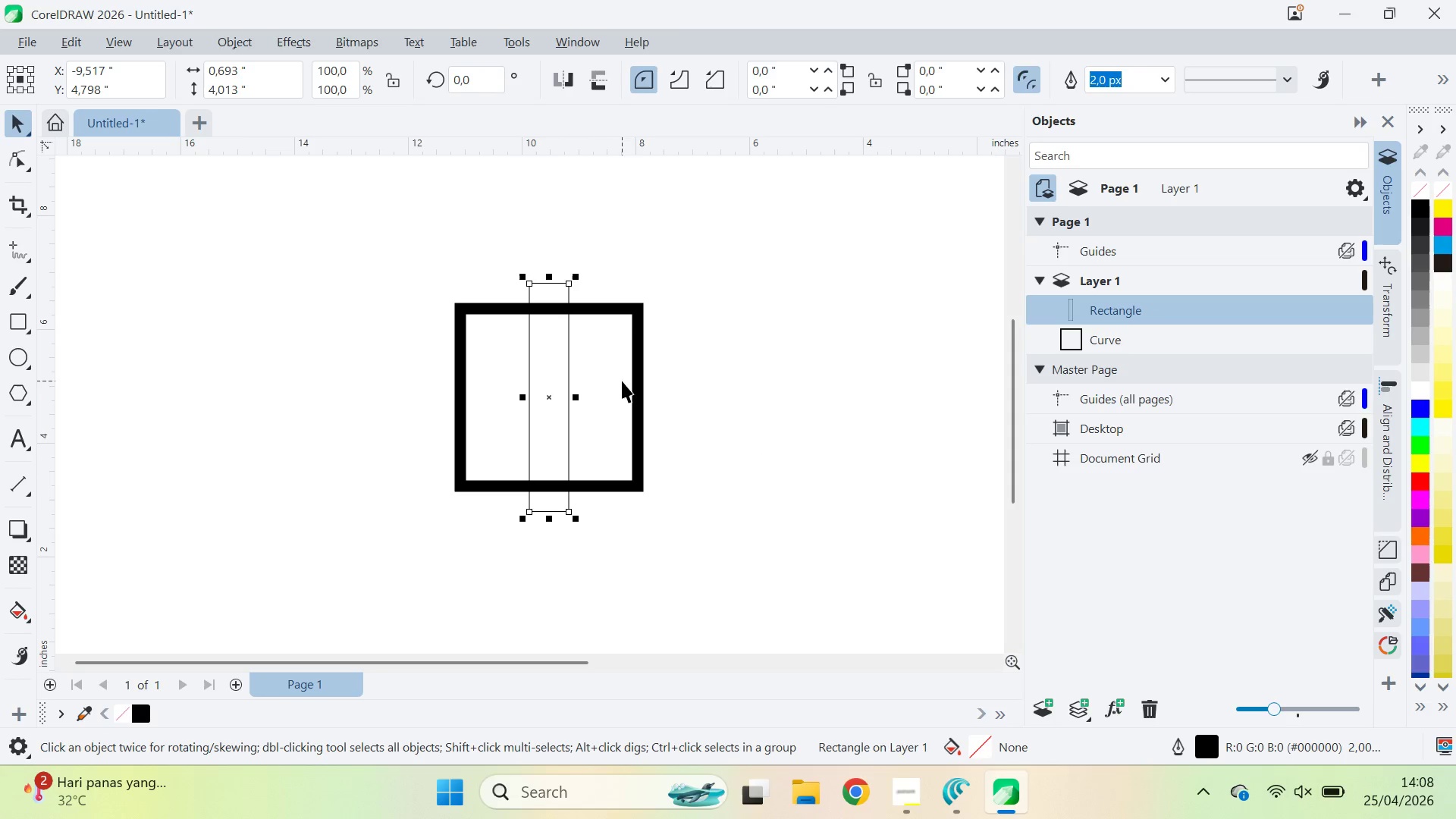 
hold_key(key=ShiftLeft, duration=0.8)
triple_click([624, 379])
 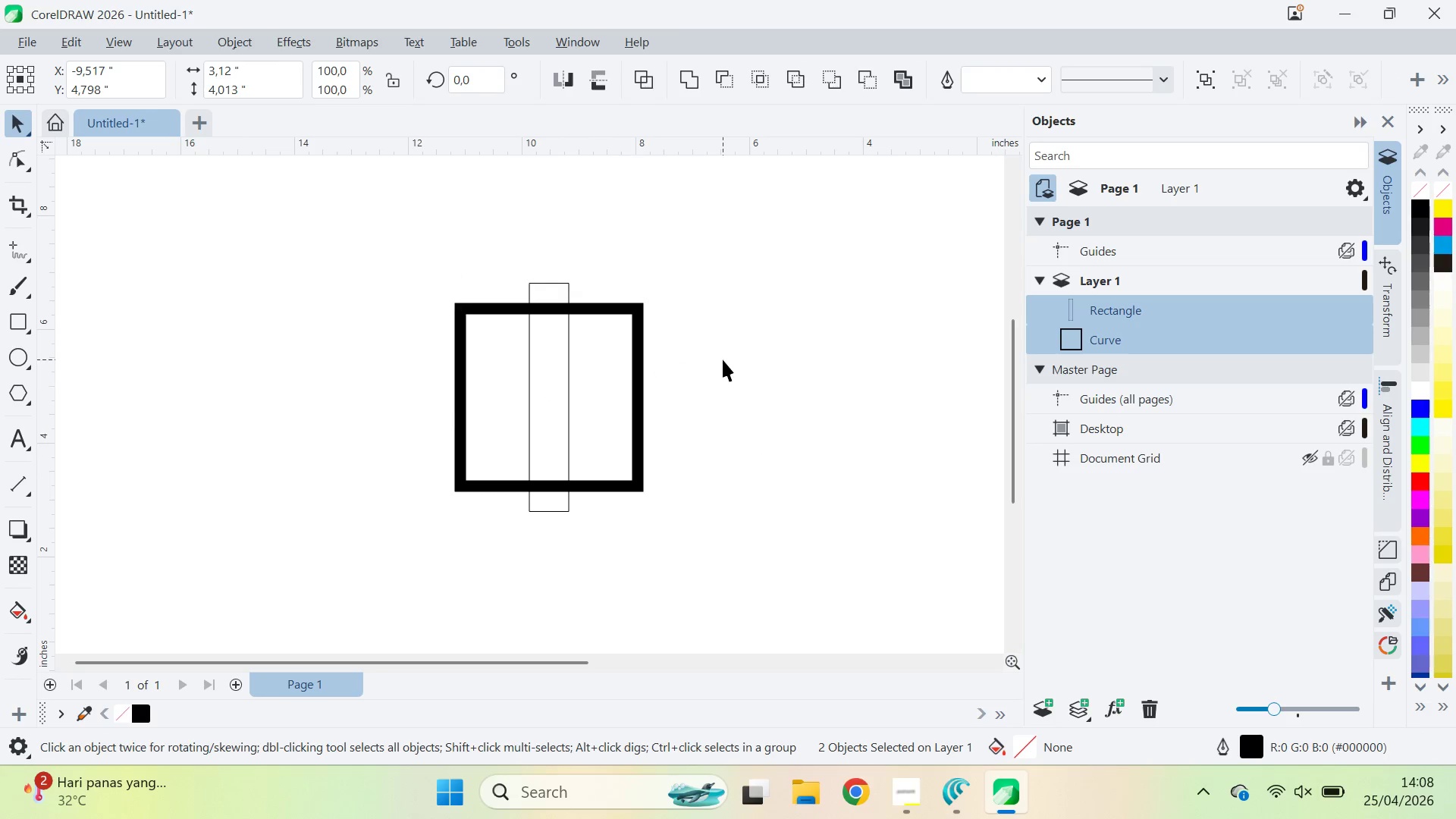 
double_click([622, 336])
 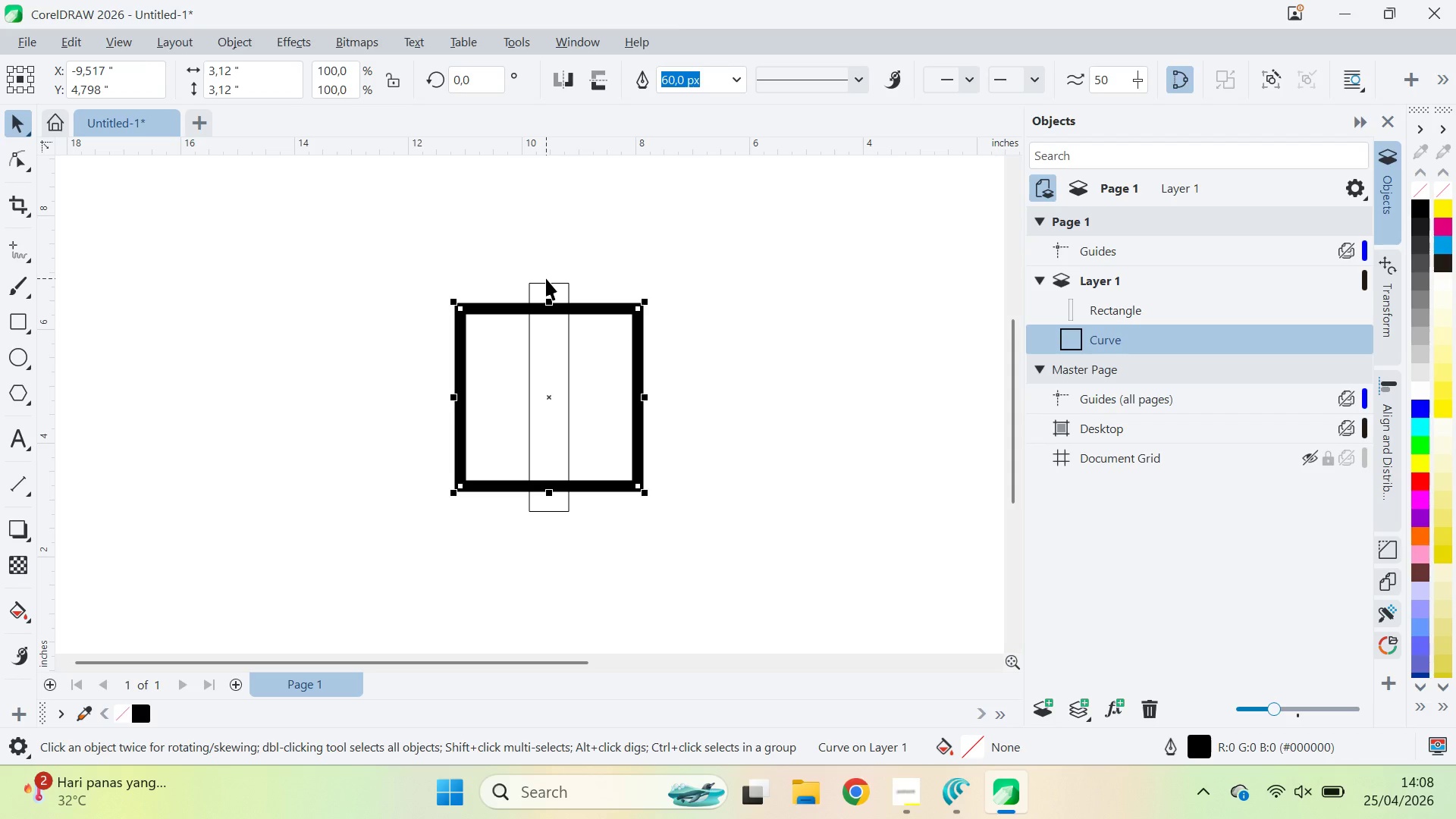 
left_click([551, 284])
 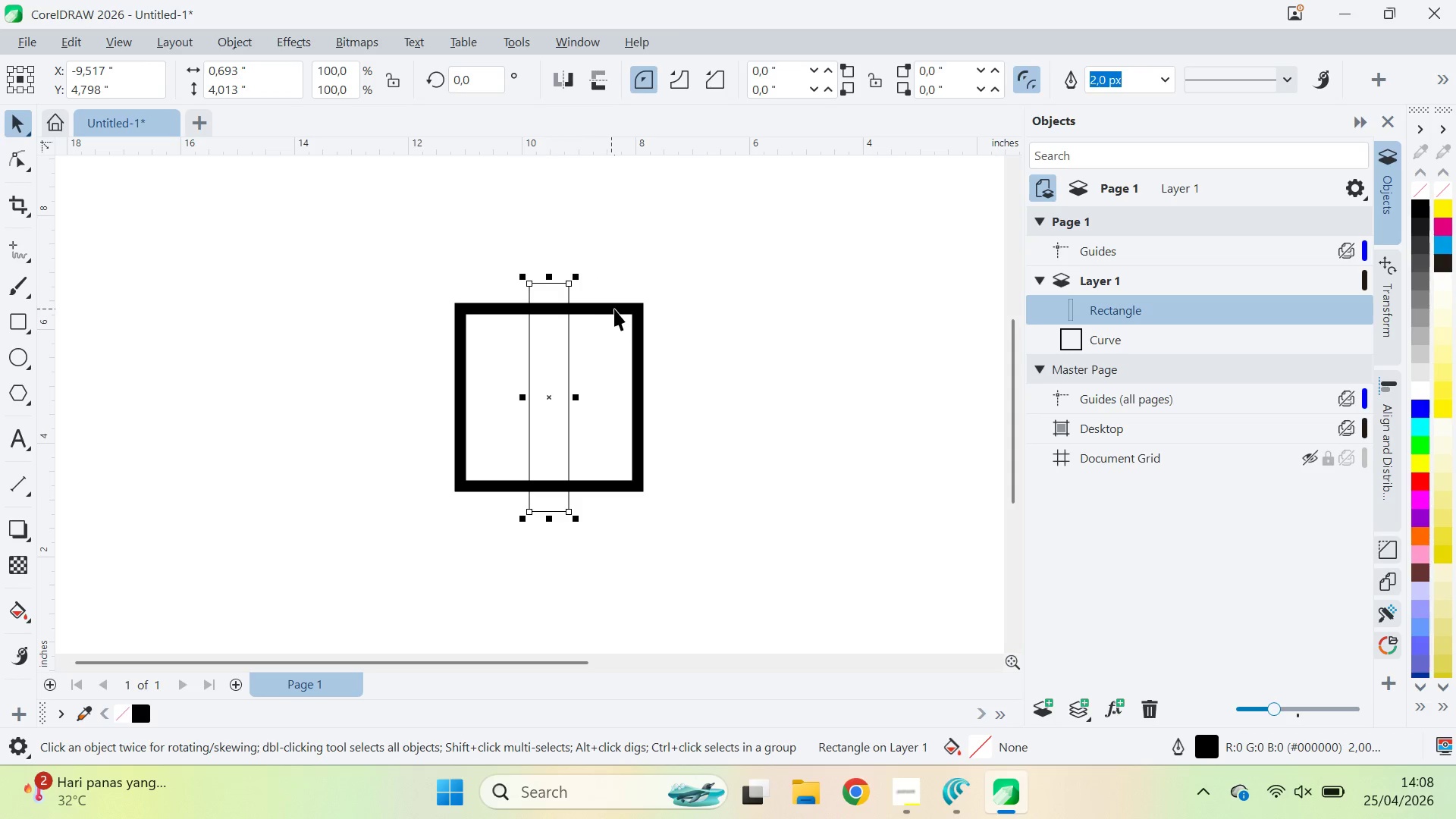 
key(Shift+ShiftLeft)
 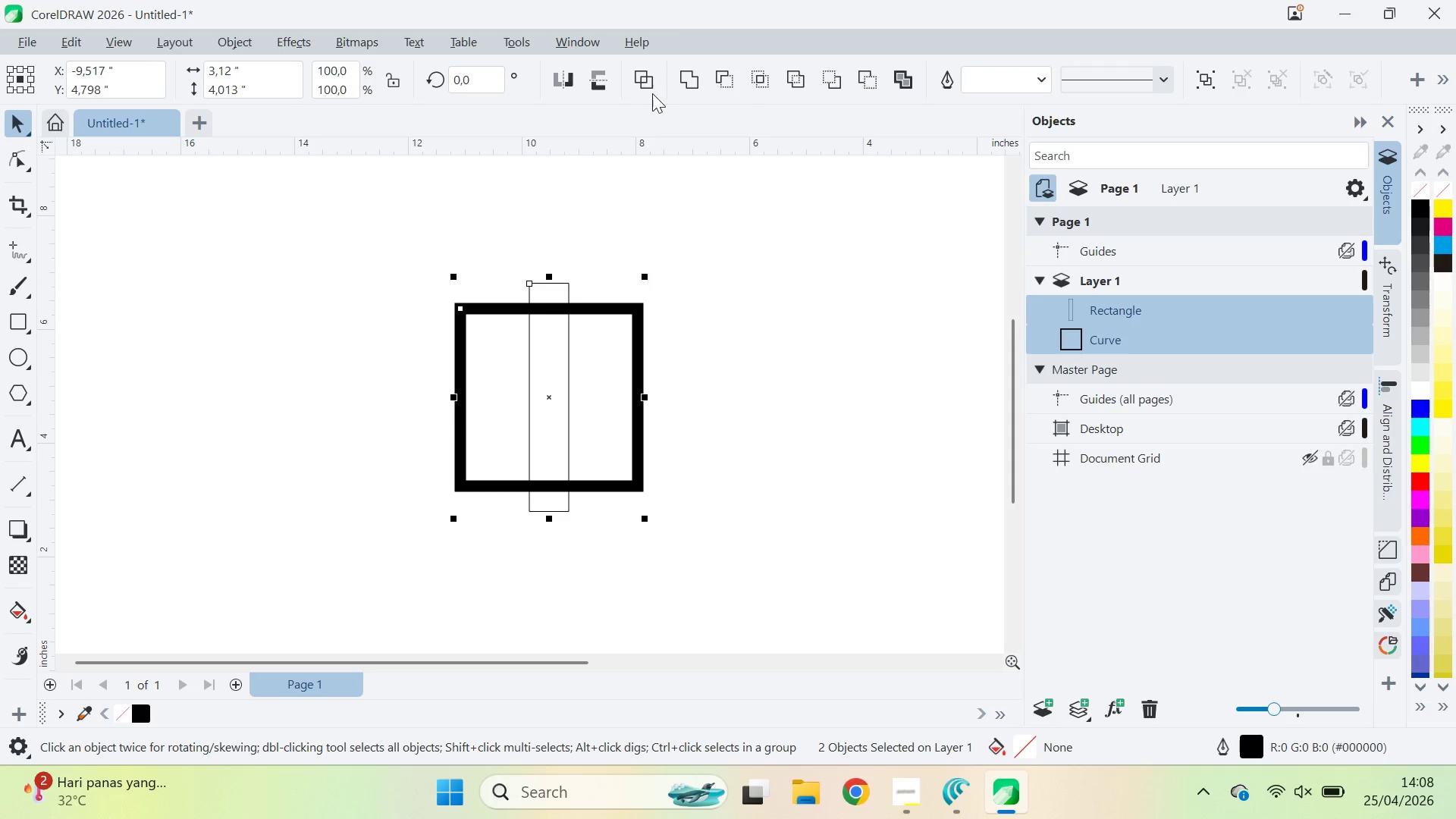 
left_click([747, 83])
 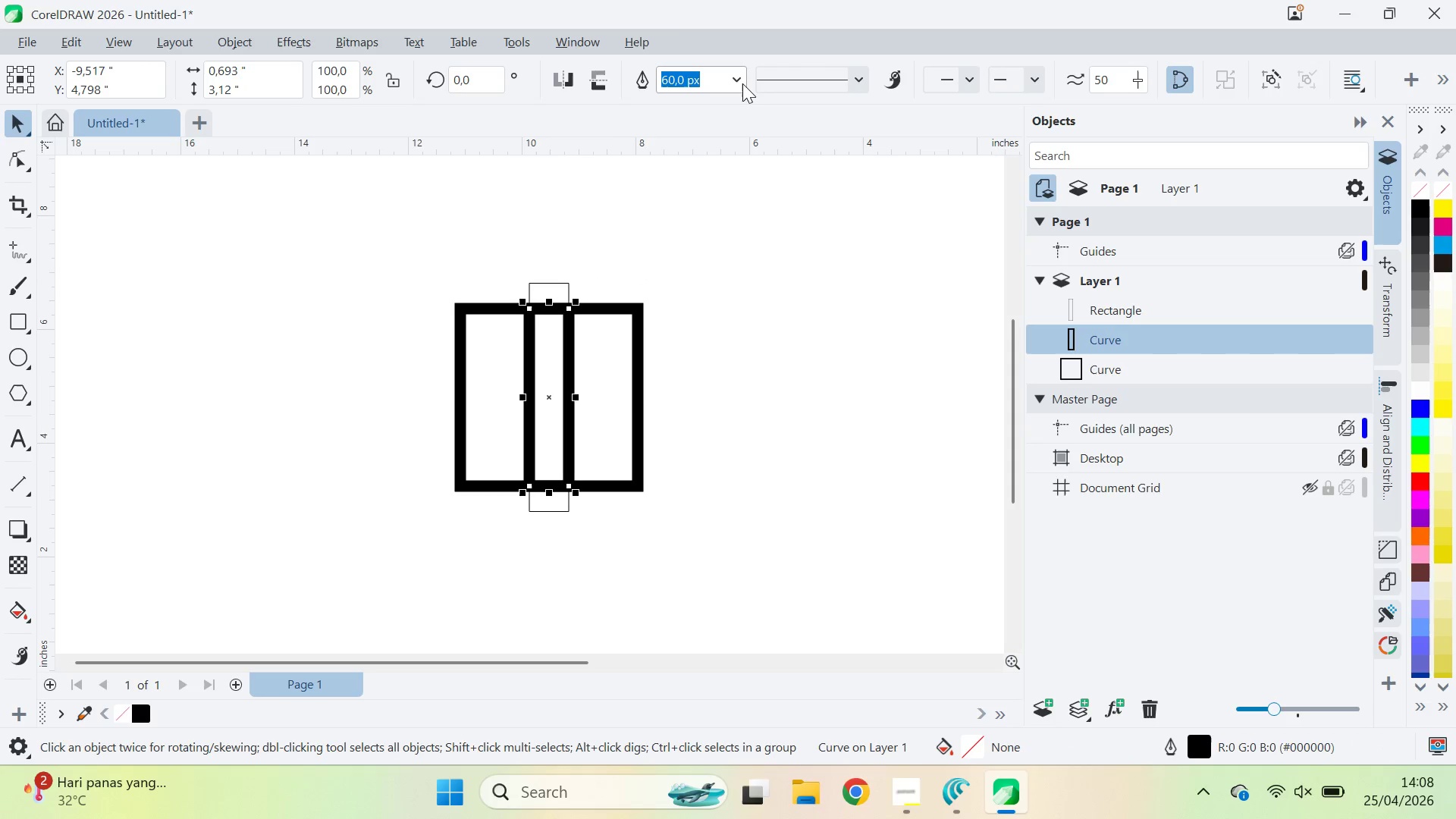 
key(Control+Z)
 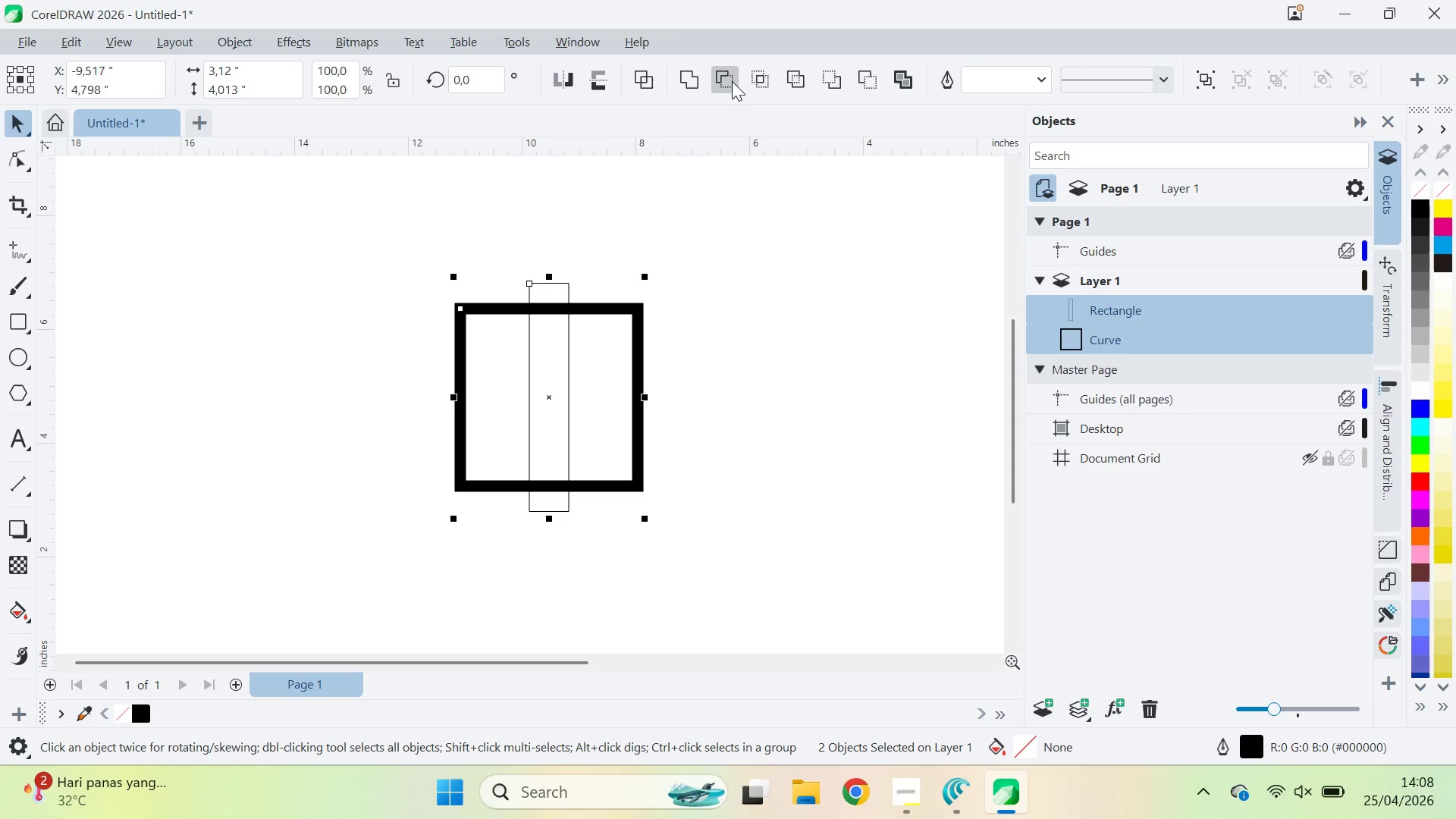 
left_click([730, 81])
 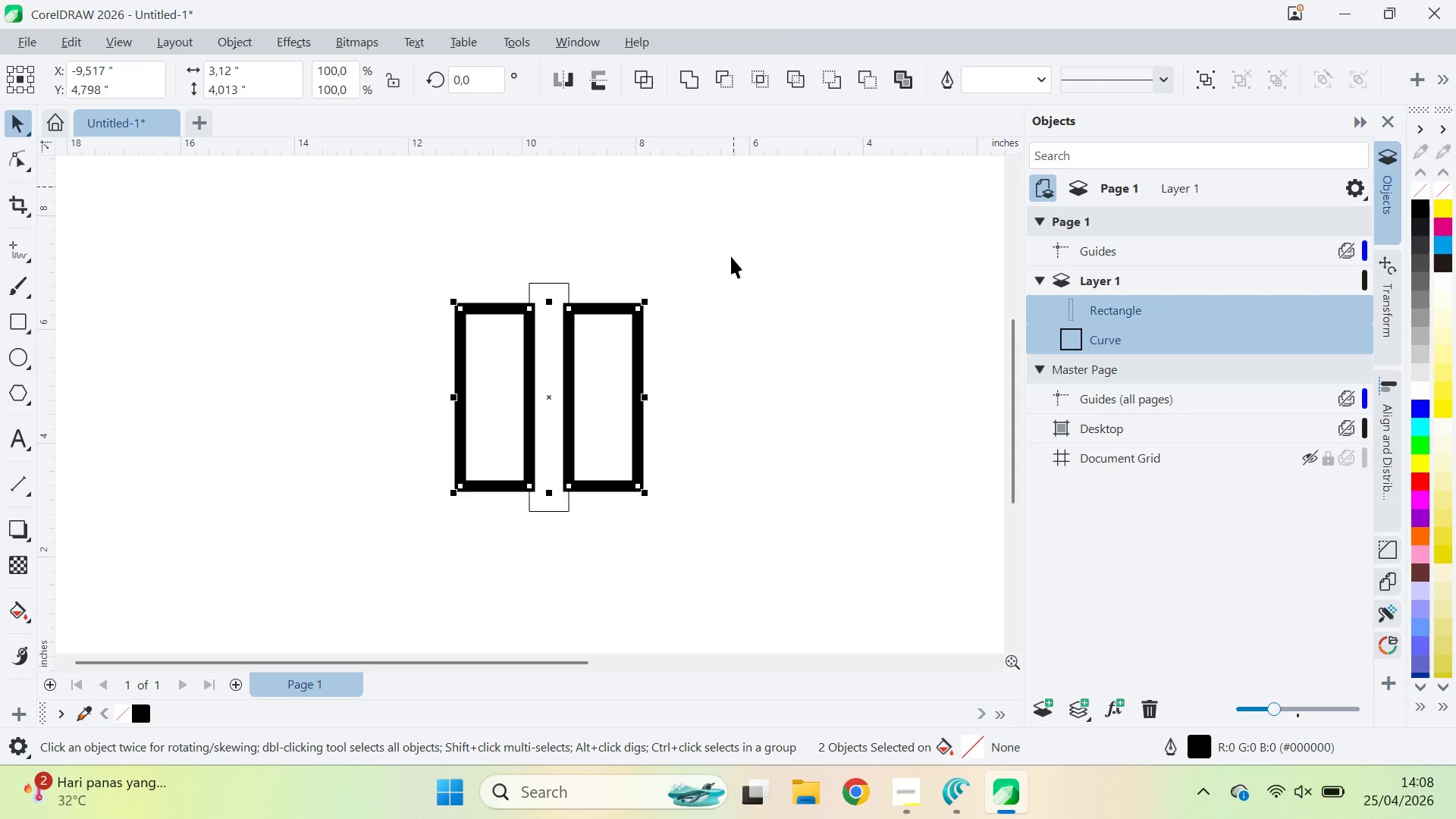 
left_click_drag(start_coordinate=[732, 255], to_coordinate=[717, 257])
 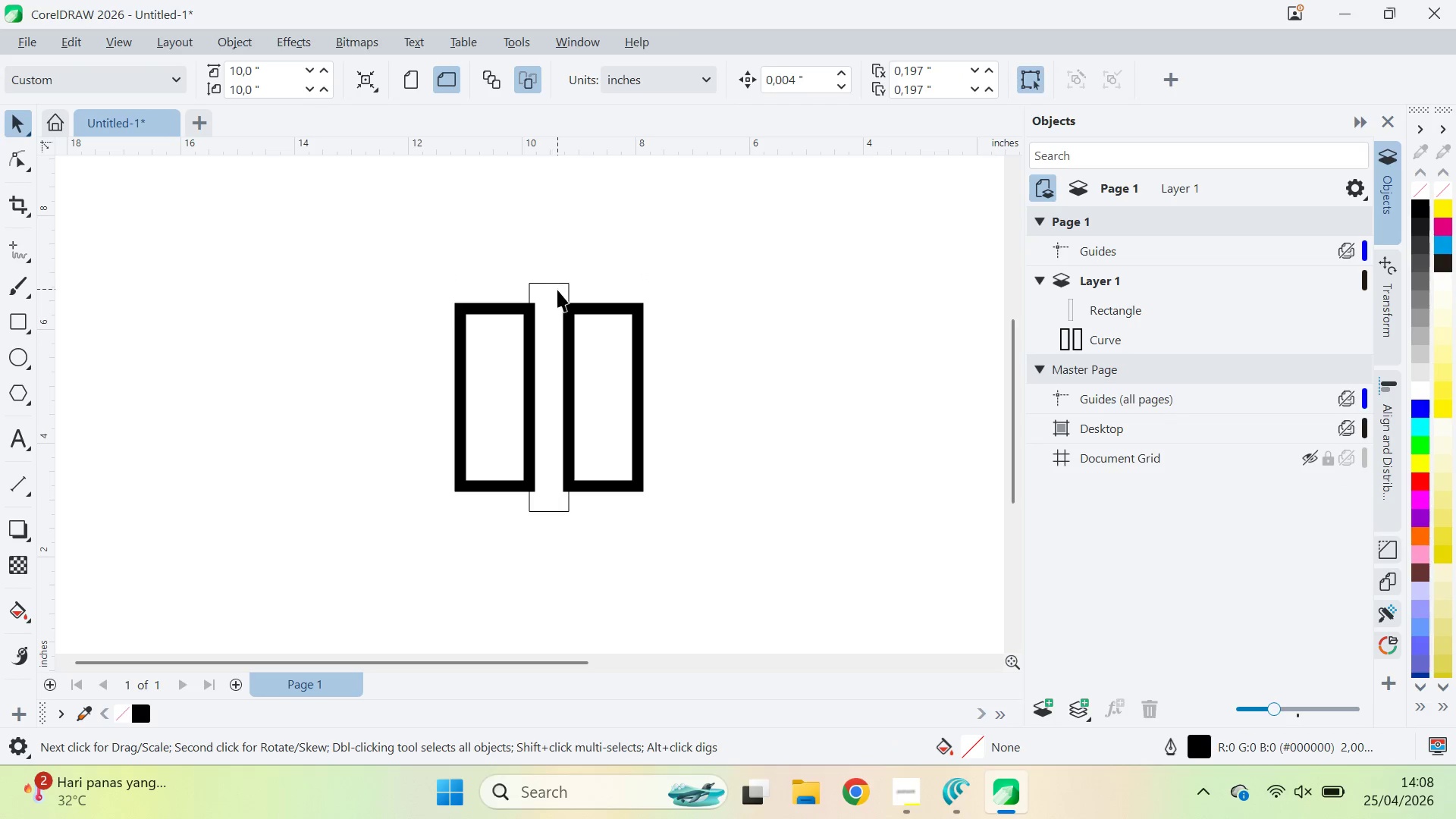 
left_click_drag(start_coordinate=[557, 290], to_coordinate=[302, 290])
 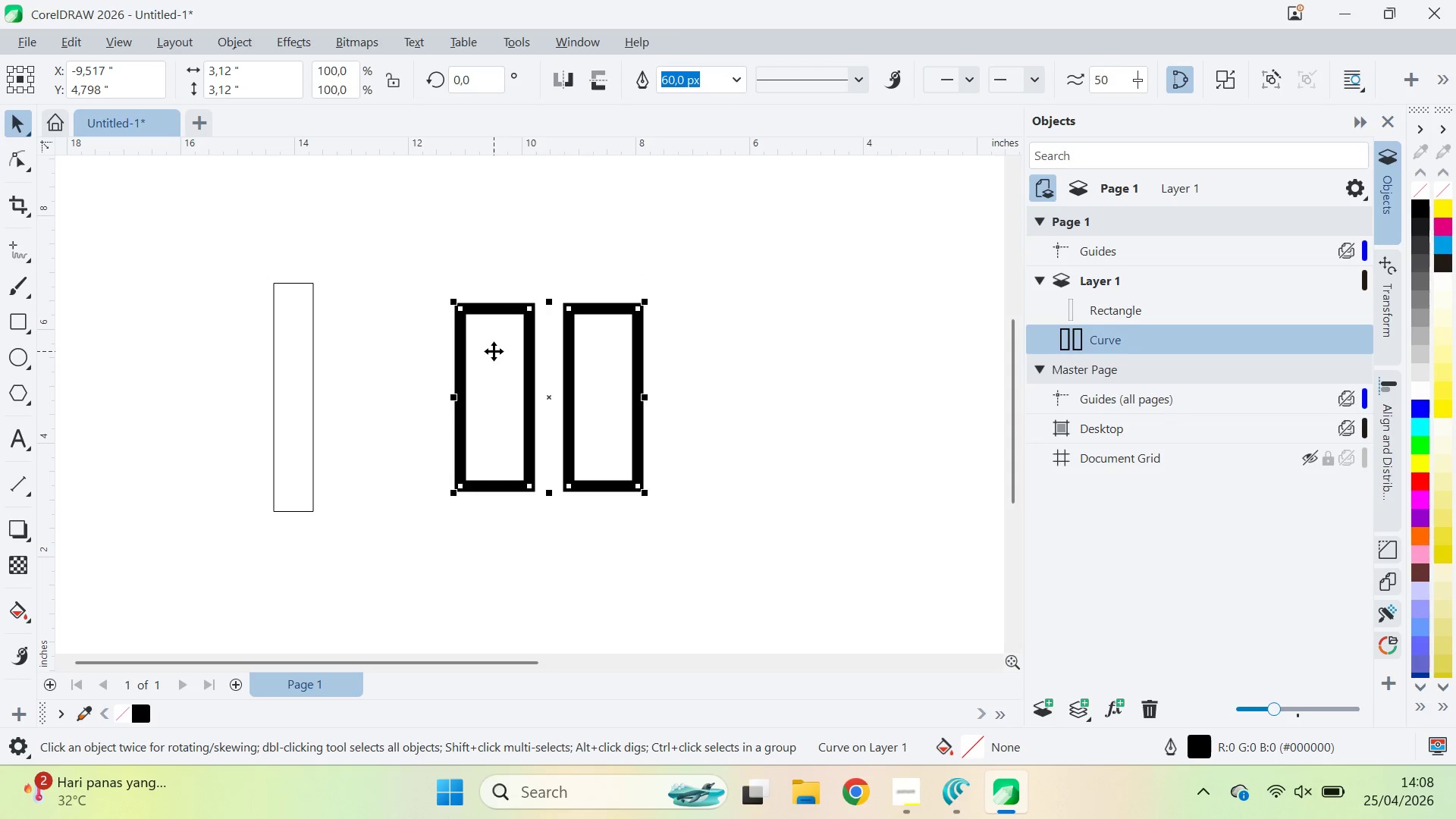 
hold_key(key=ShiftLeft, duration=0.34)
 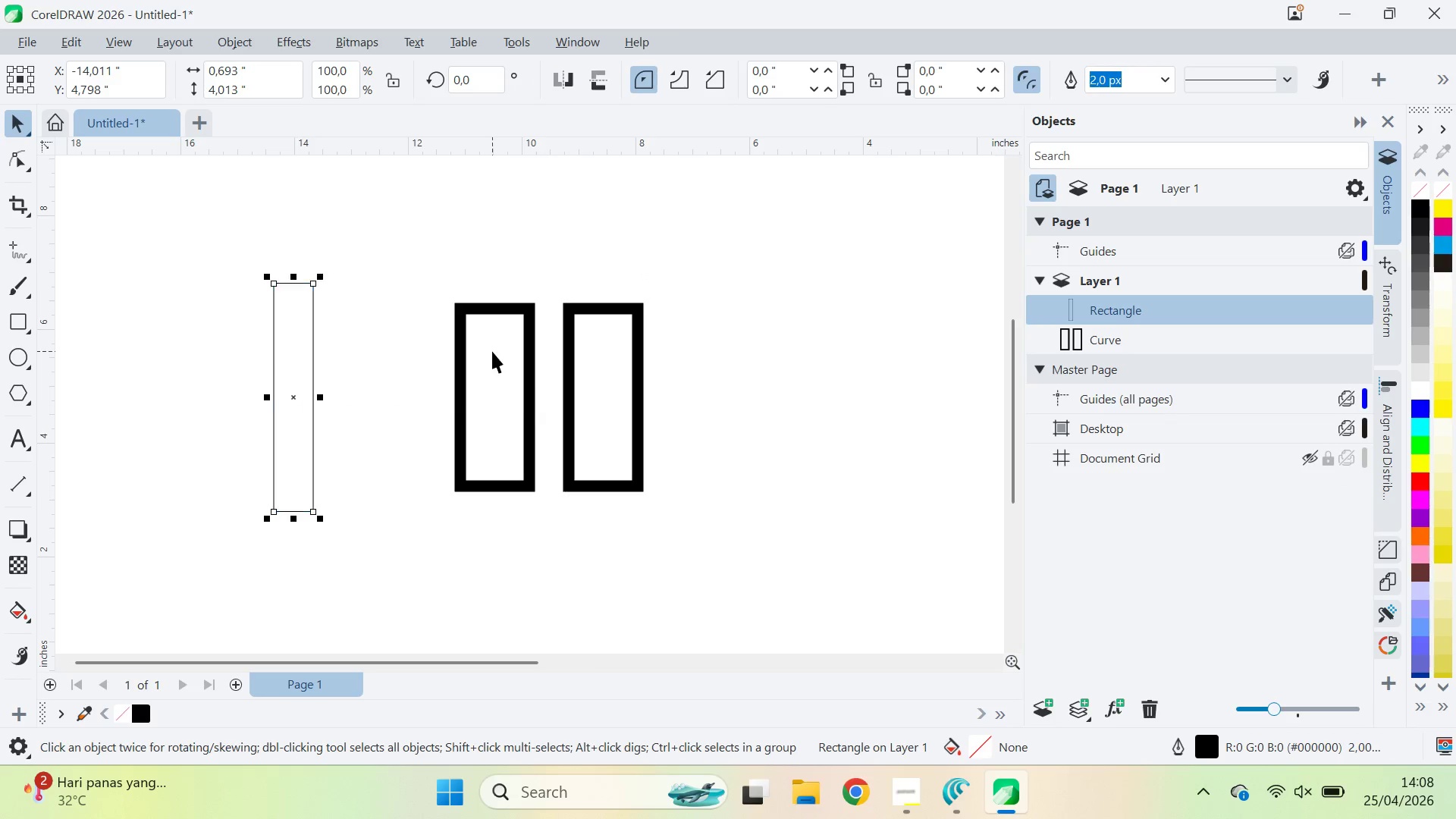 
left_click([492, 351])
 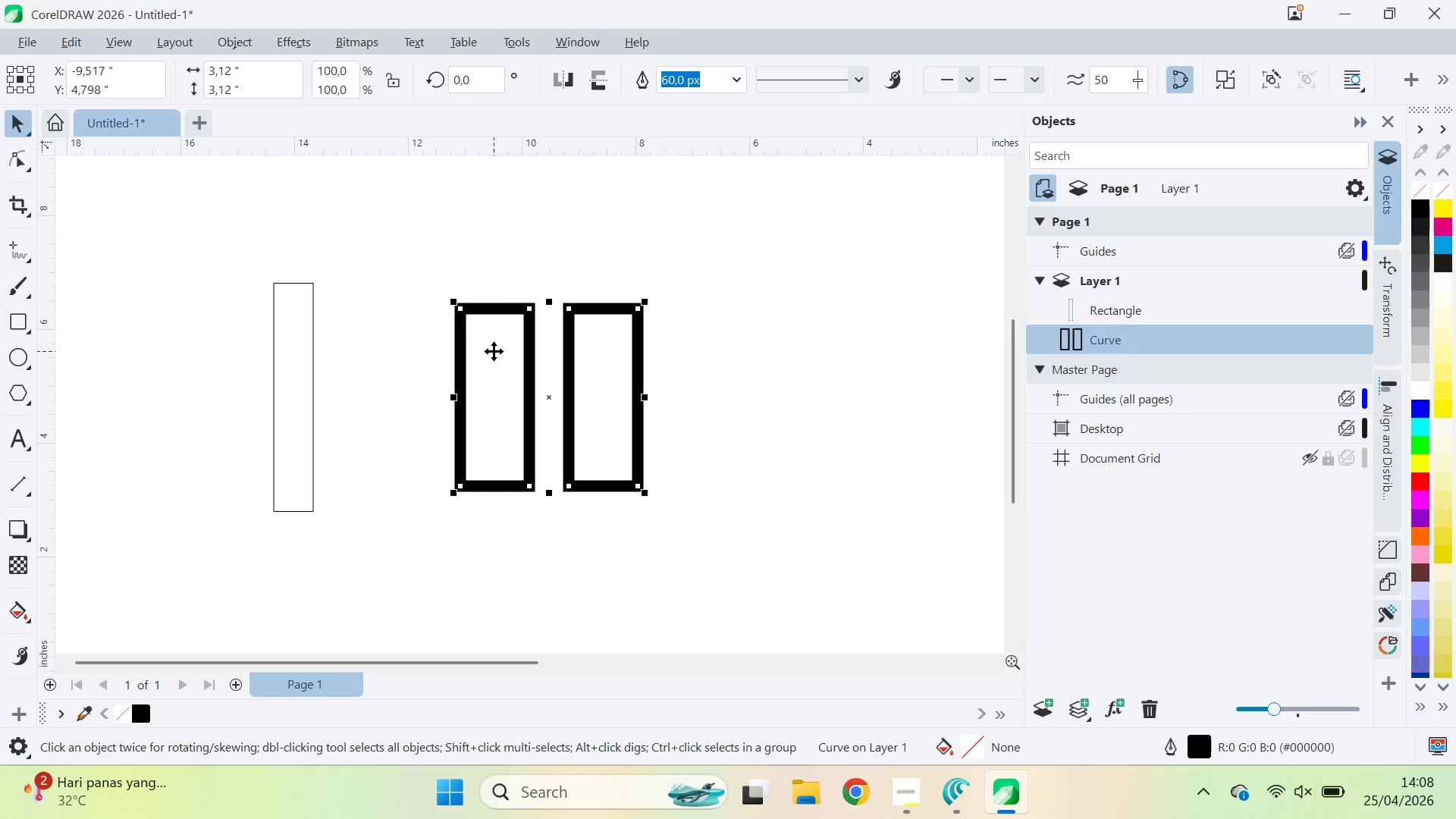 
key(Control+K)
 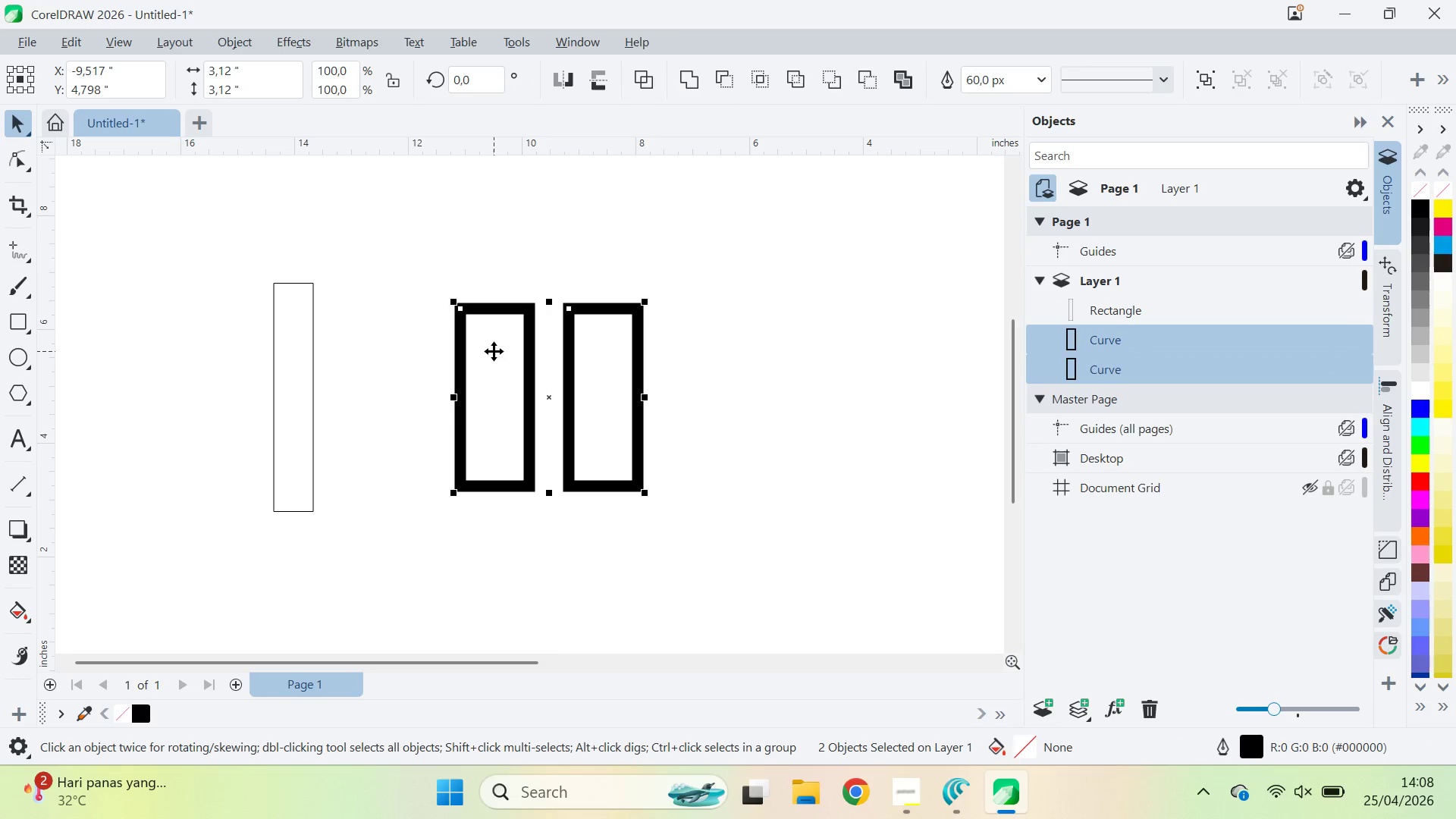 
key(A)
 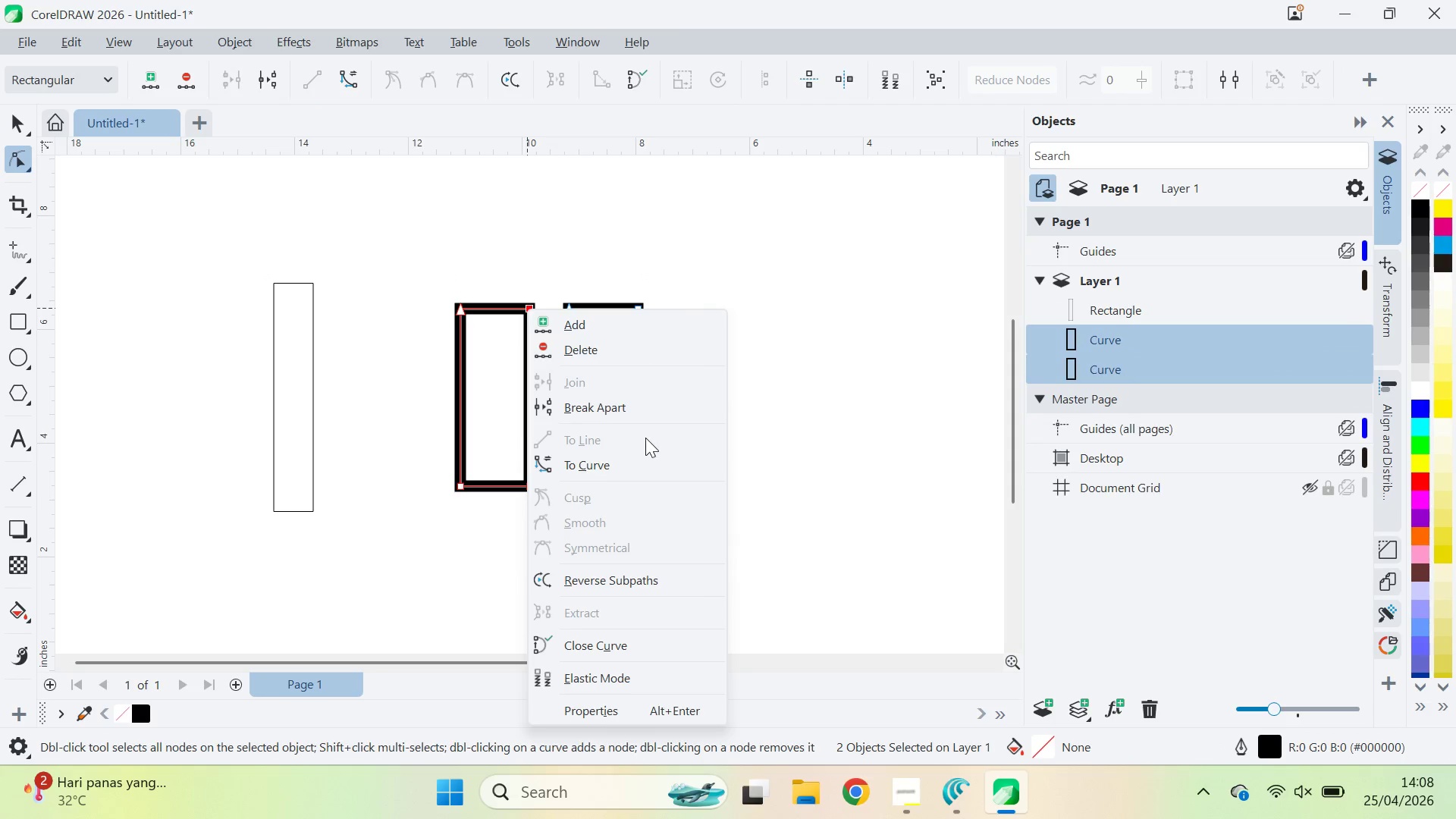 
left_click([642, 404])
 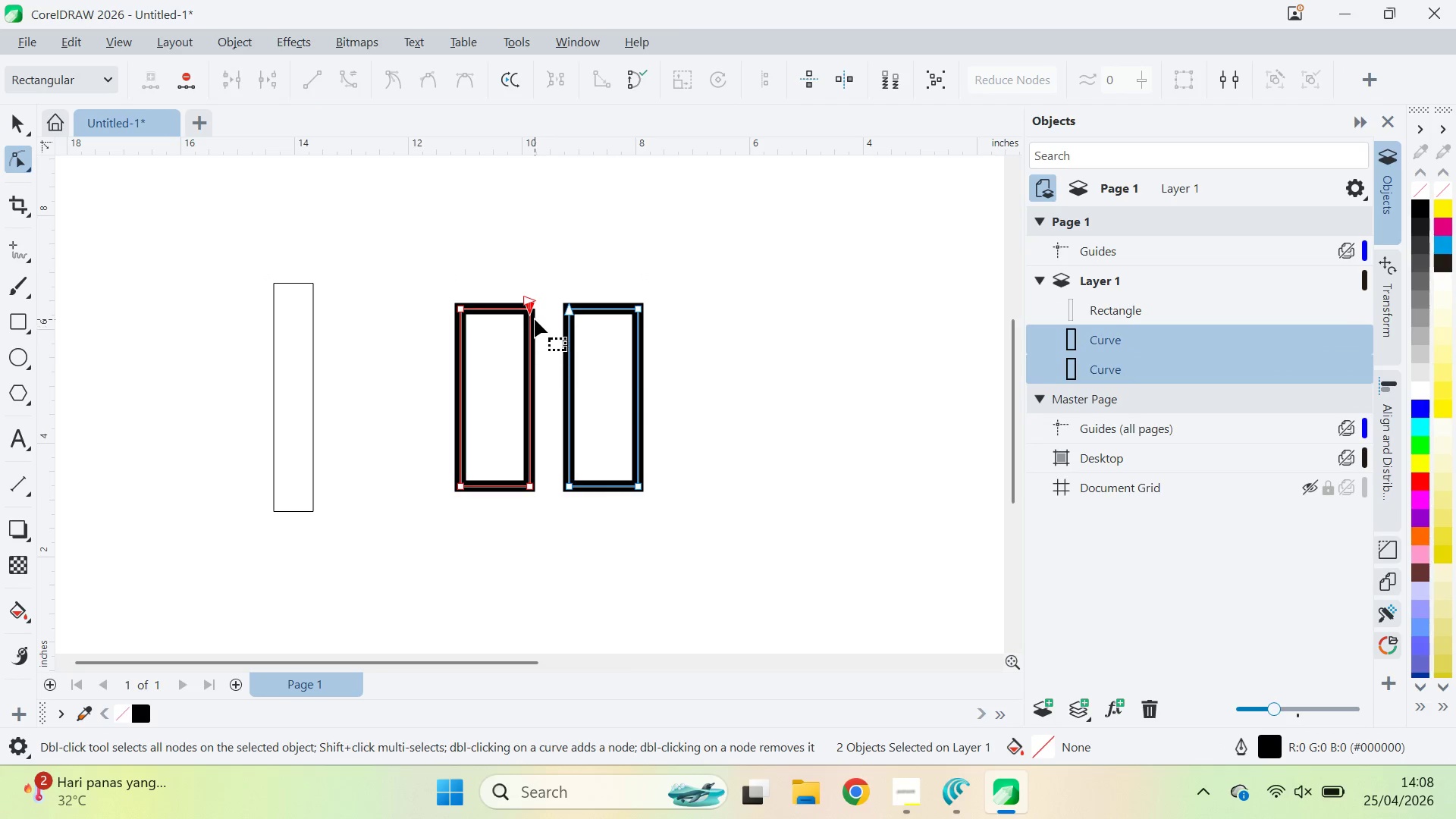 
double_click([535, 318])
 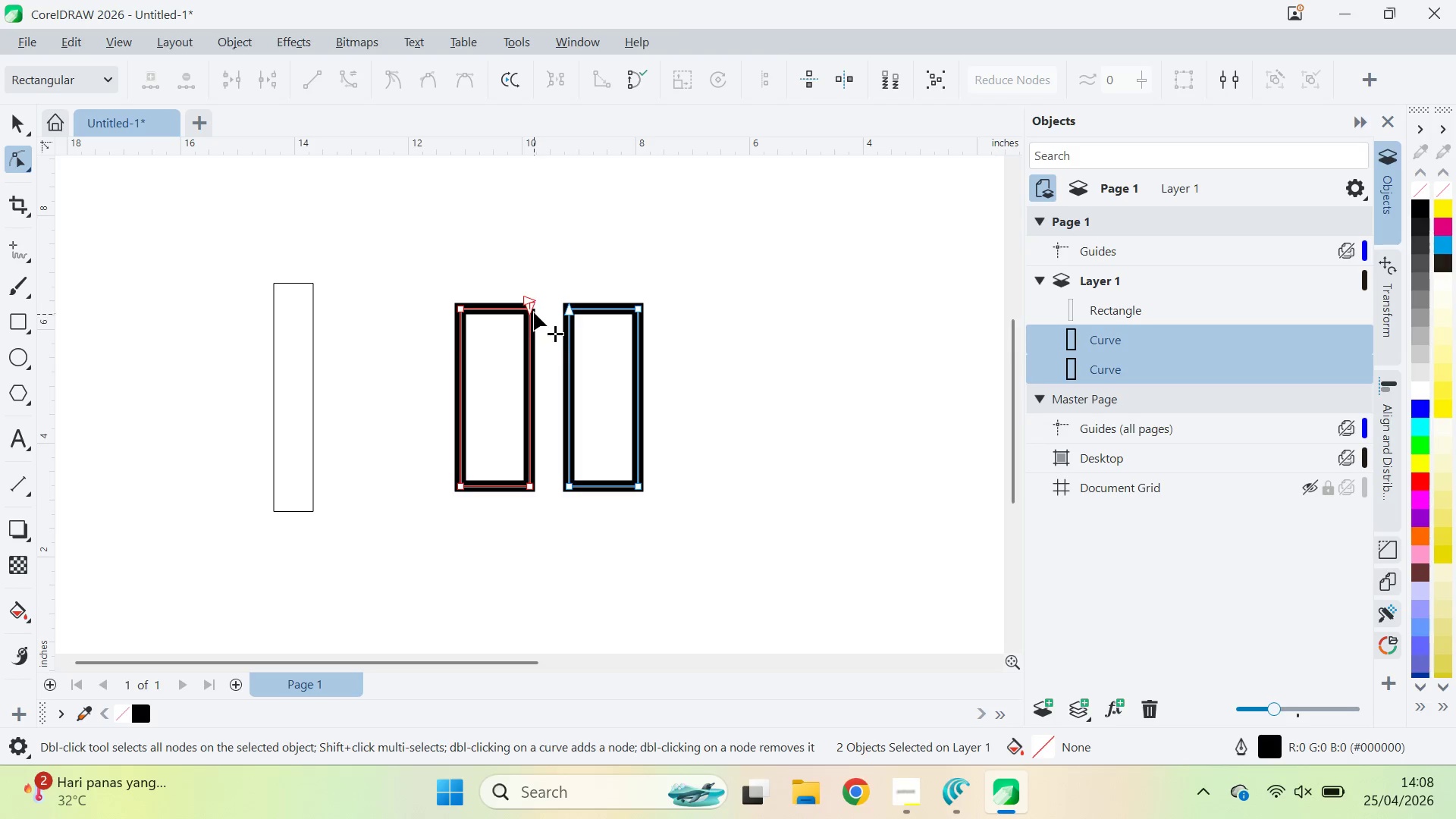 
triple_click([534, 312])
 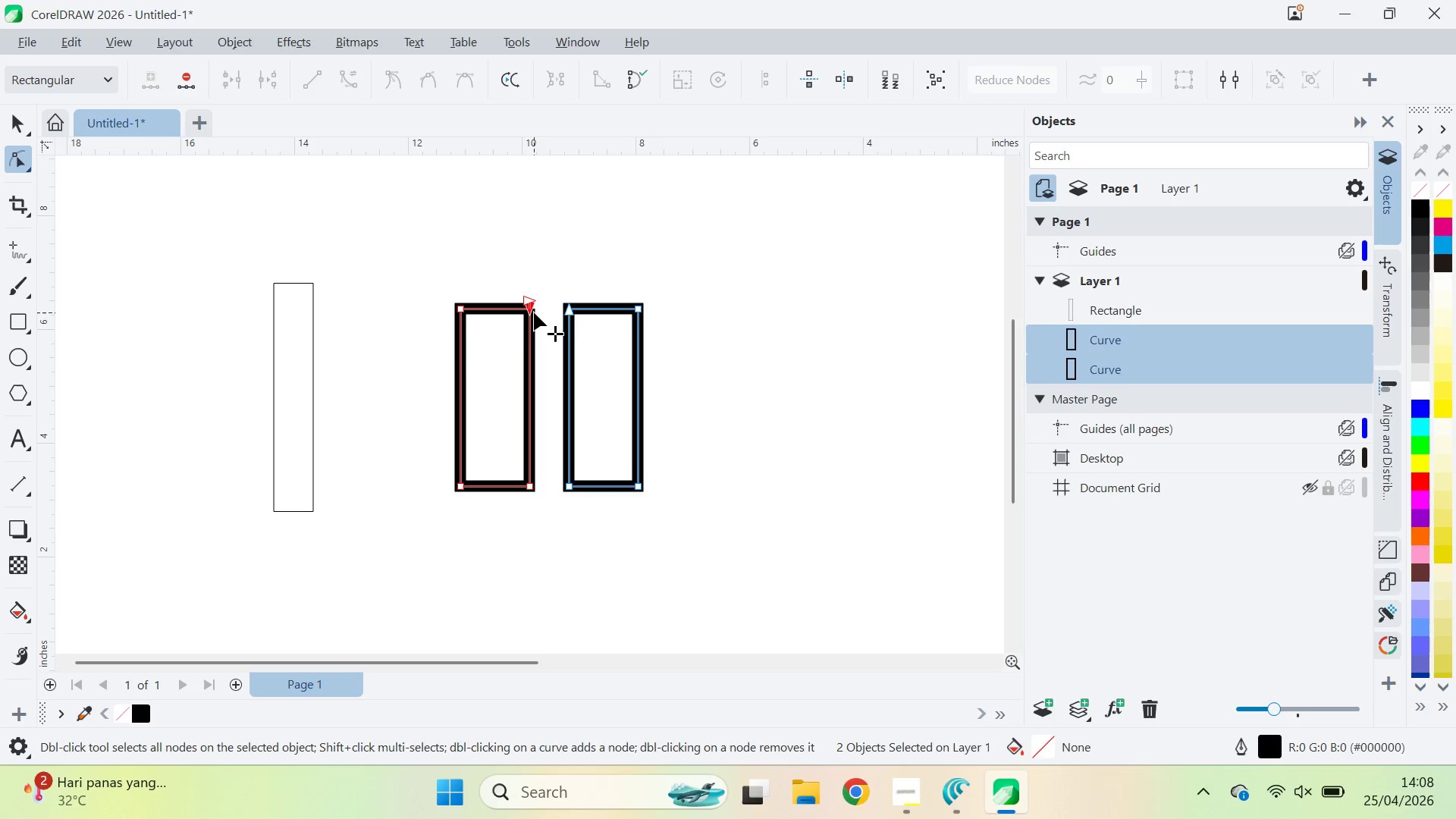 
triple_click([534, 312])
 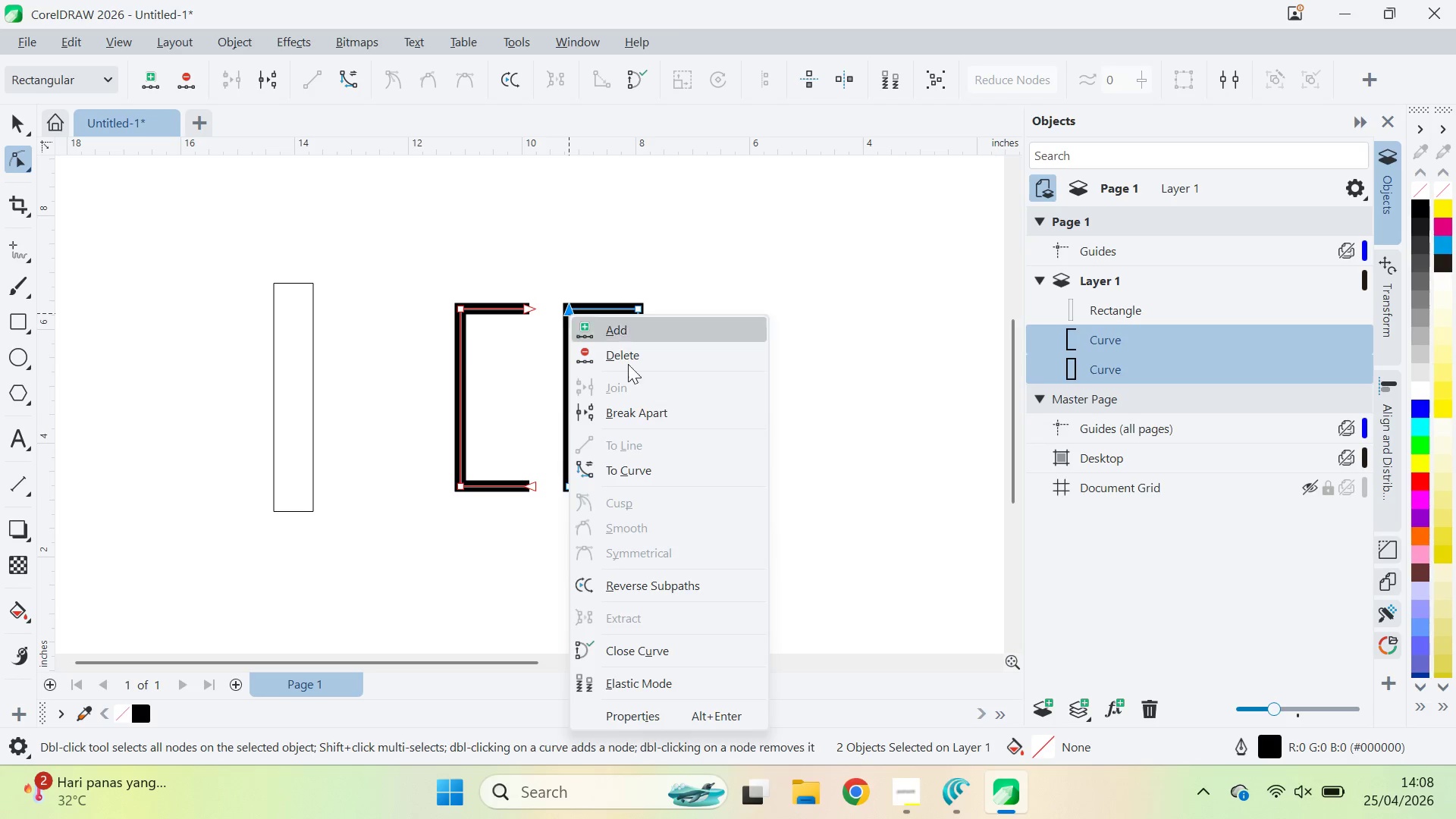 
left_click([653, 422])
 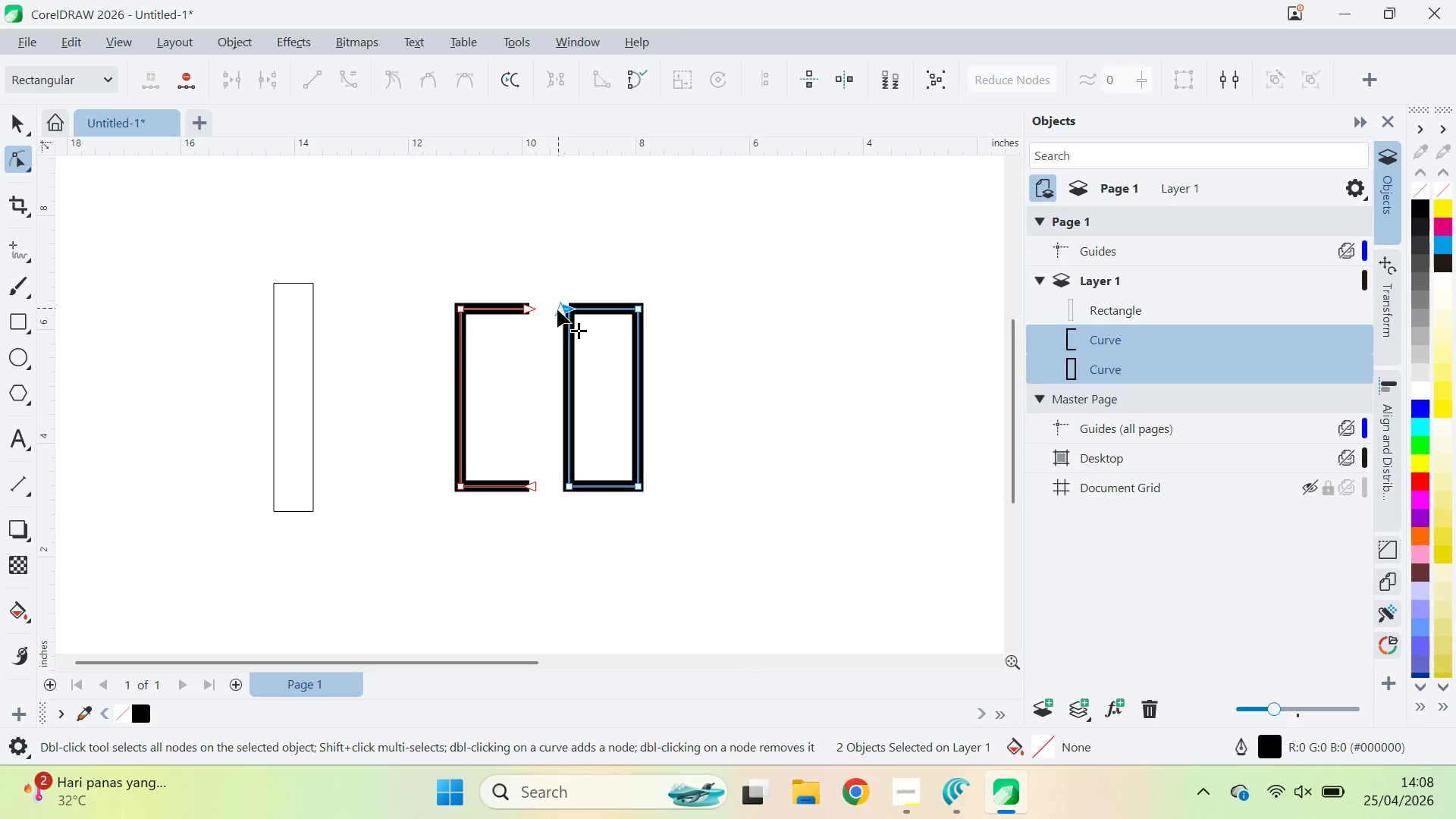 
double_click([557, 309])
 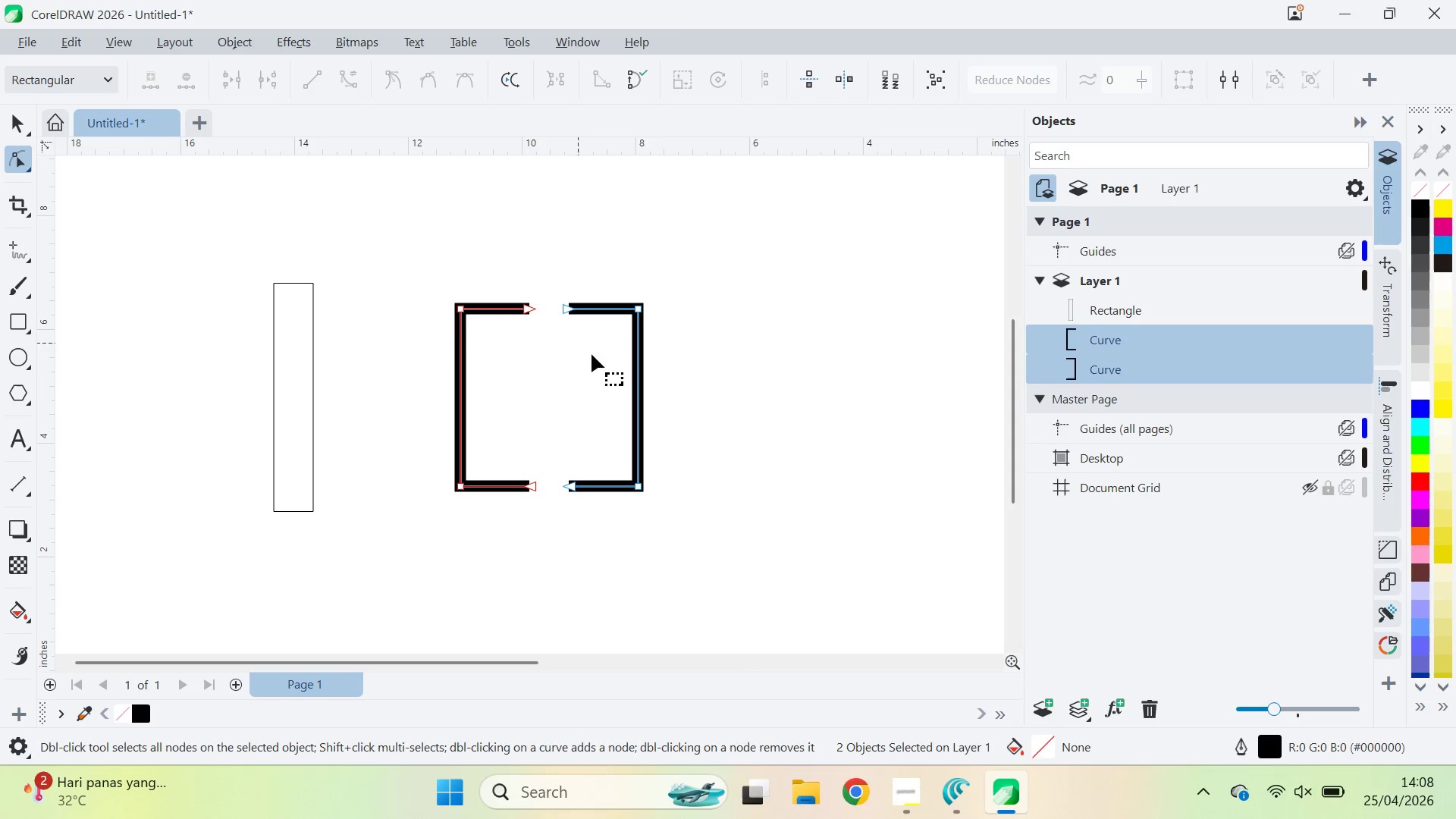 
key(V)
 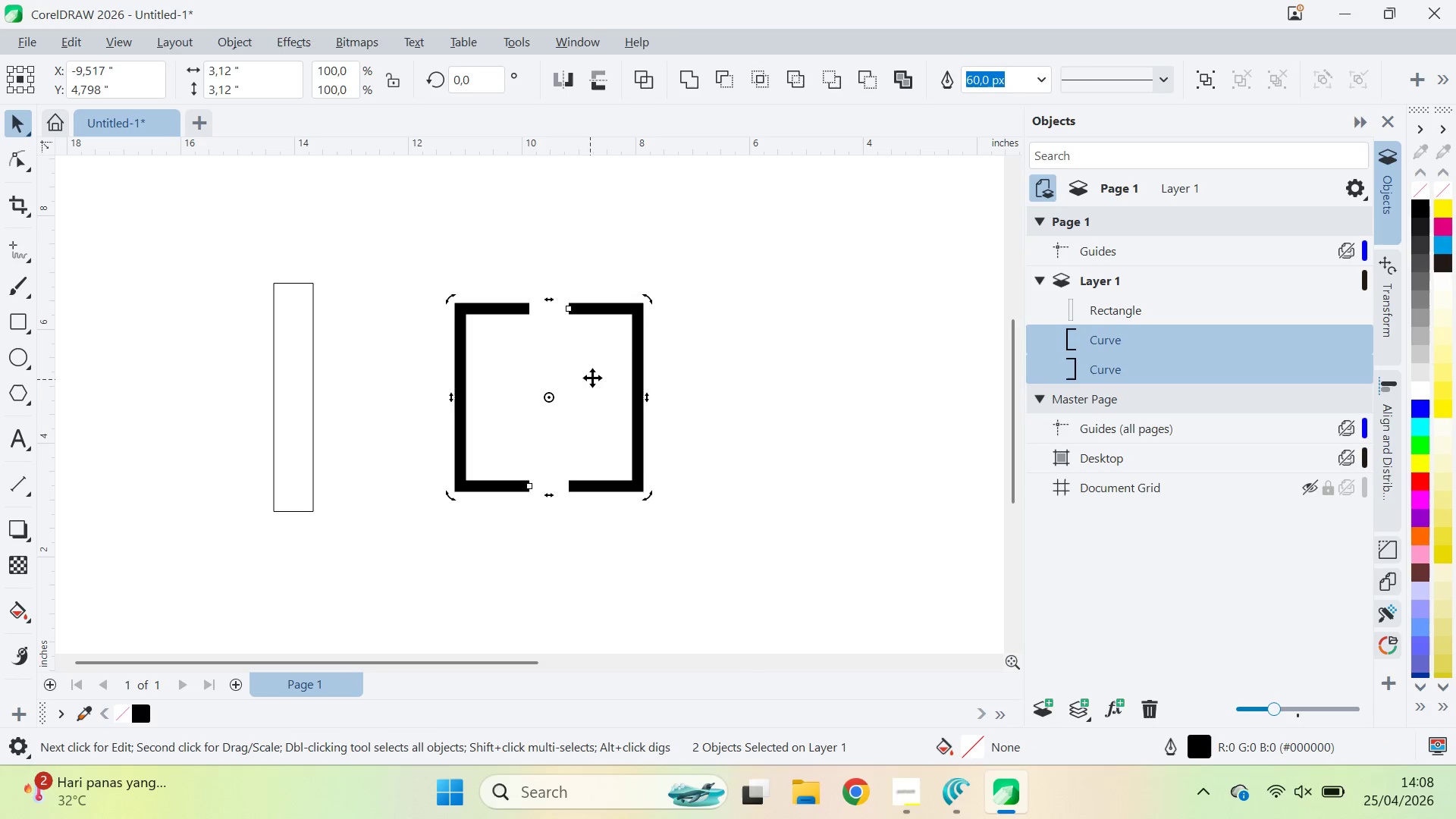 
double_click([636, 356])
 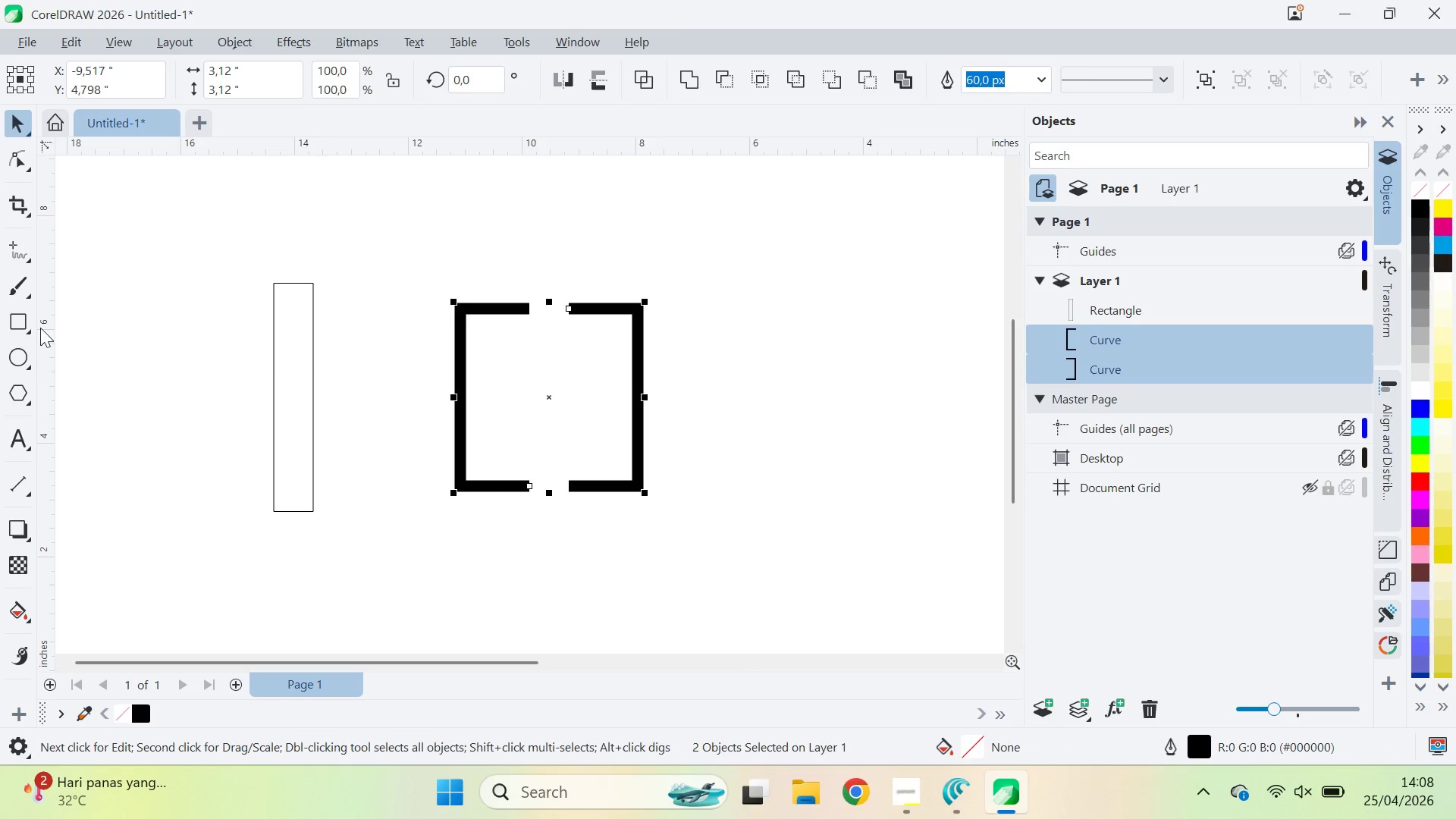 
left_click([12, 315])
 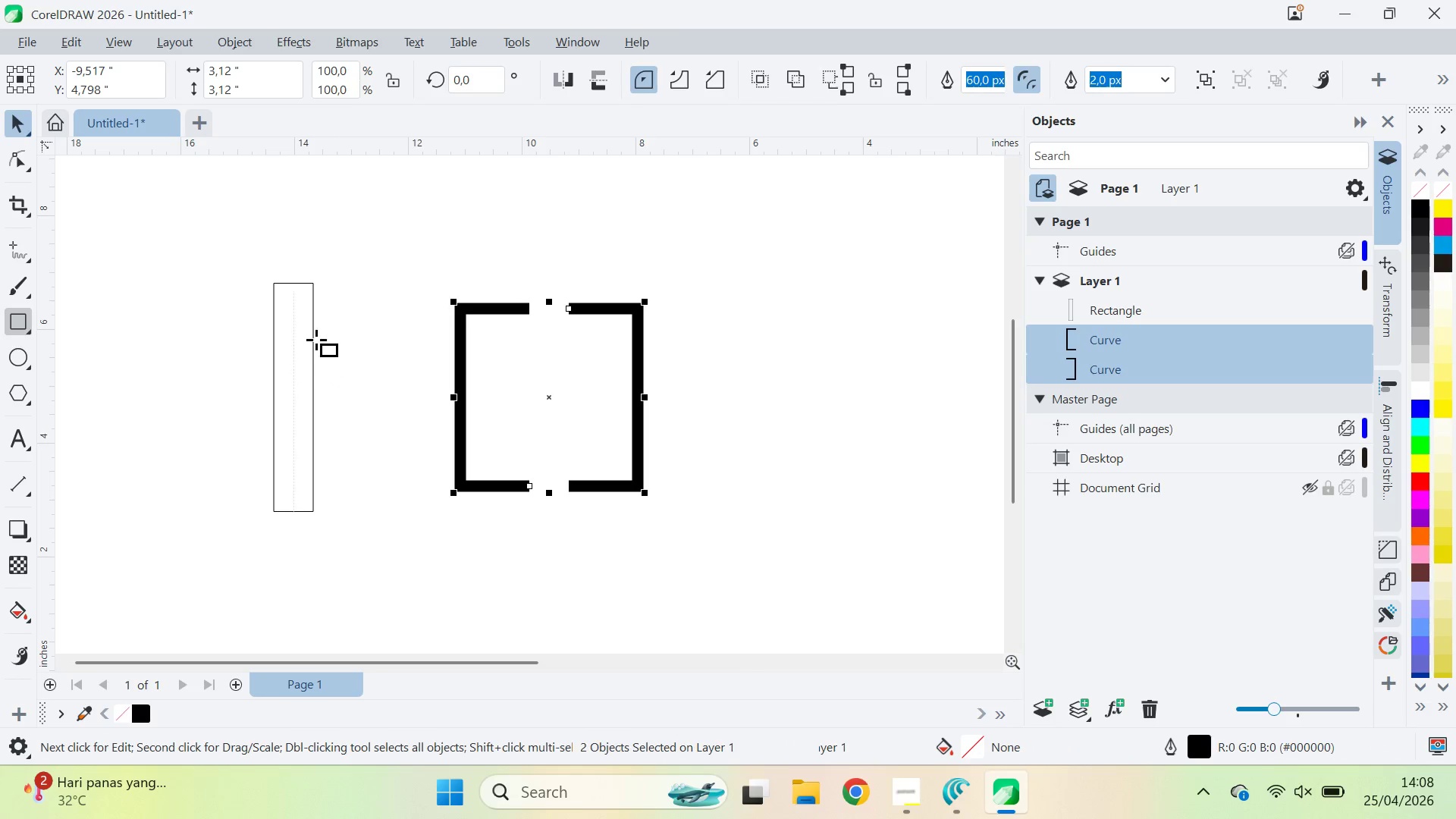 
hold_key(key=ControlLeft, duration=1.47)
left_click_drag(start_coordinate=[356, 326], to_coordinate=[535, 519])
 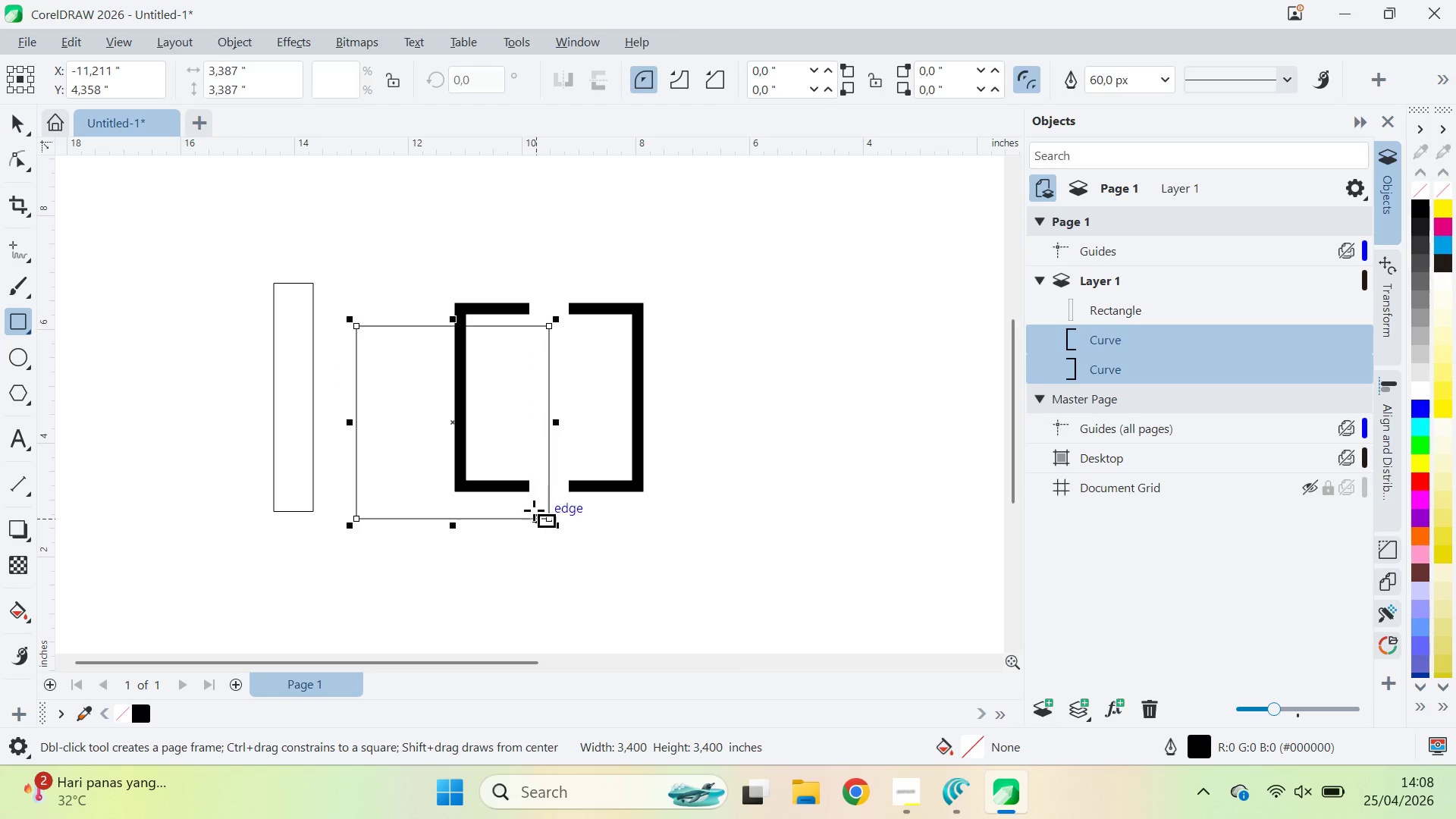 
key(V)
 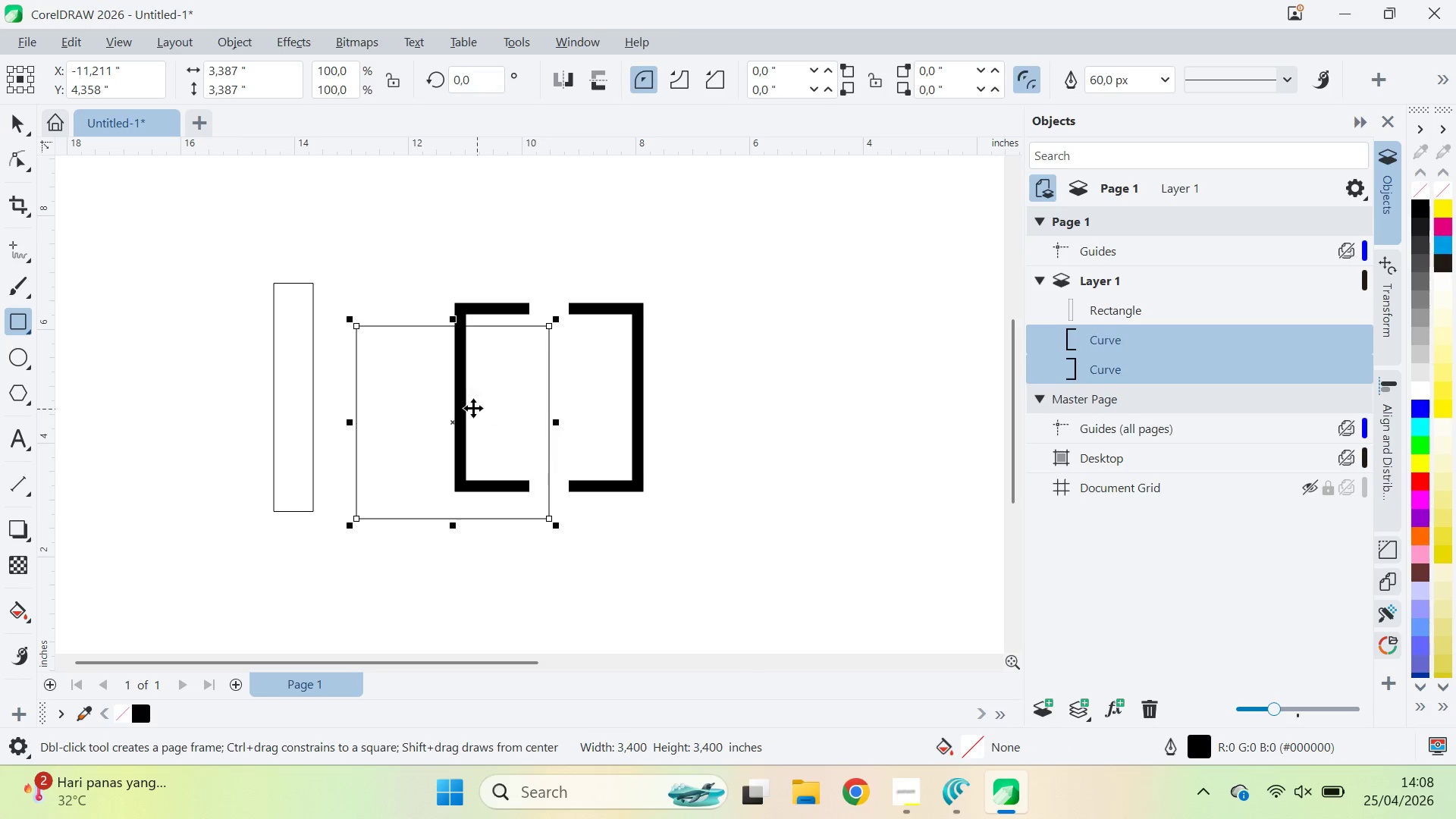 
left_click([464, 408])
 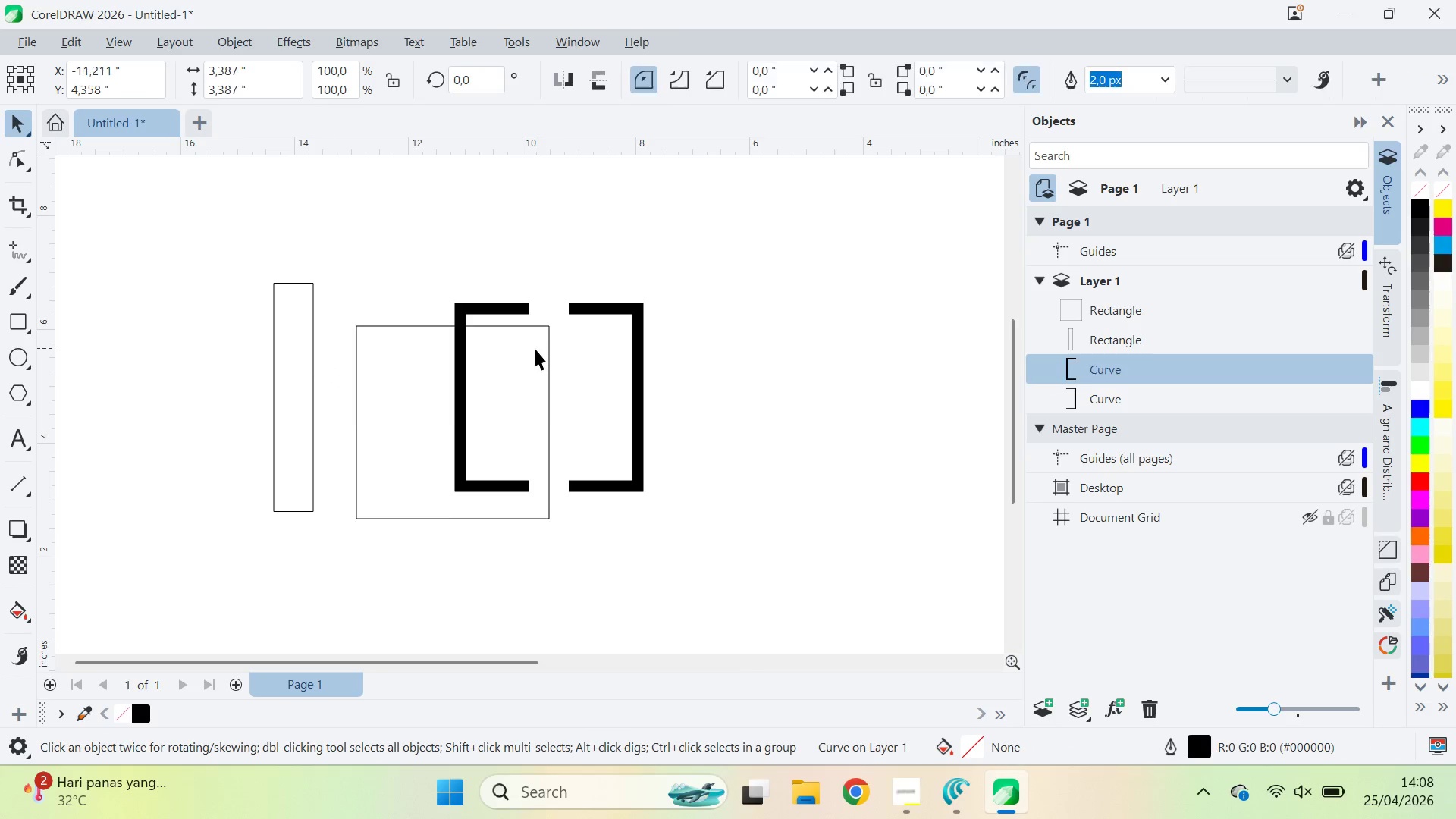 
double_click([542, 344])
 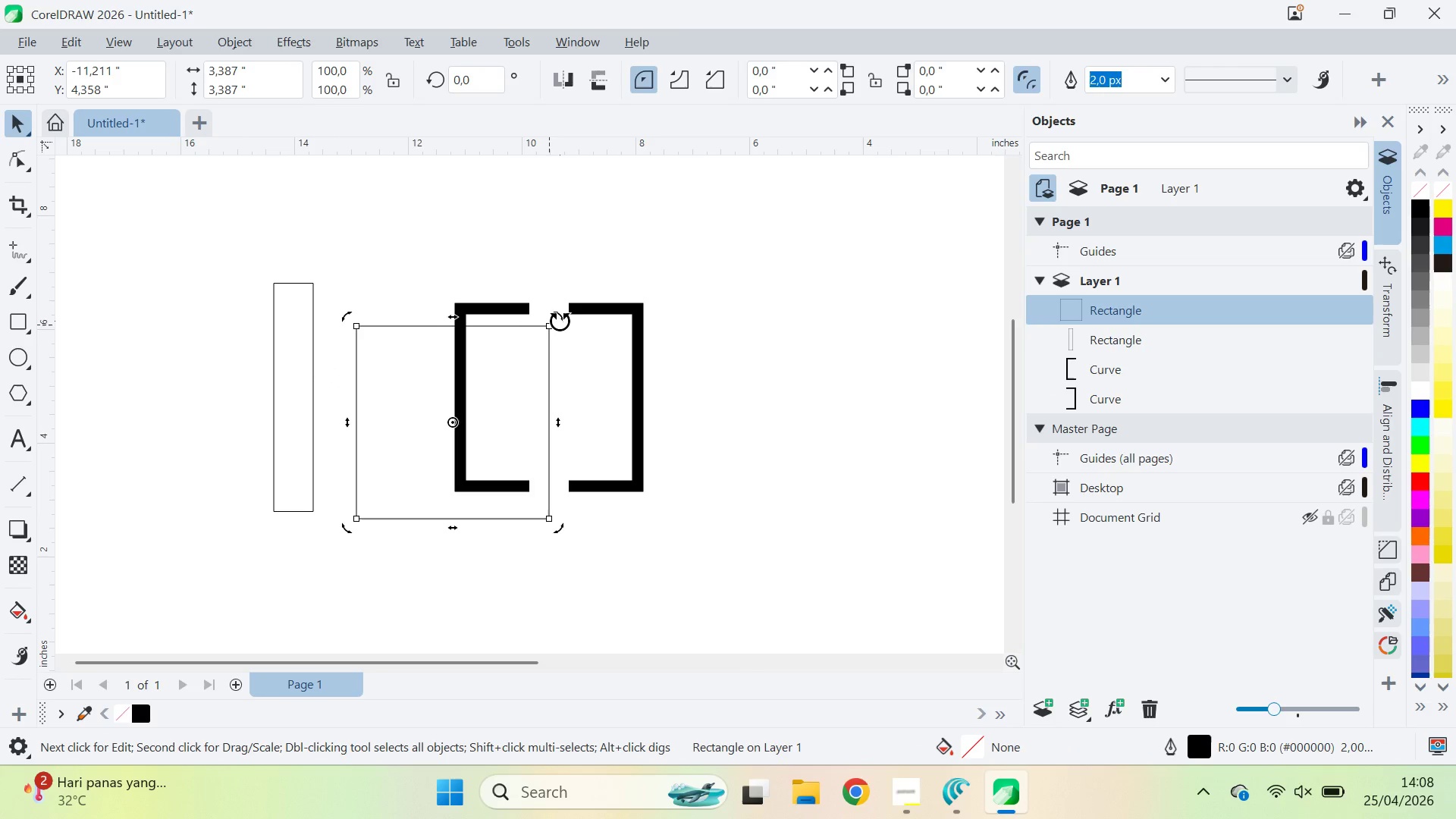 
hold_key(key=ControlLeft, duration=0.88)
left_click_drag(start_coordinate=[560, 321], to_coordinate=[618, 427])
 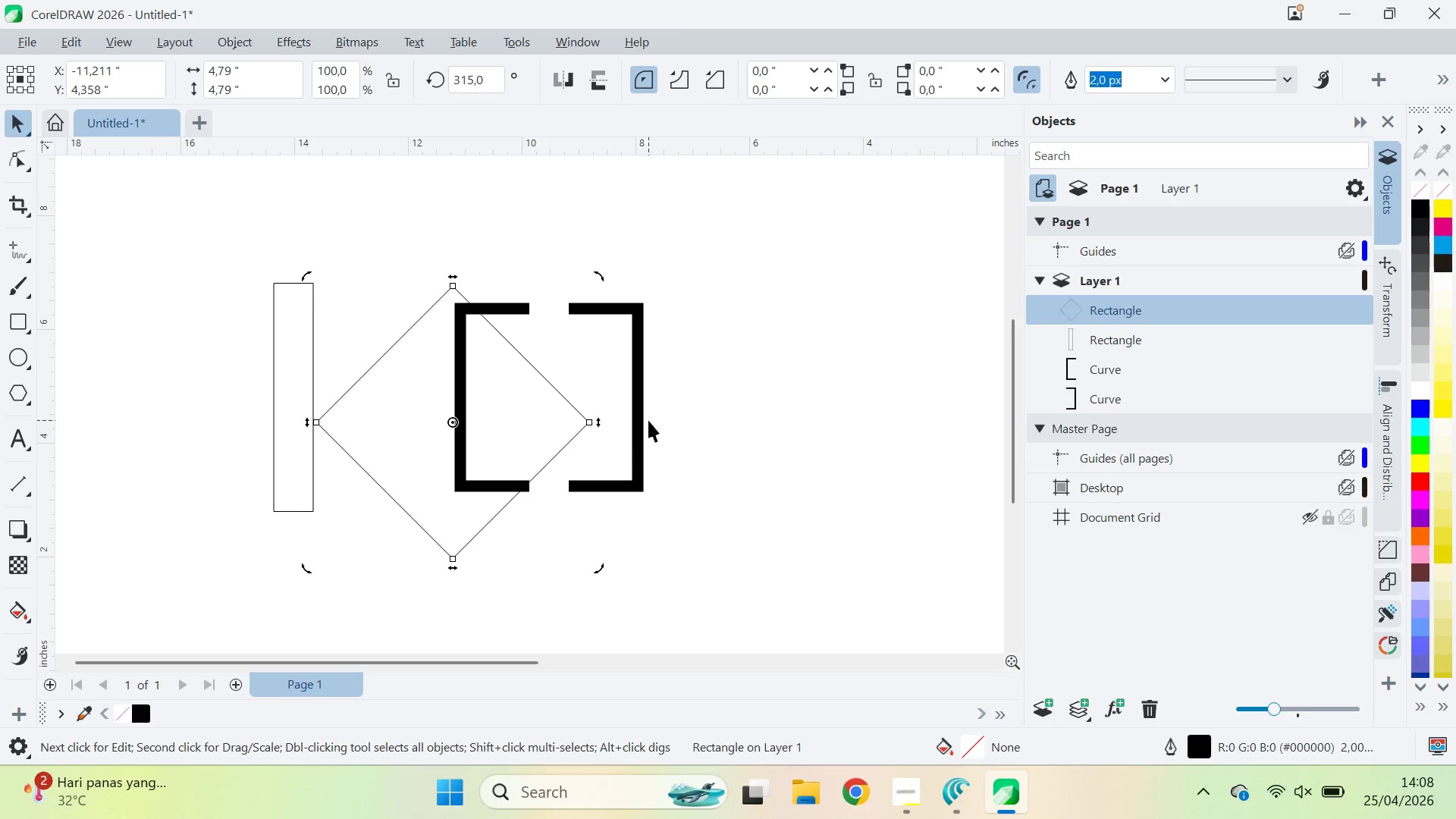 
left_click([648, 420])
 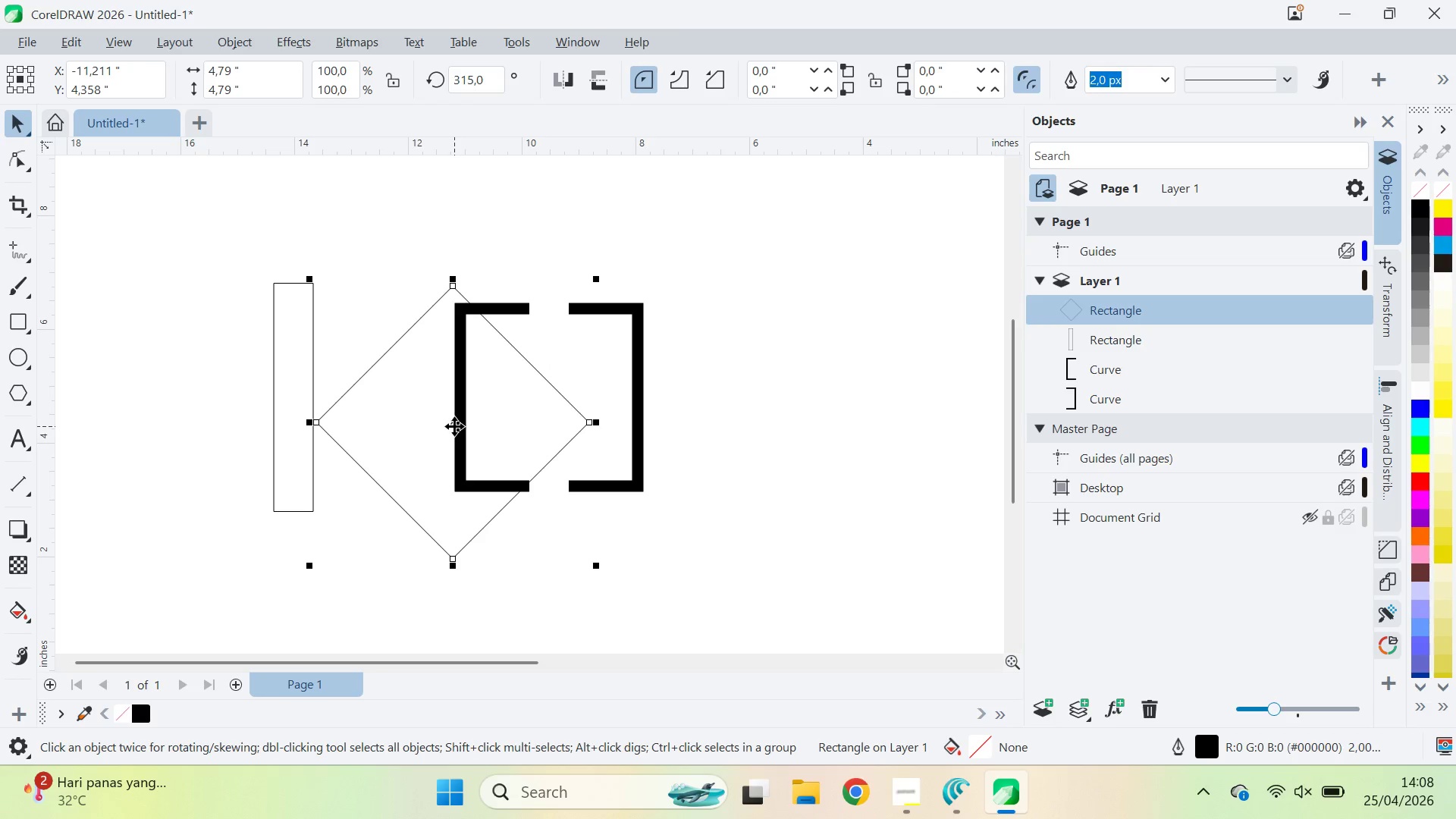 
left_click([629, 315])
 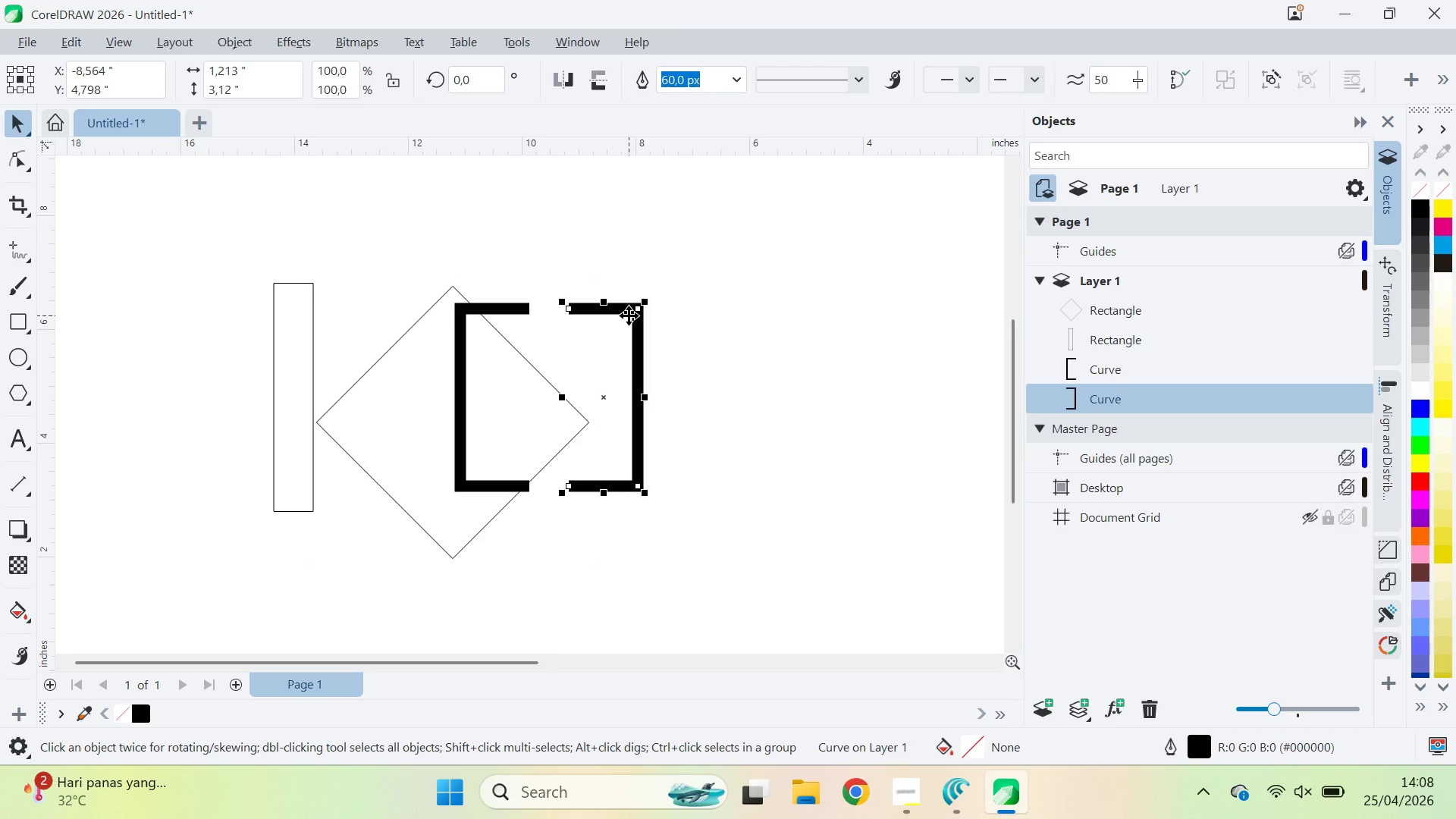 
hold_key(key=ShiftLeft, duration=0.52)
left_click([516, 303])
 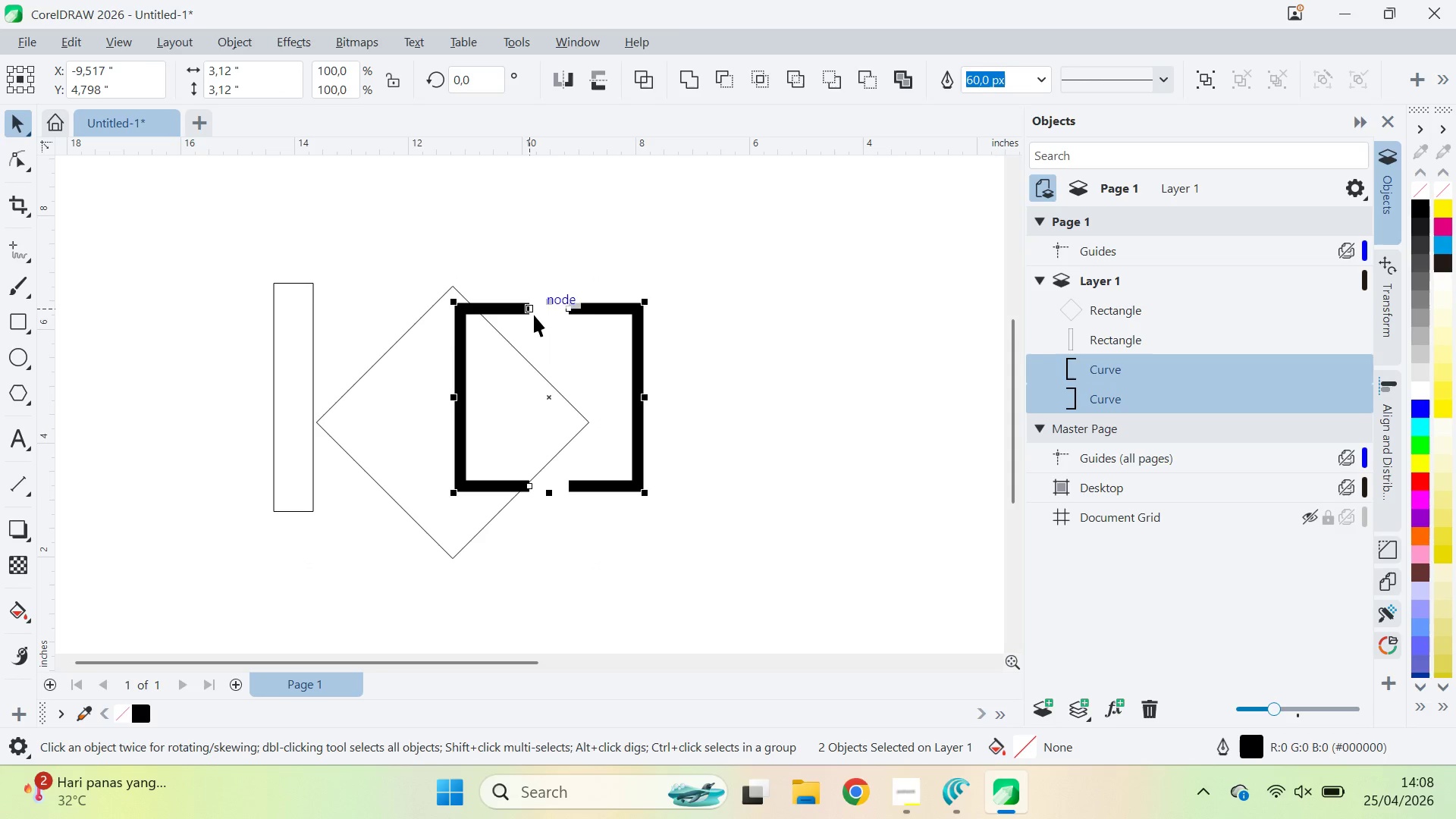 
key(Control+G)
 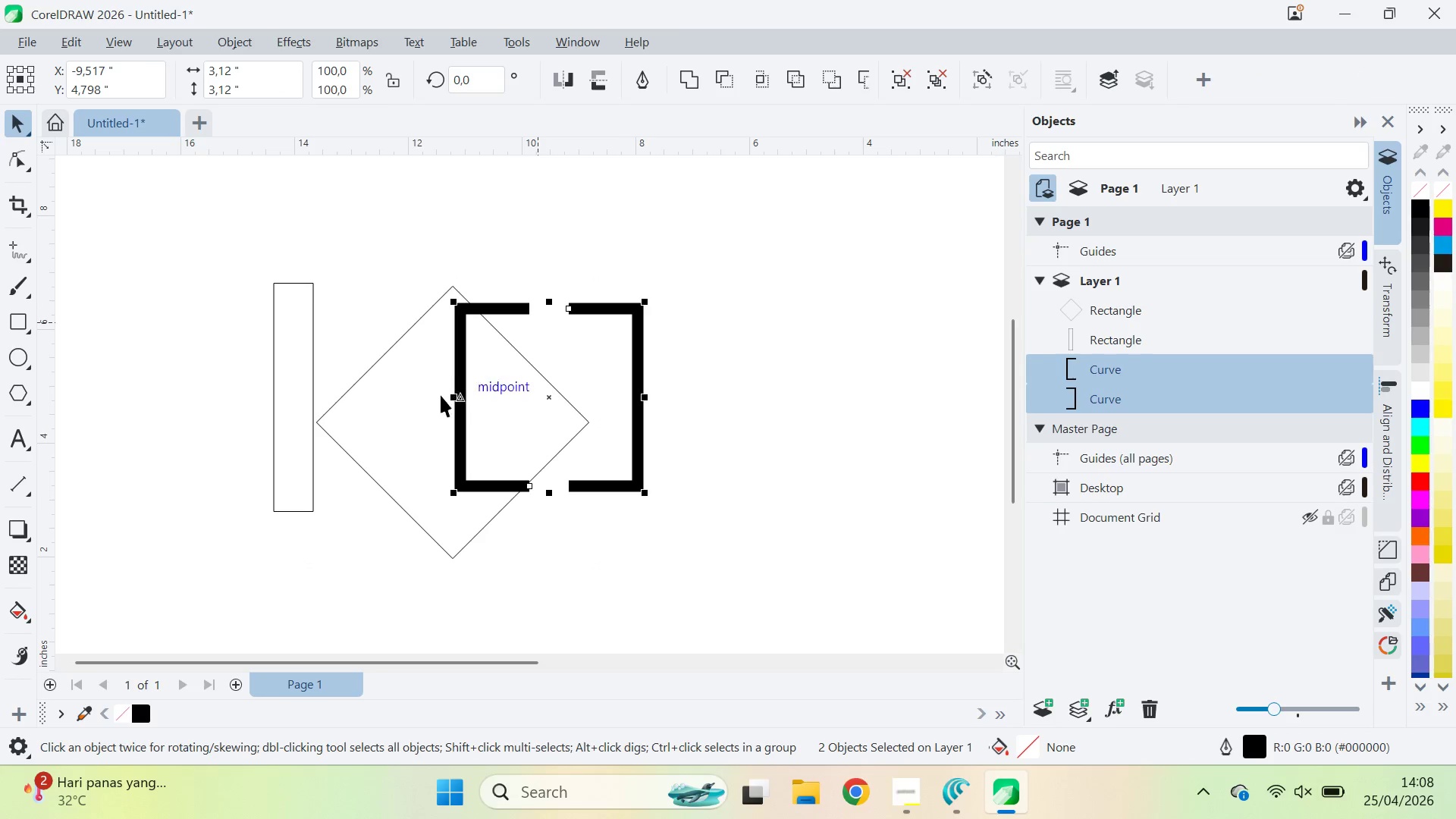 
left_click([433, 393])
 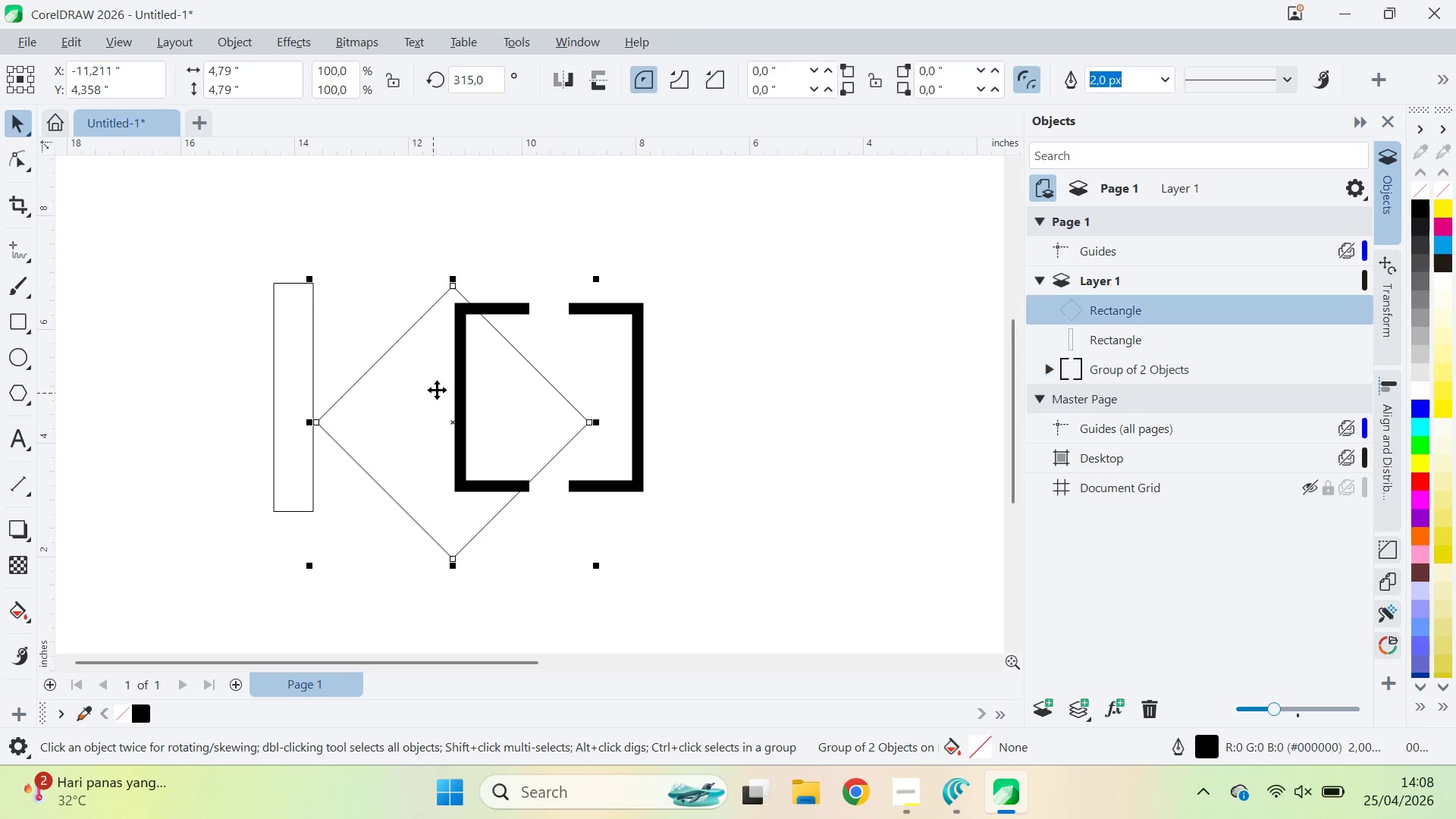 
hold_key(key=ShiftLeft, duration=0.42)
 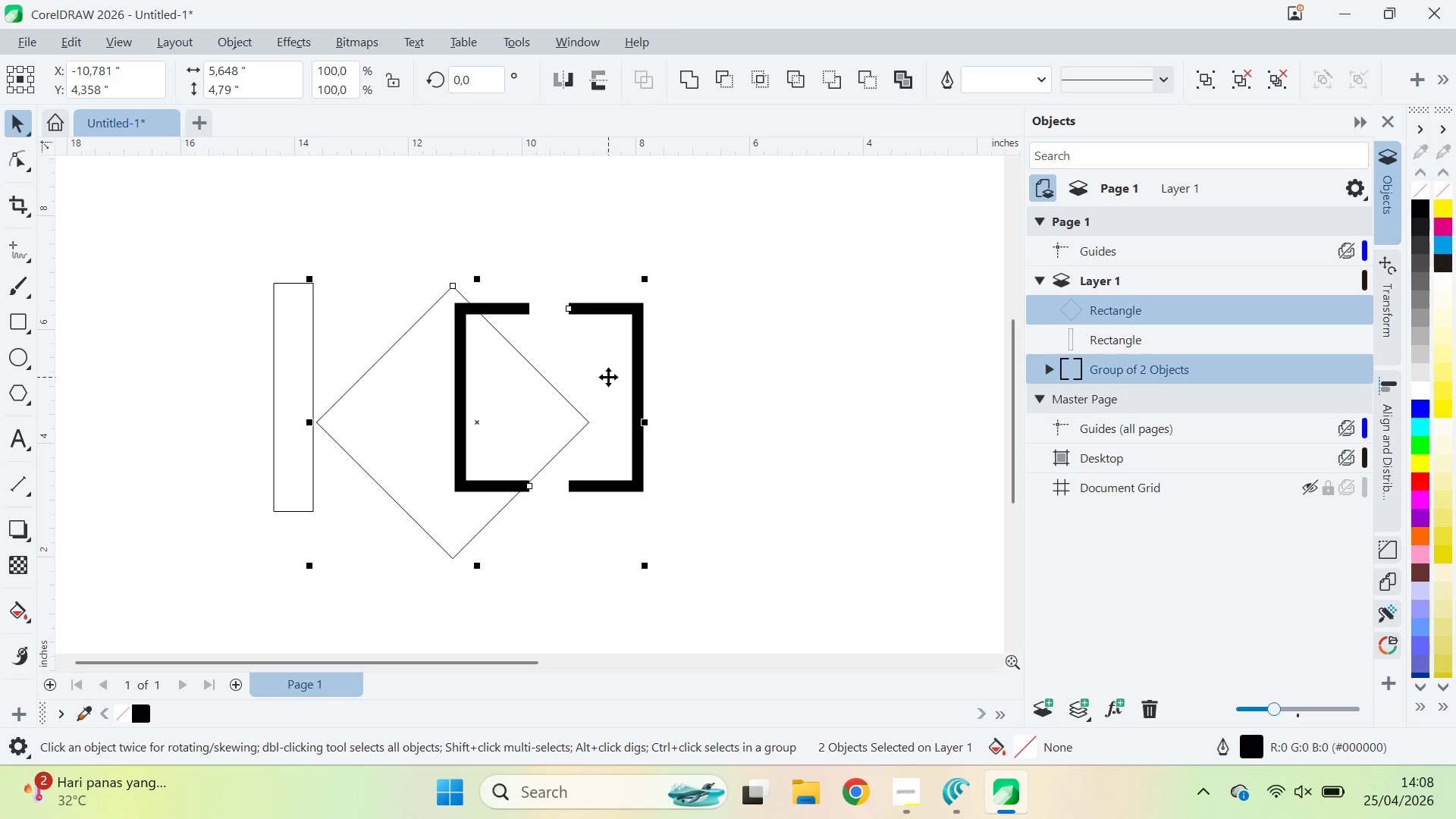 
type(ce)
 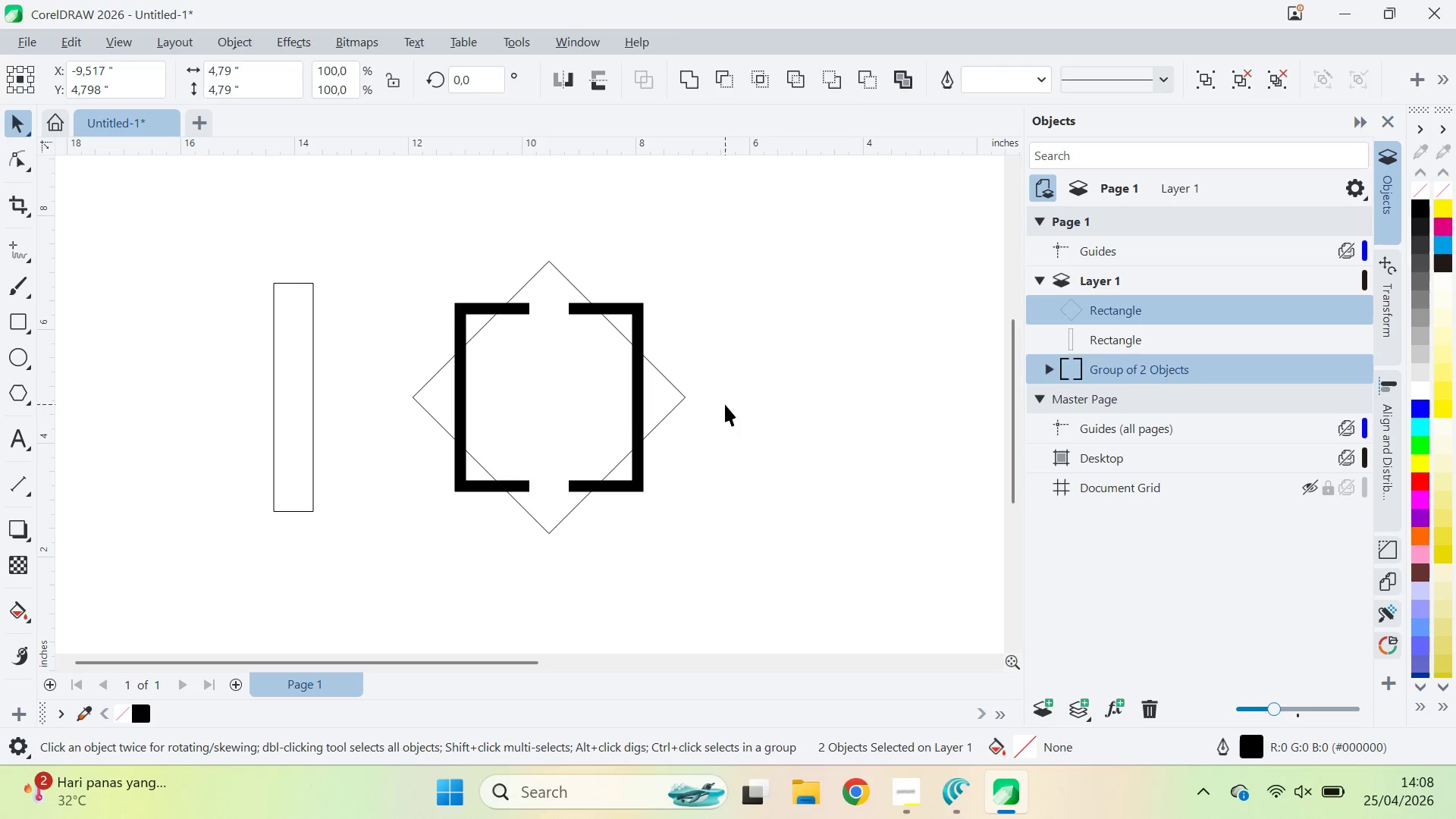 
double_click([633, 406])
 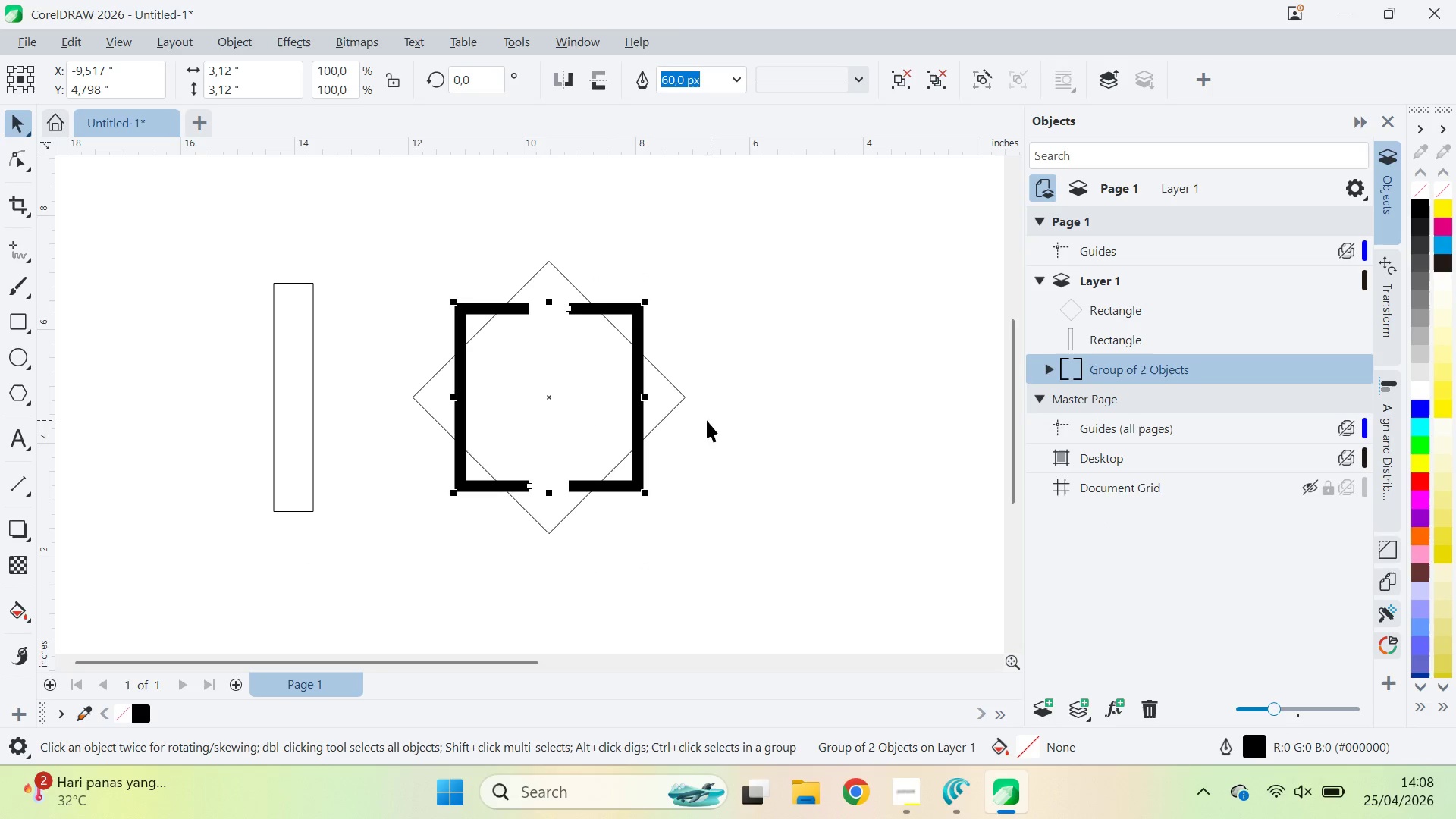 
left_click([680, 403])
 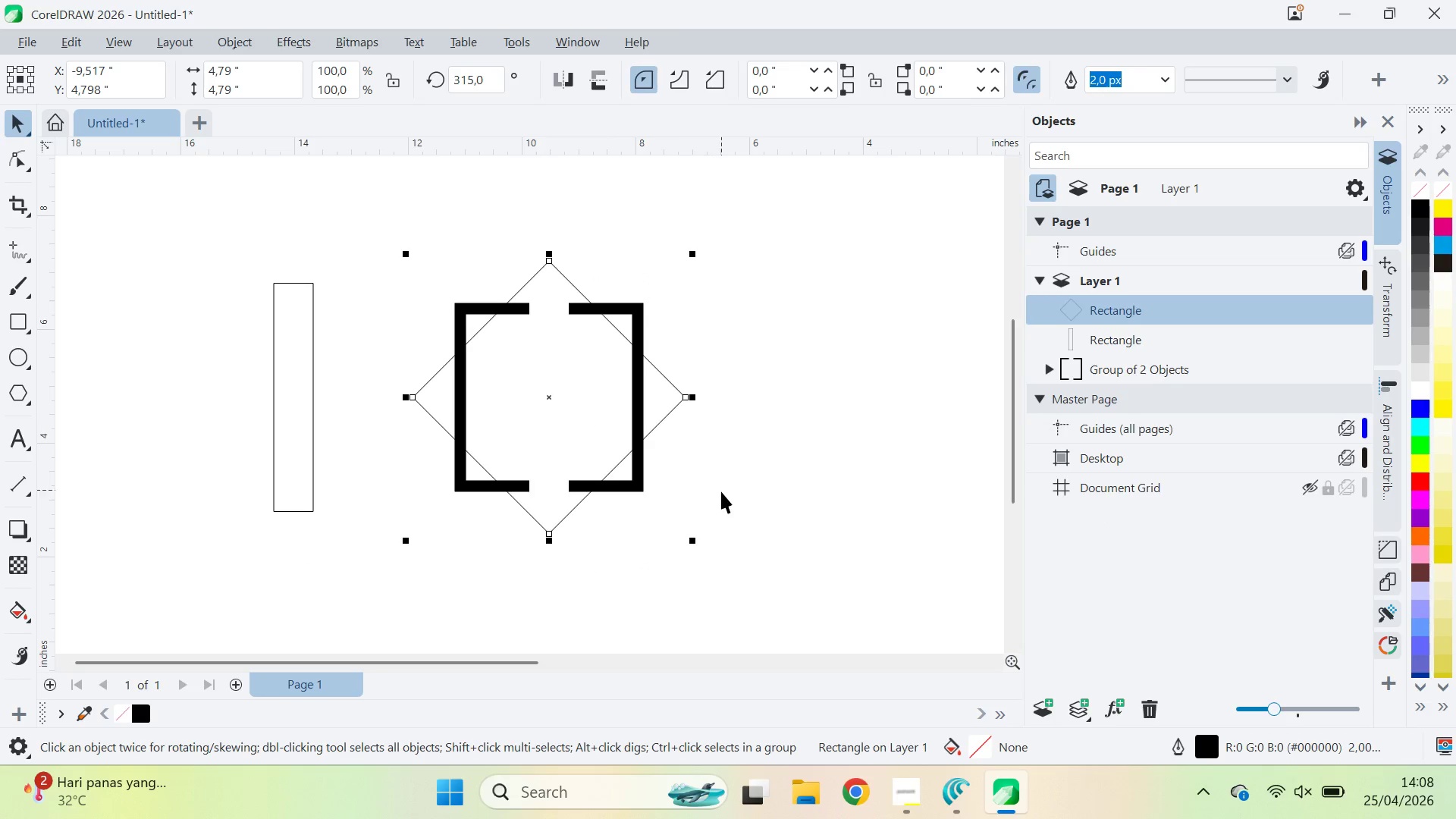 
hold_key(key=ShiftLeft, duration=0.89)
 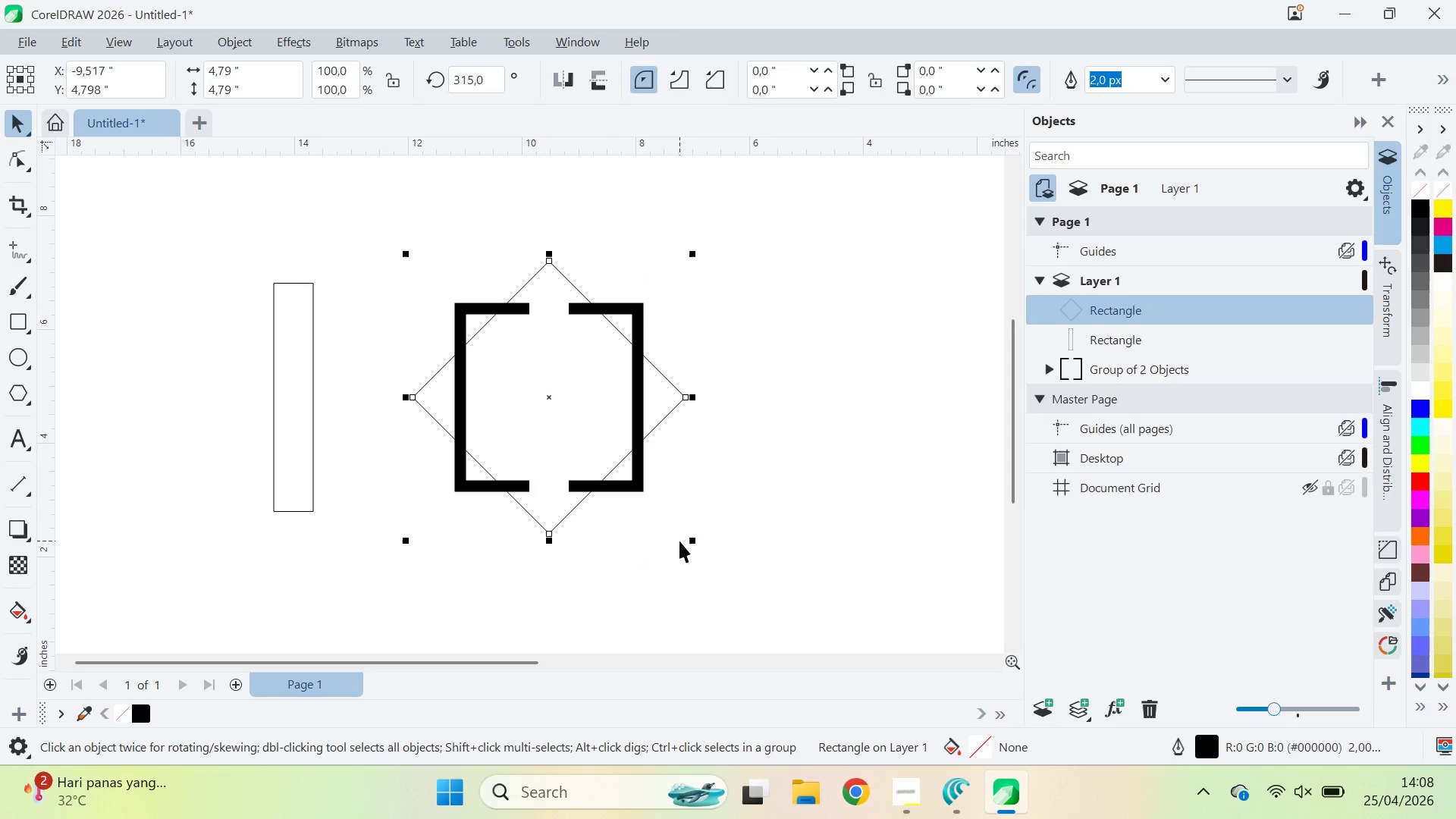 
hold_key(key=ShiftLeft, duration=2.09)
left_click_drag(start_coordinate=[694, 540], to_coordinate=[681, 544])
 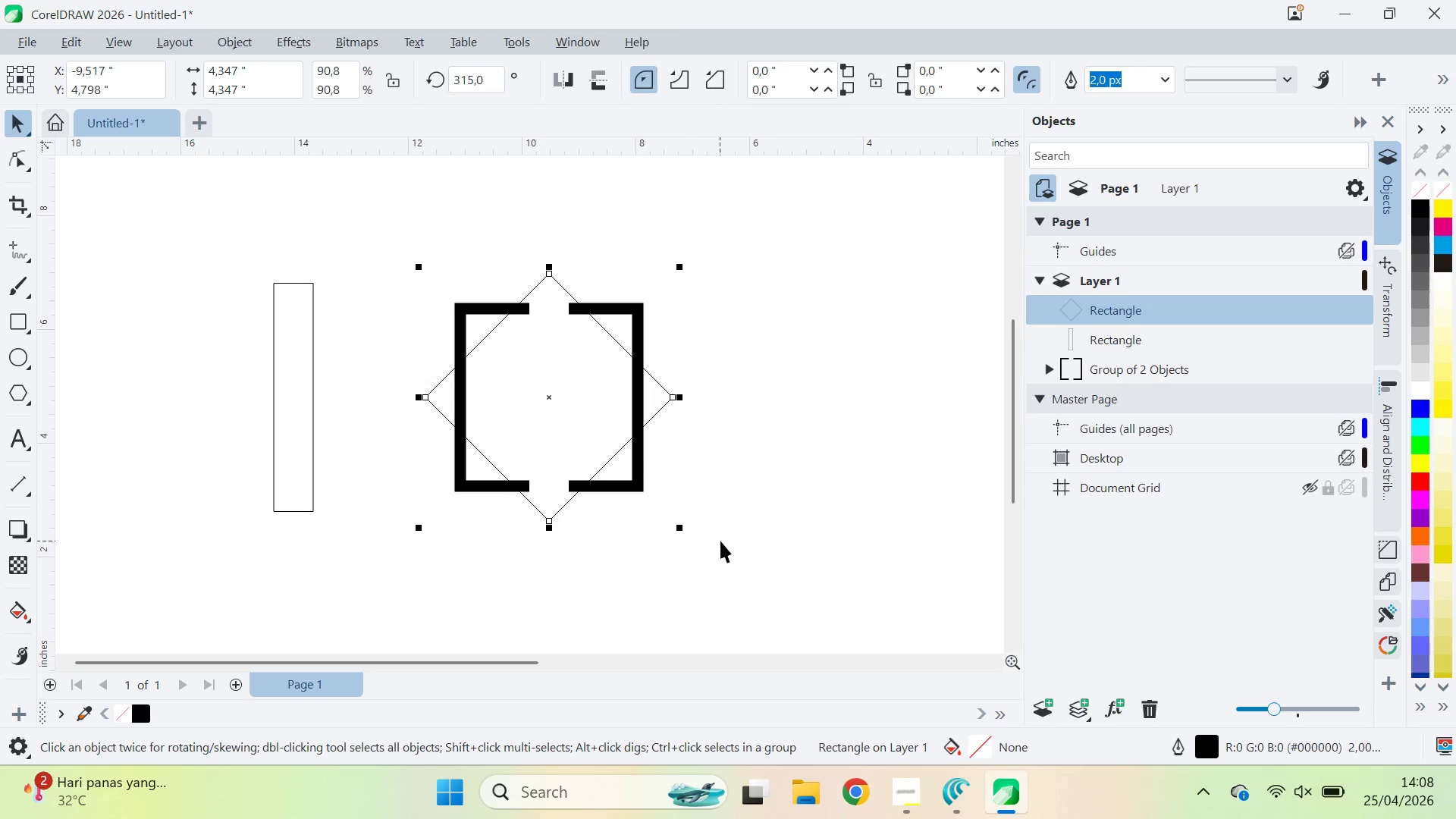 
left_click([720, 541])
 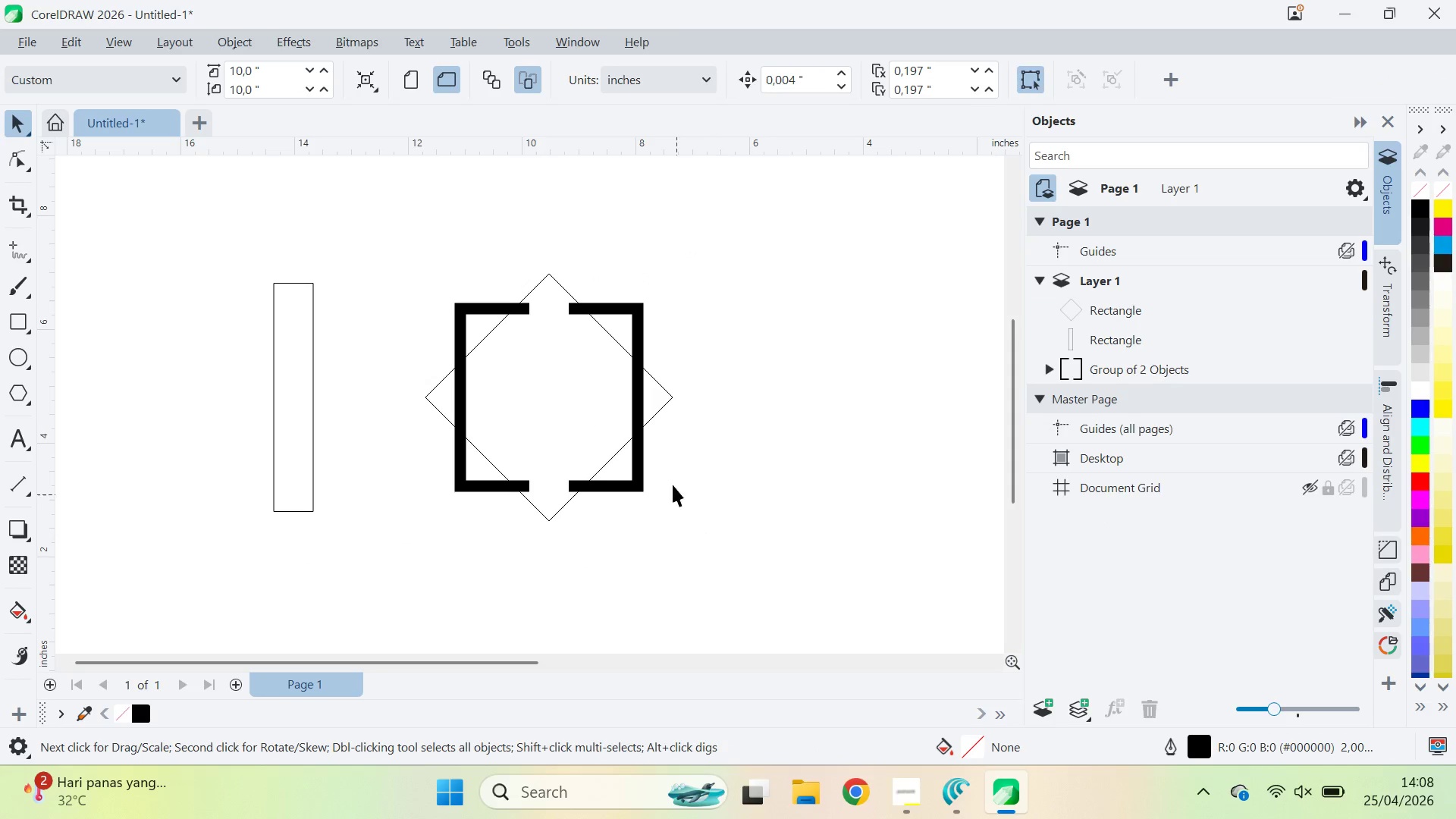 
left_click([675, 398])
 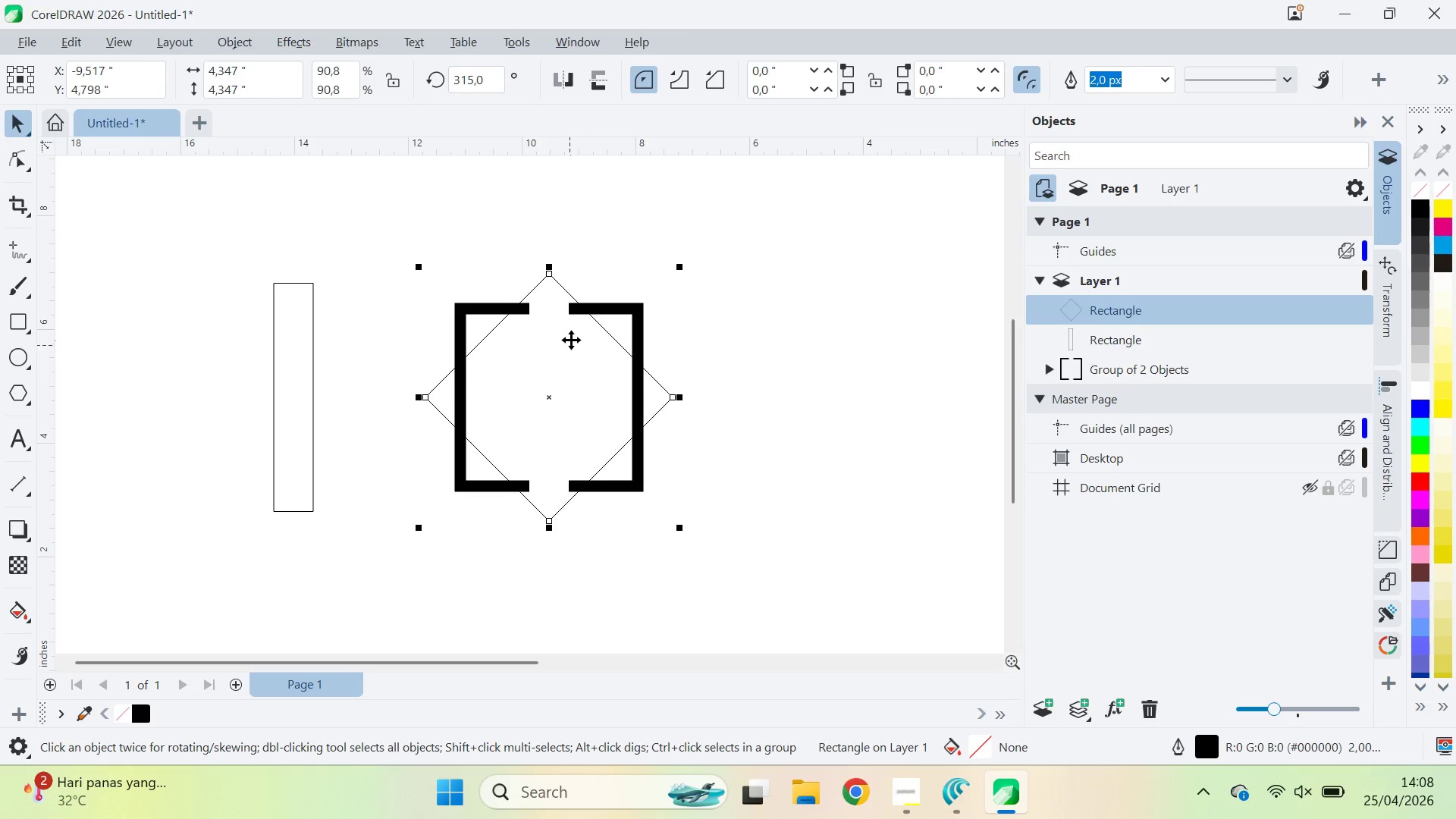 
hold_key(key=ControlLeft, duration=0.8)
 